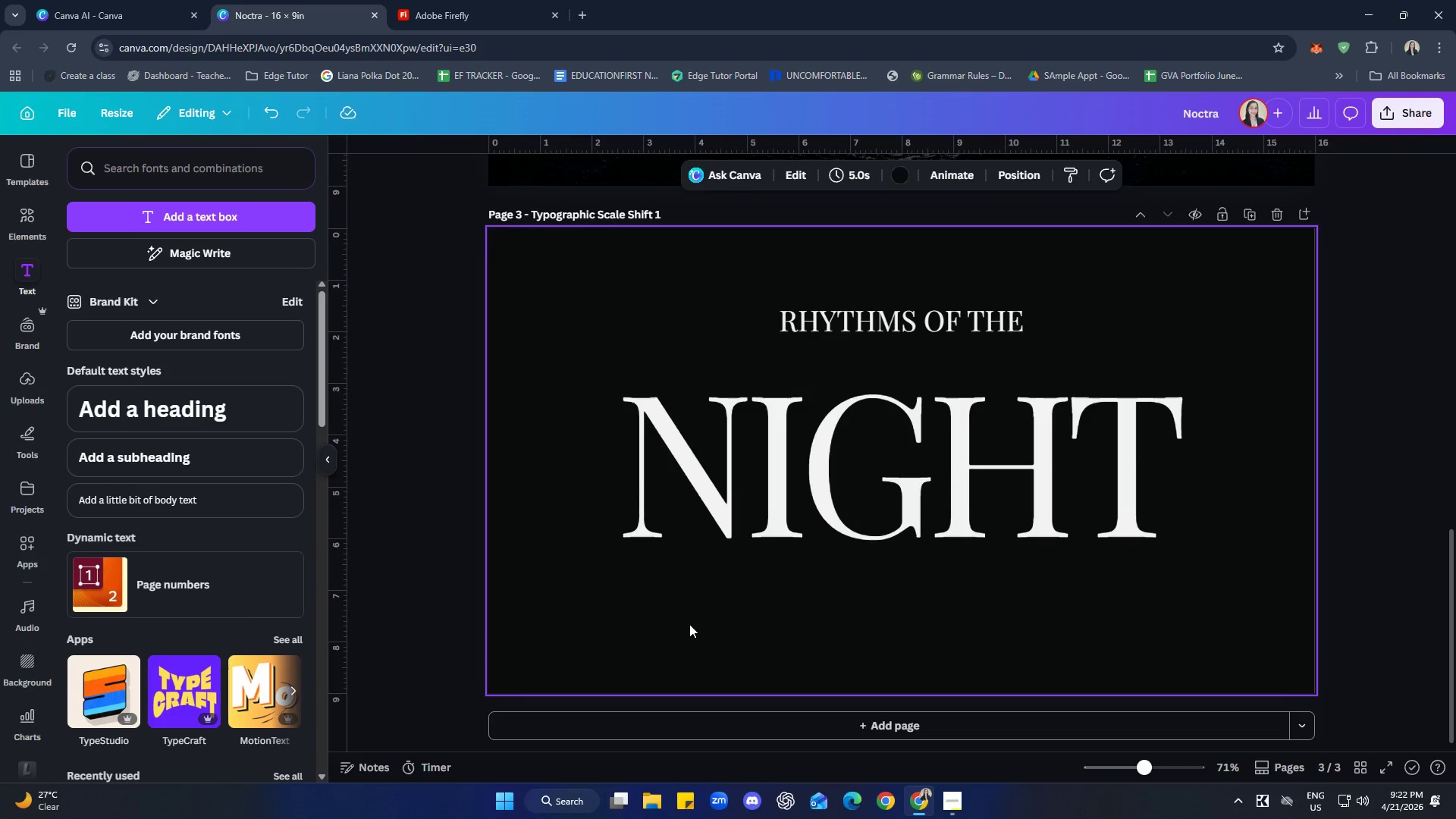 
key(Control+V)
 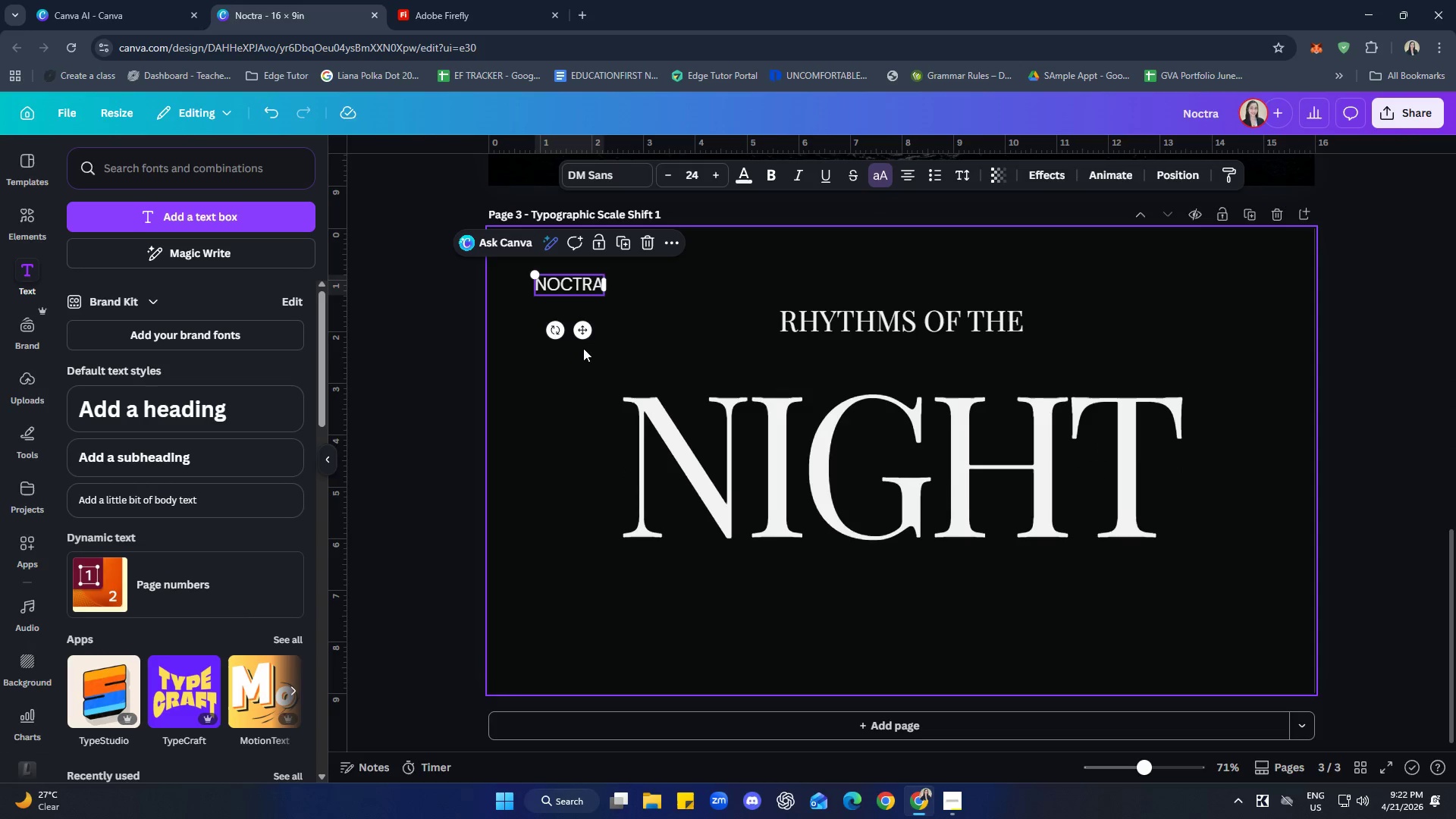 
left_click_drag(start_coordinate=[584, 328], to_coordinate=[581, 675])
 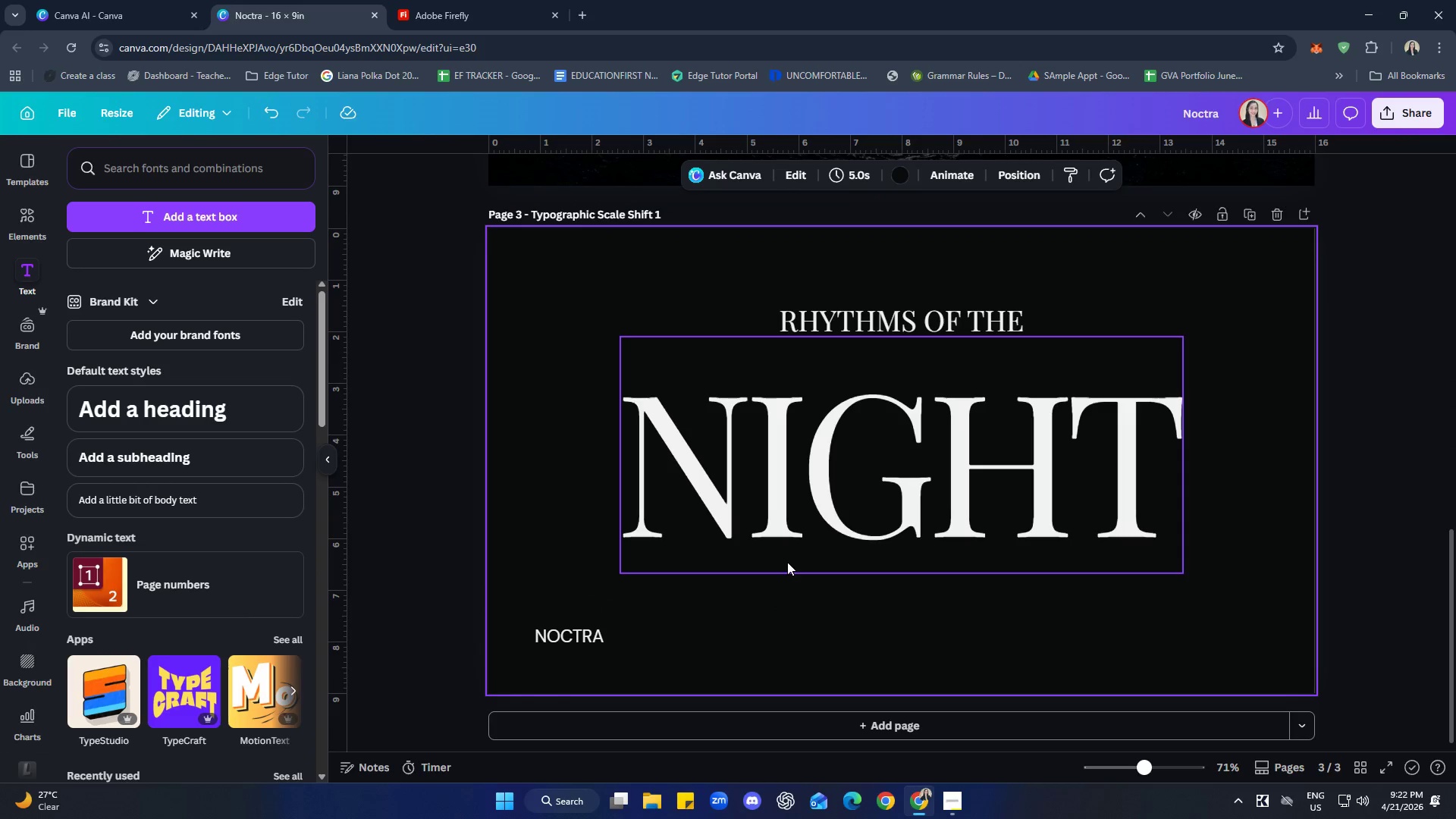 
scroll: coordinate [1084, 450], scroll_direction: up, amount: 5.0
 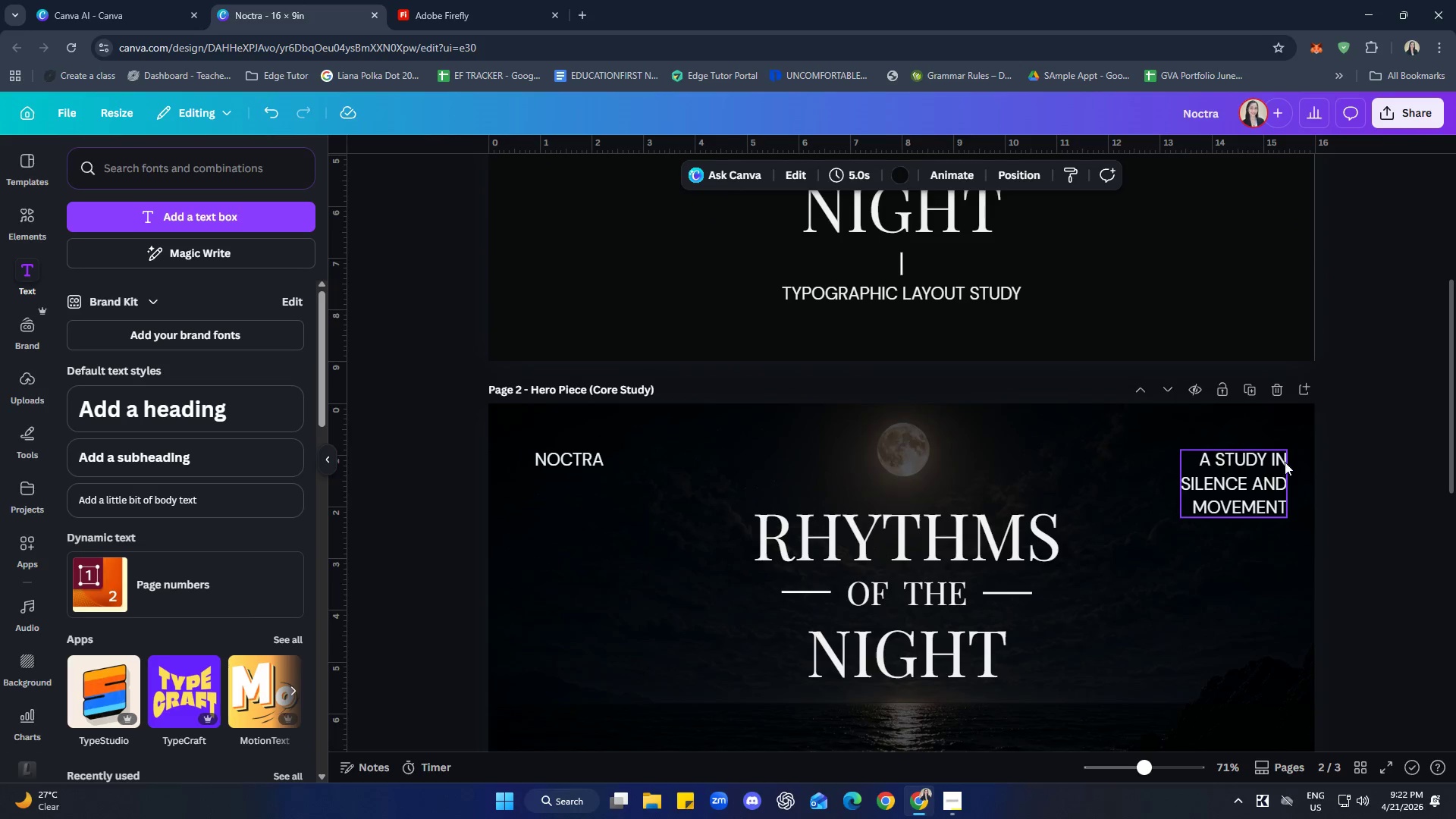 
left_click([1270, 475])
 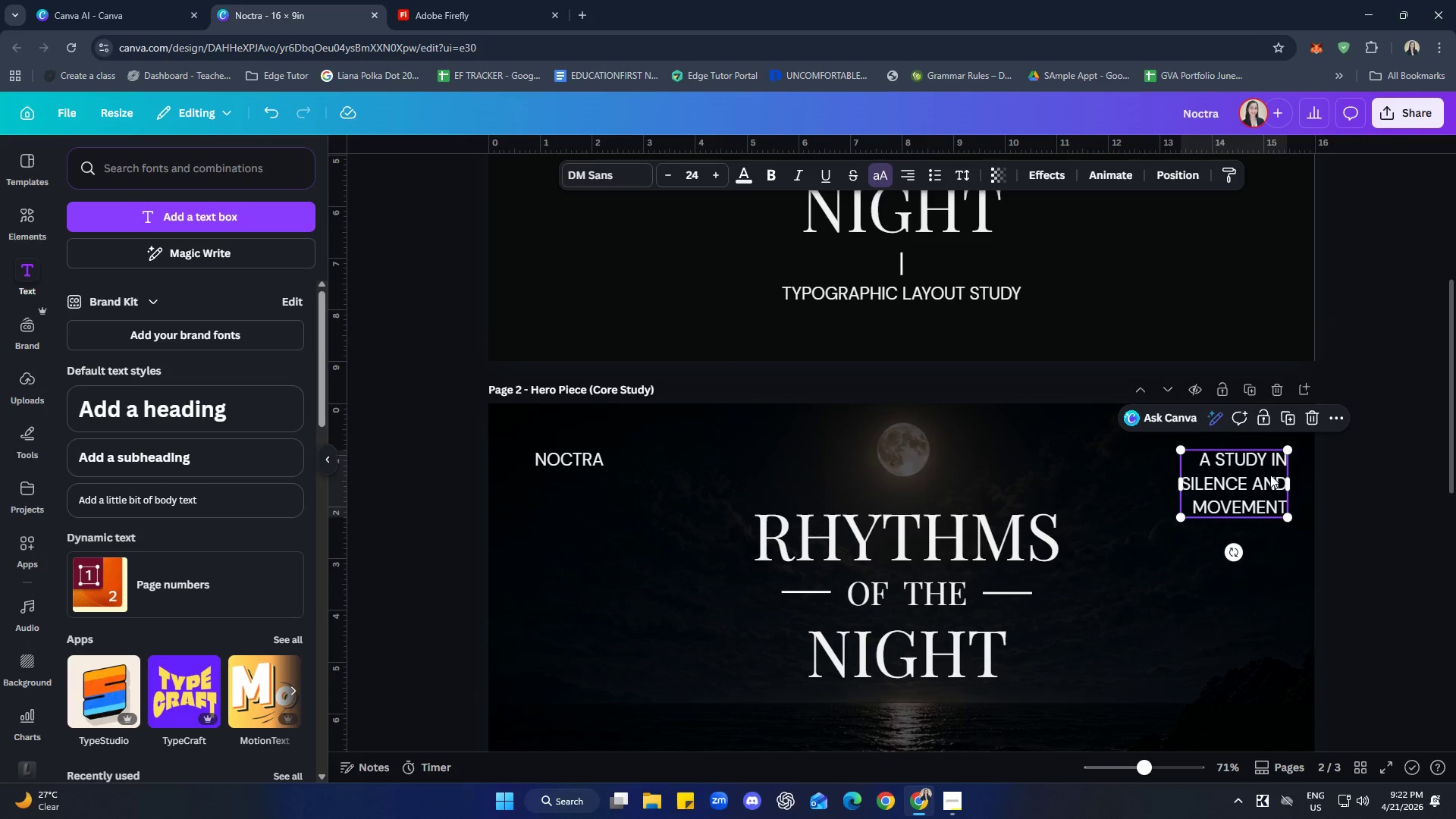 
key(Control+C)
 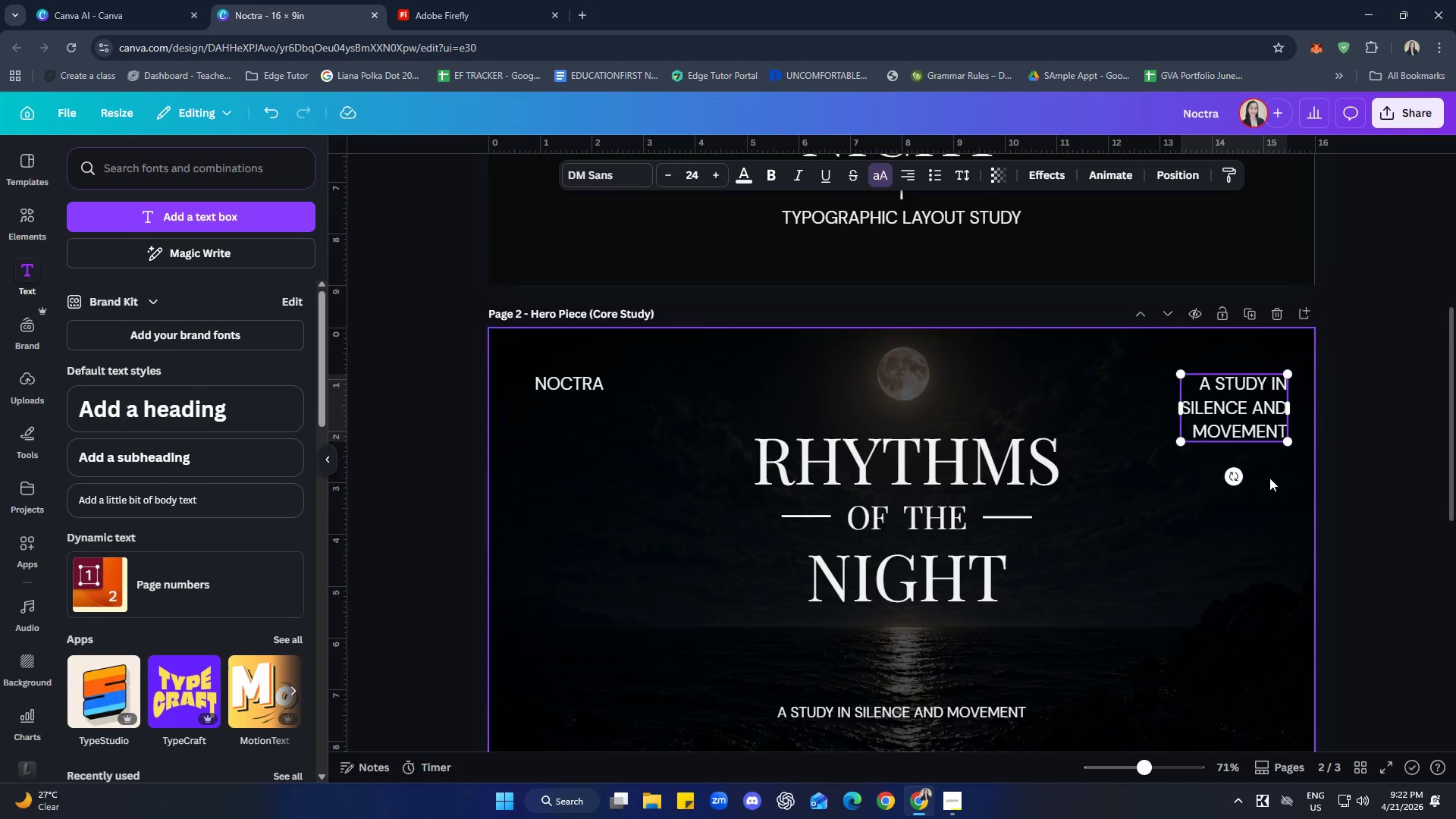 
left_click([1242, 607])
 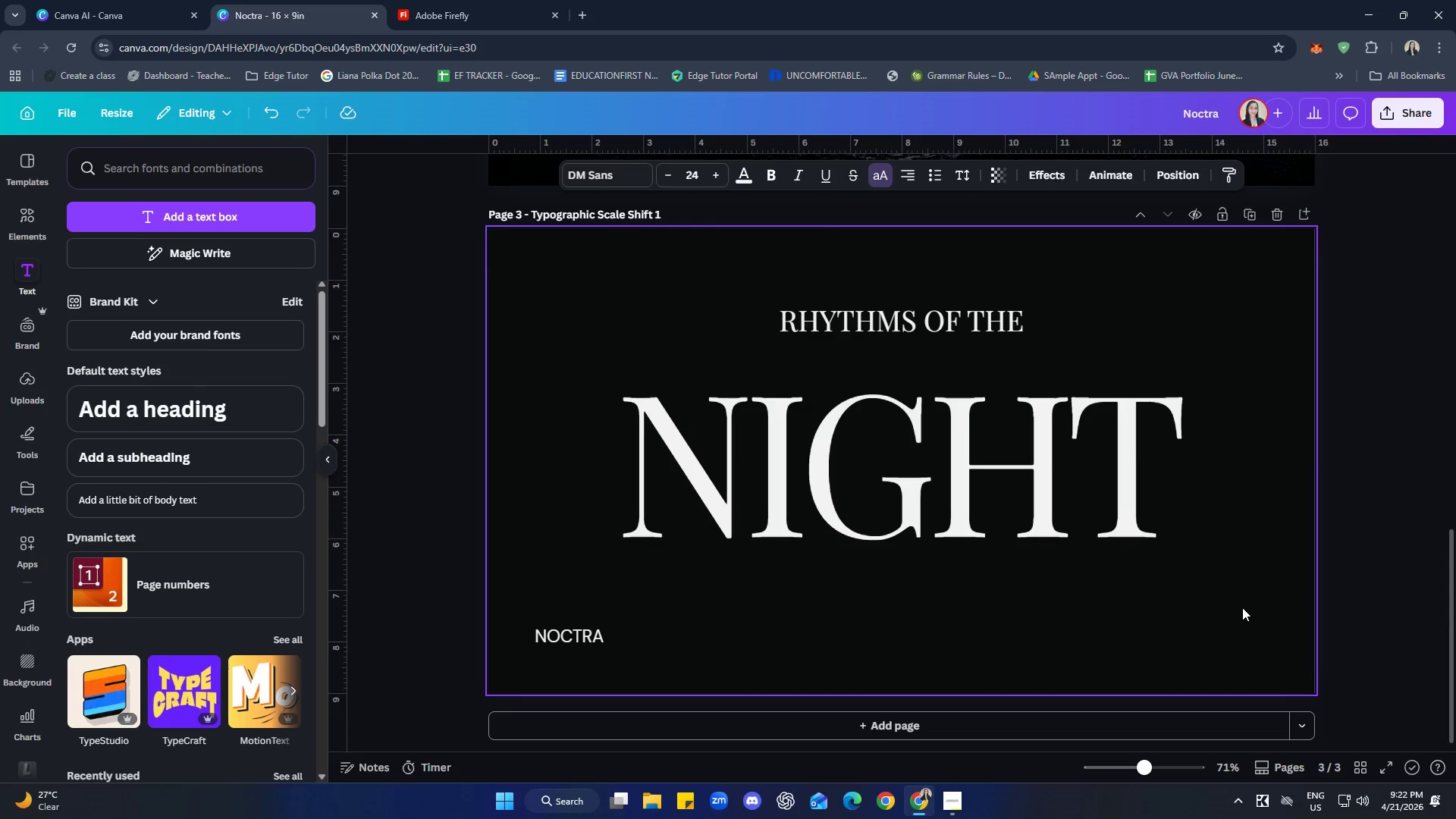 
scroll: coordinate [1263, 525], scroll_direction: down, amount: 9.0
 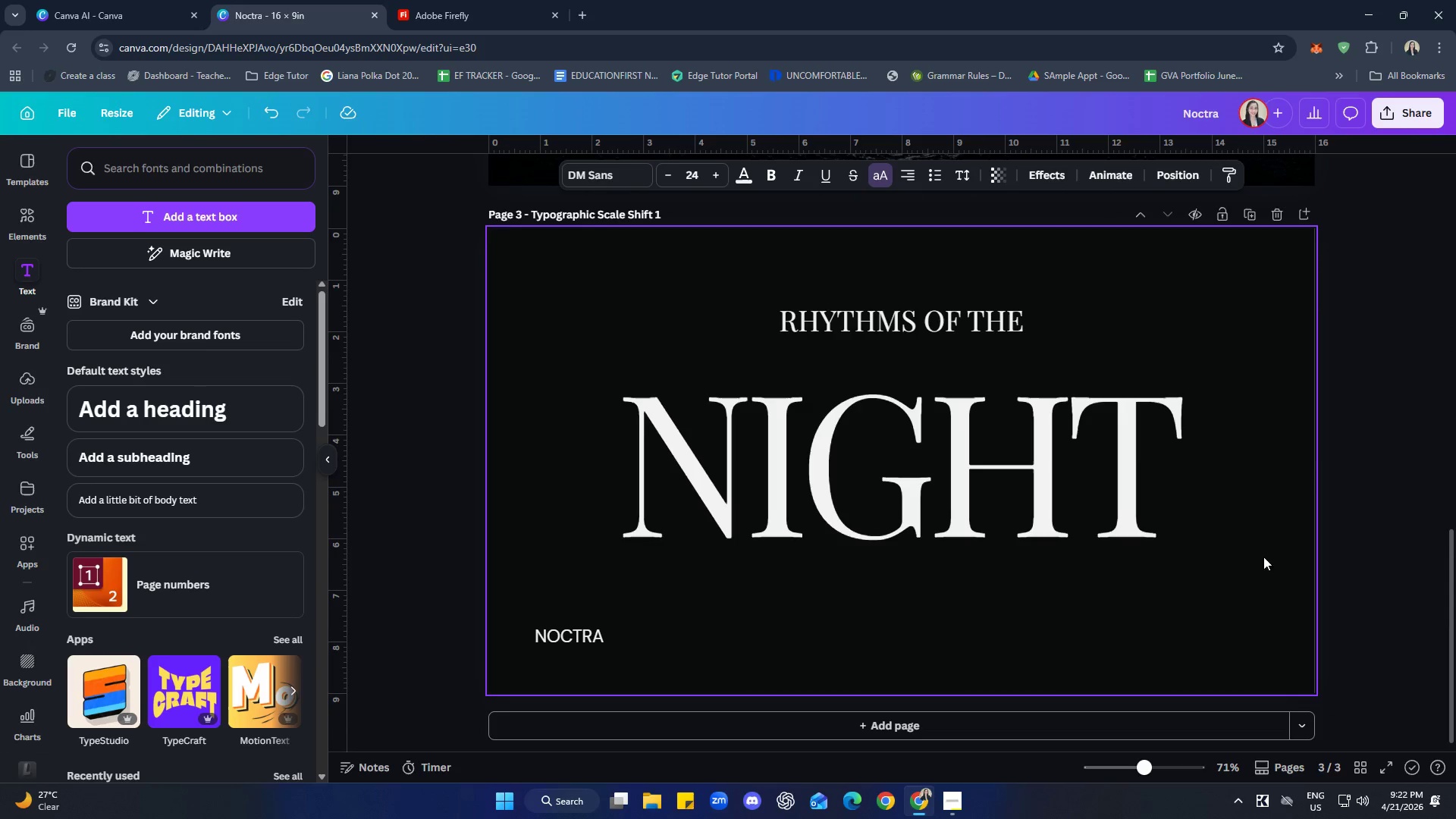 
key(Control+ControlLeft)
 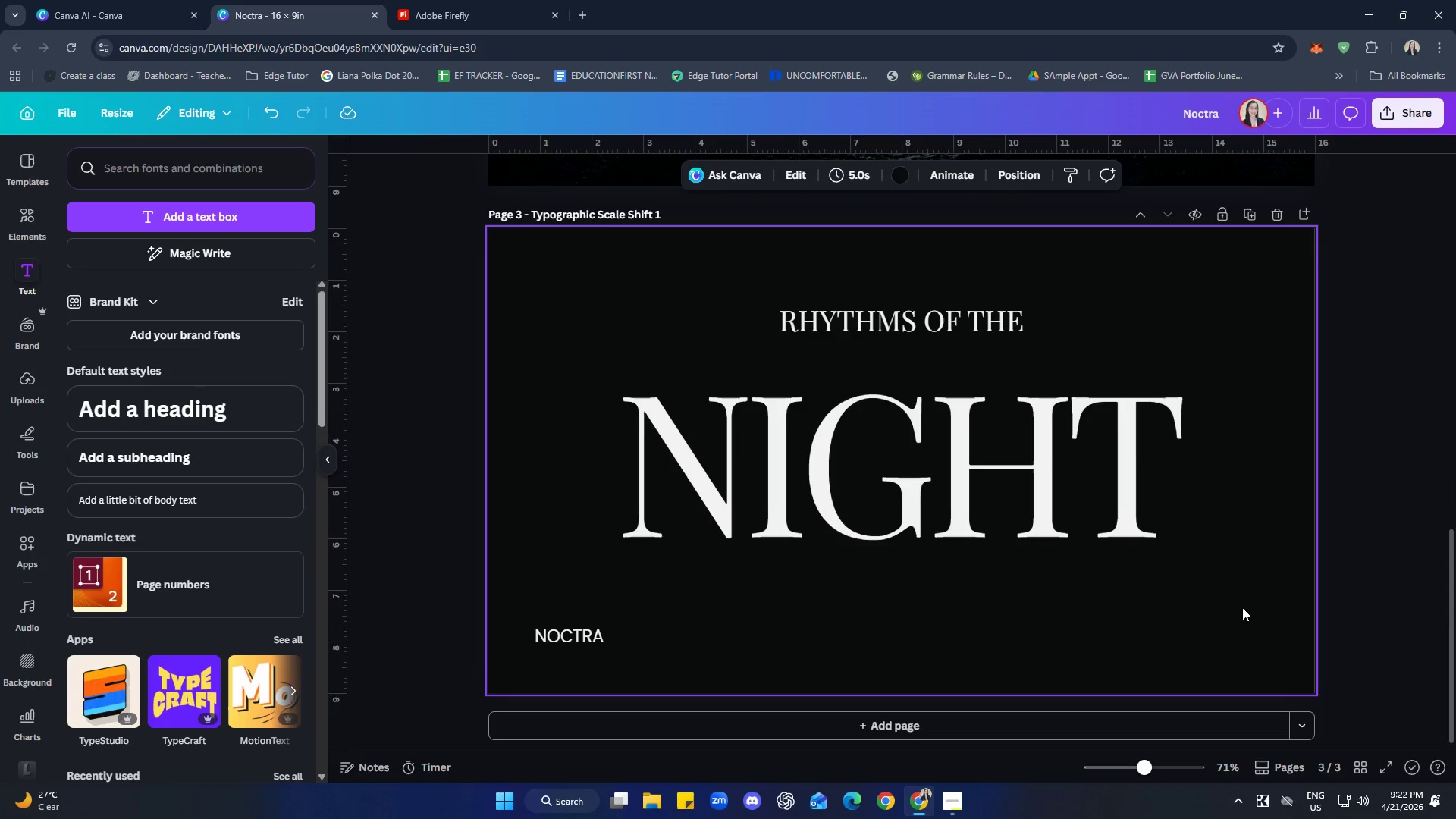 
key(Control+V)
 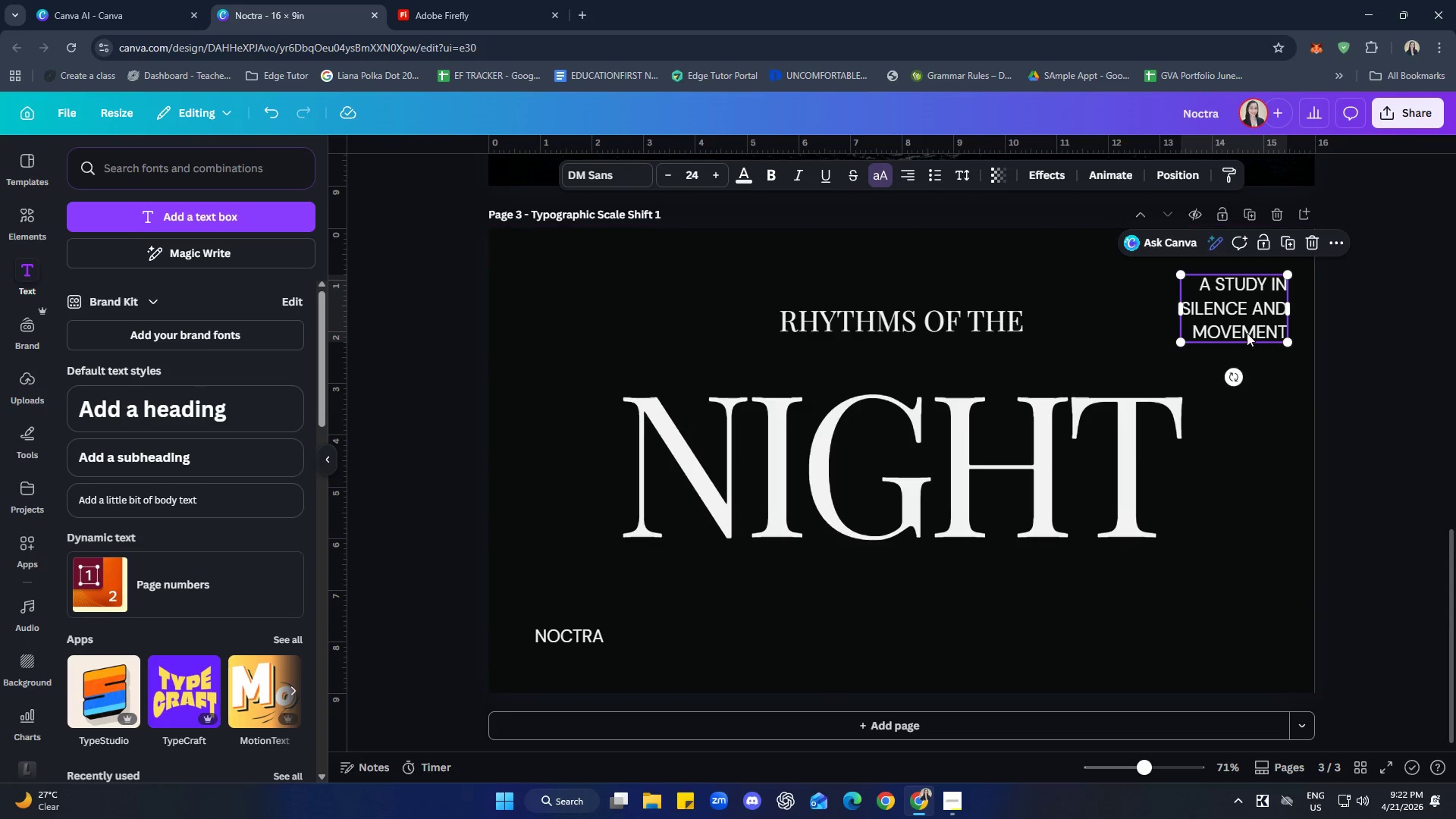 
left_click_drag(start_coordinate=[1247, 325], to_coordinate=[1233, 630])
 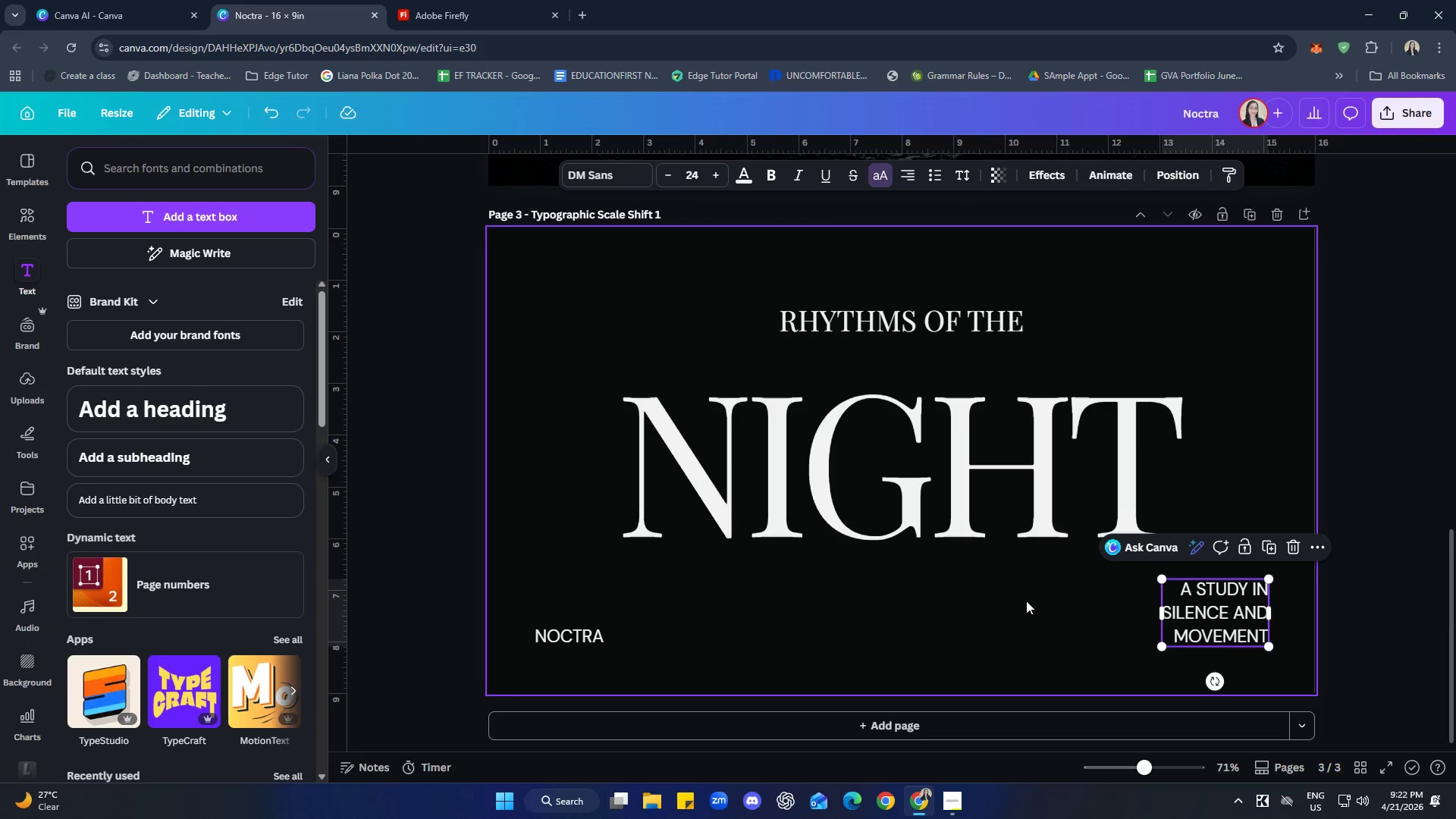 
left_click([1025, 600])
 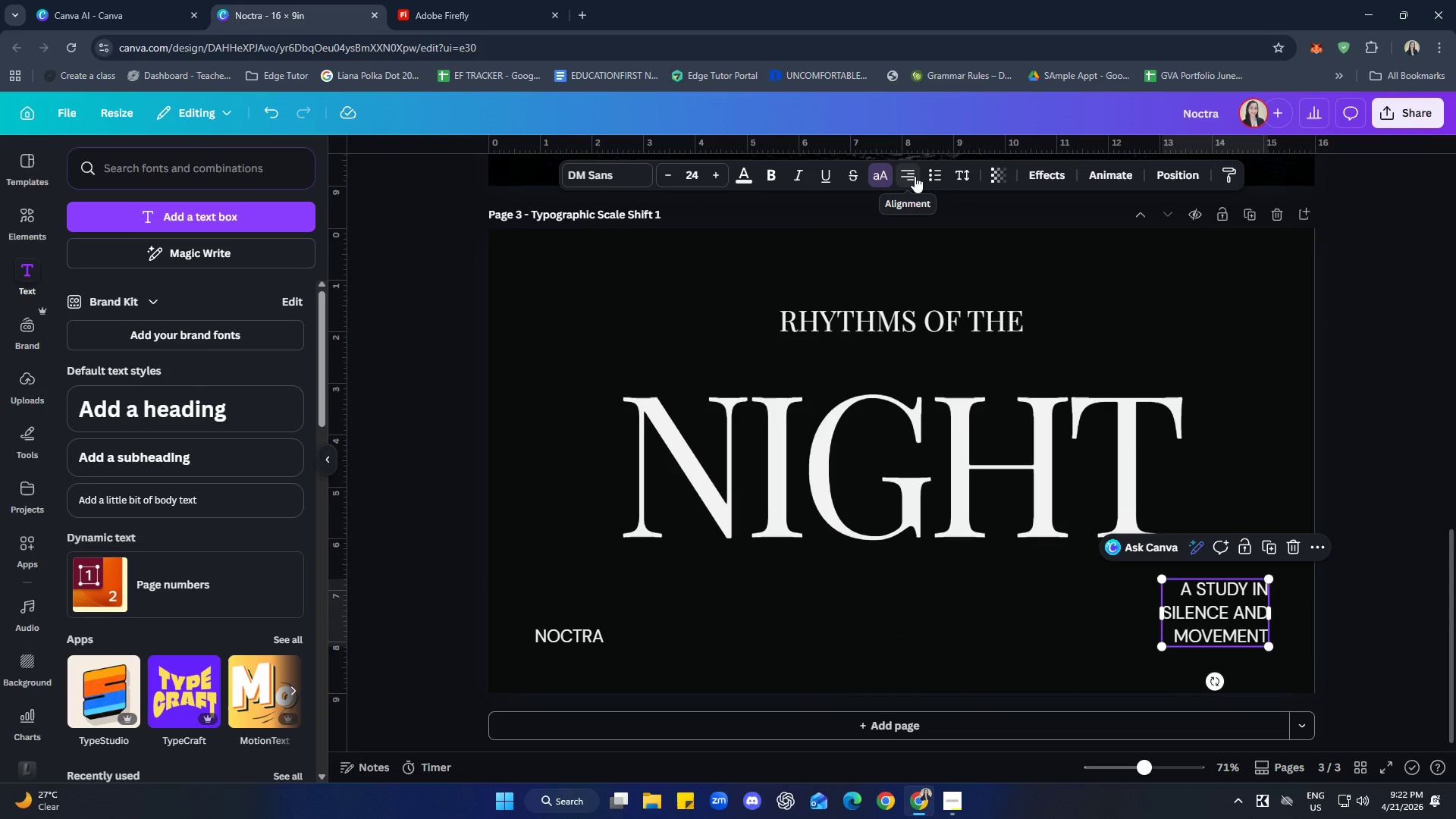 
left_click([915, 176])
 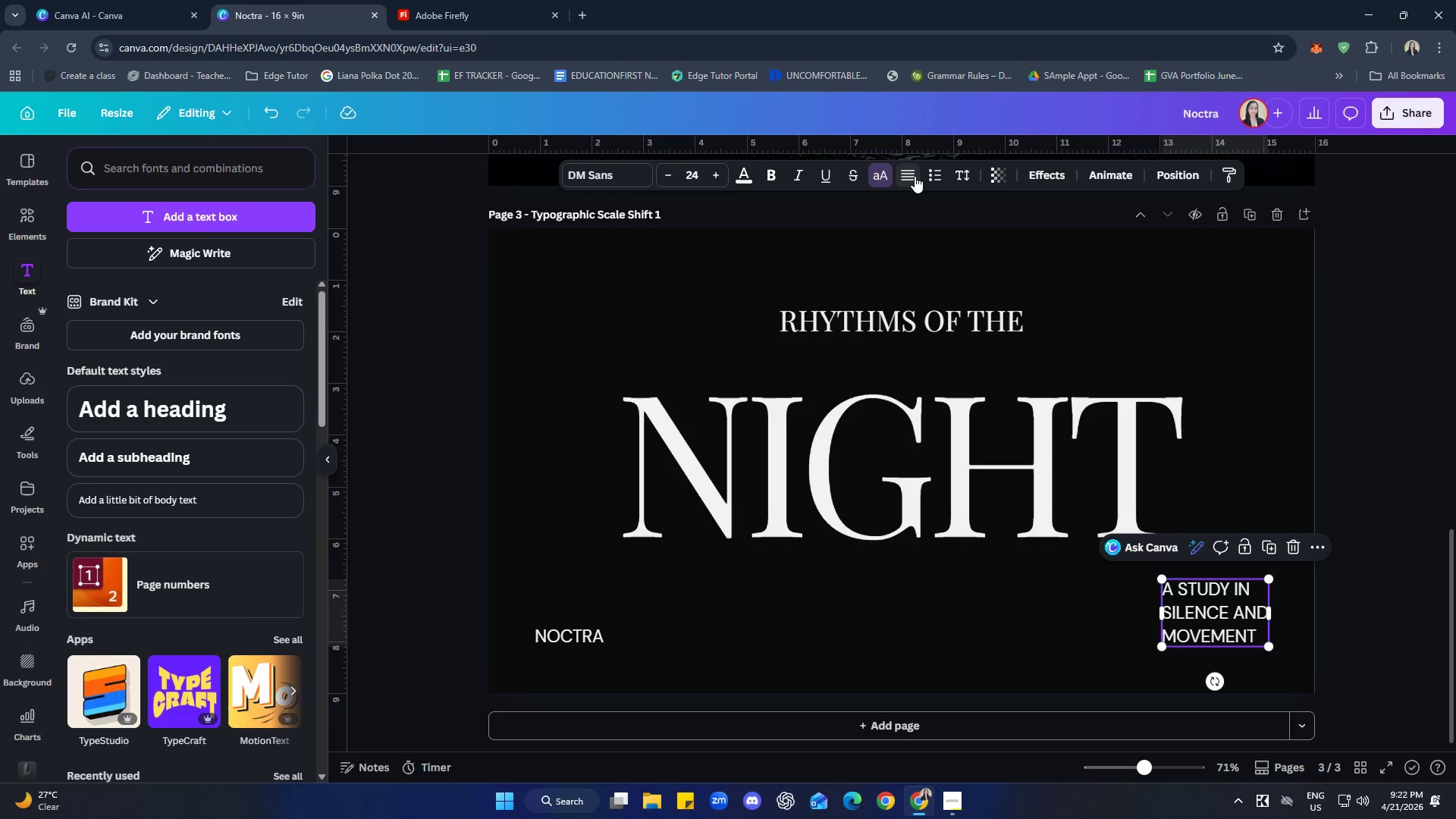 
left_click([915, 176])
 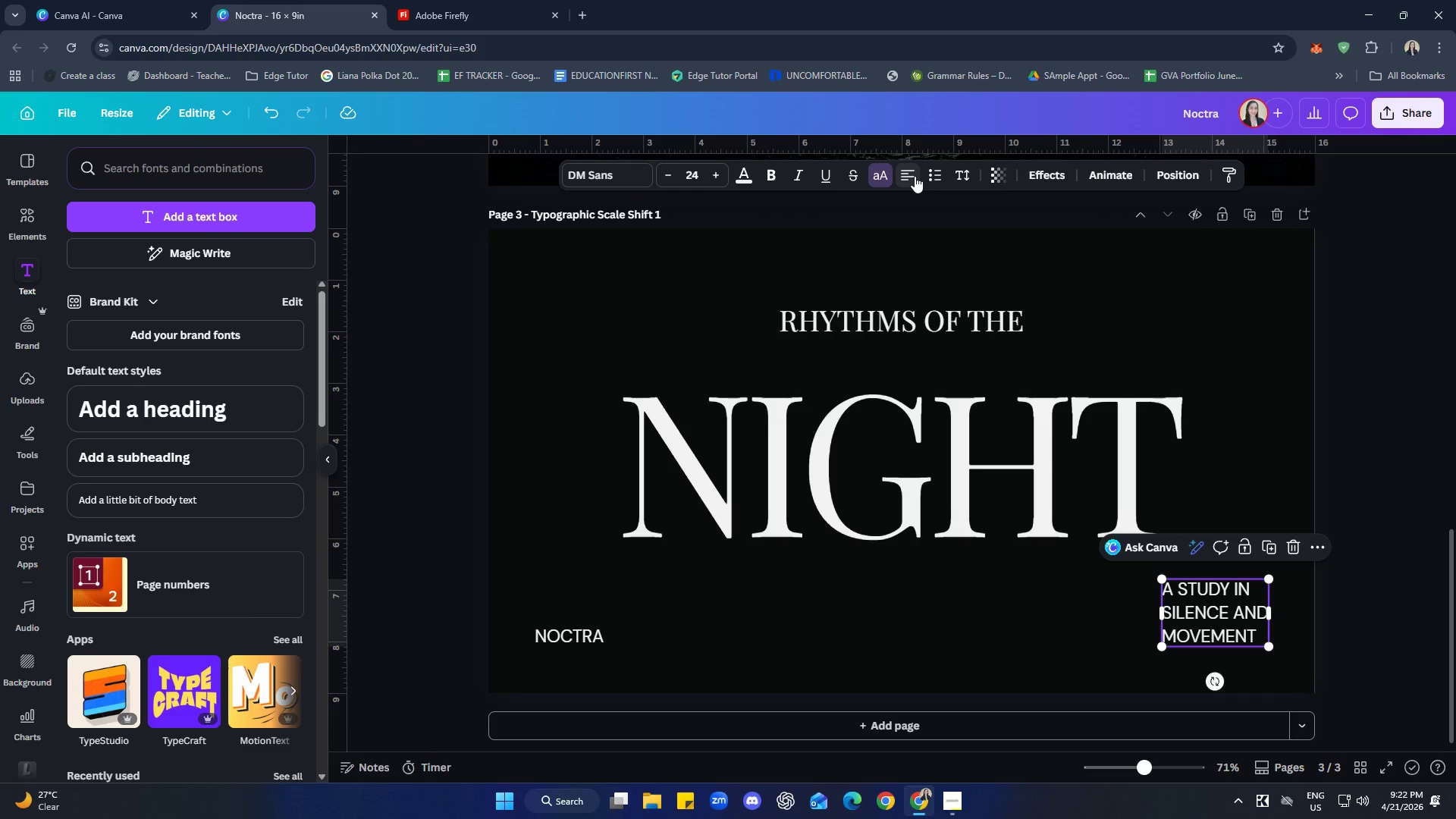 
left_click([915, 176])
 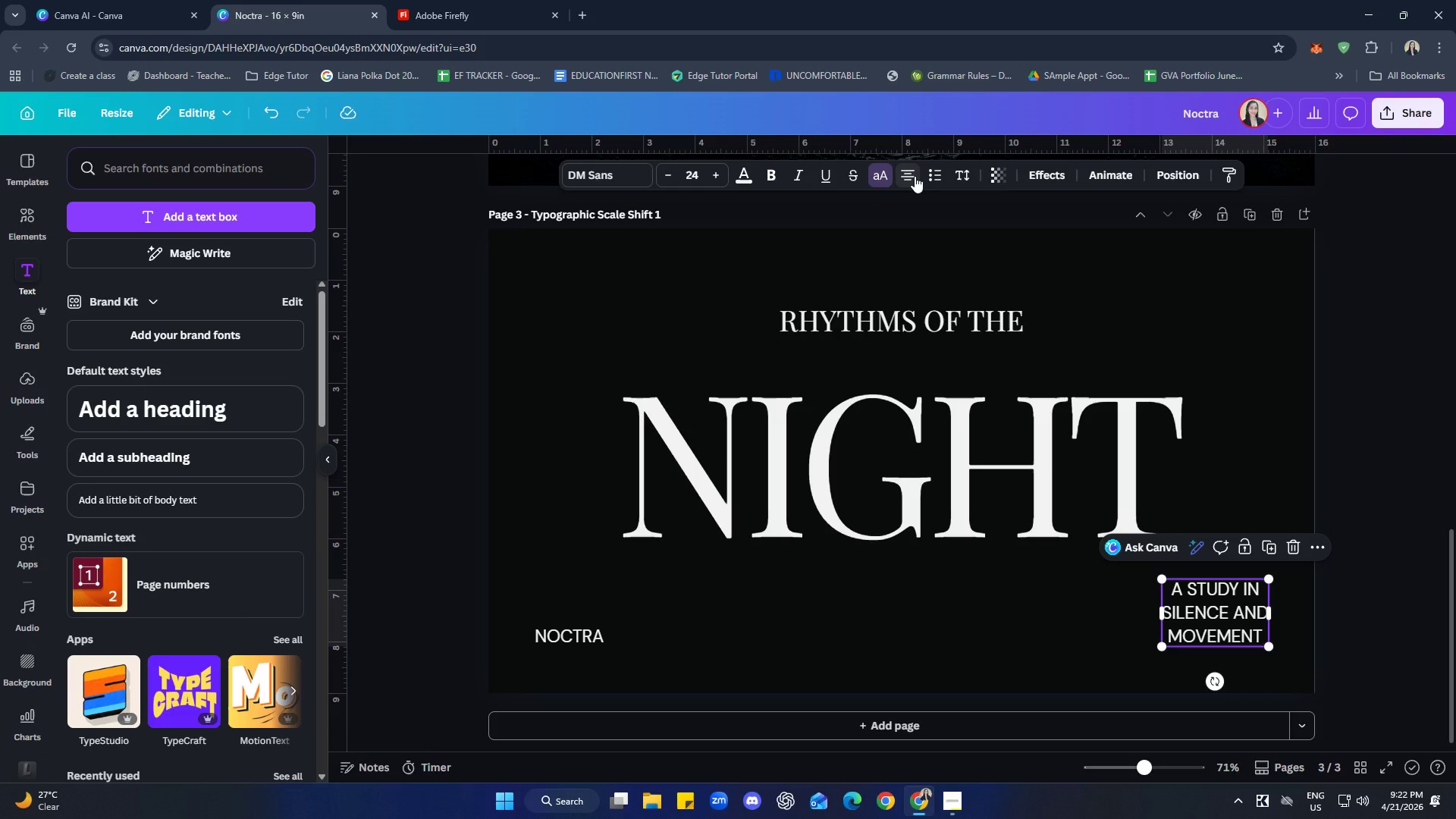 
left_click([915, 176])
 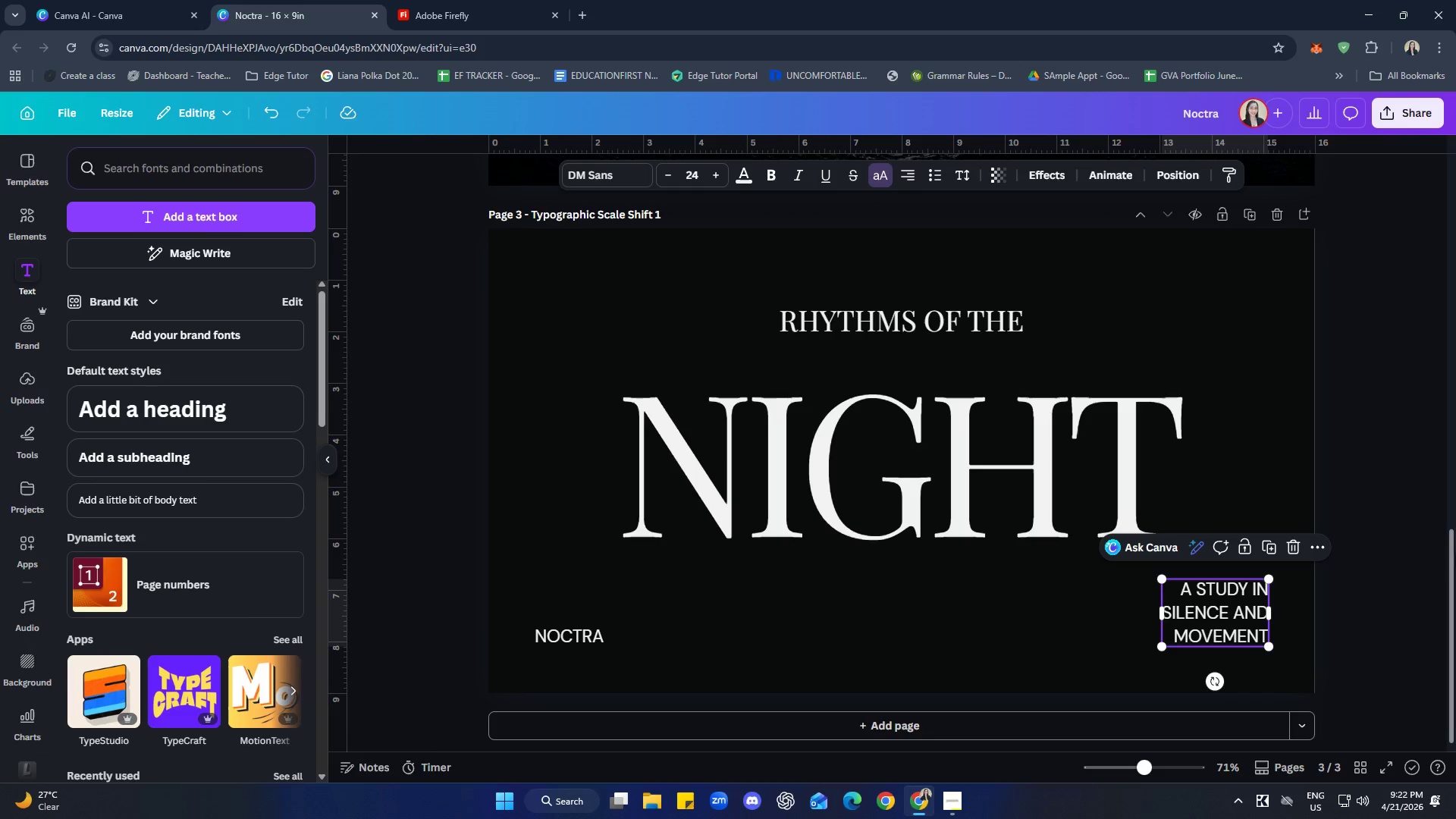 
double_click([1409, 529])
 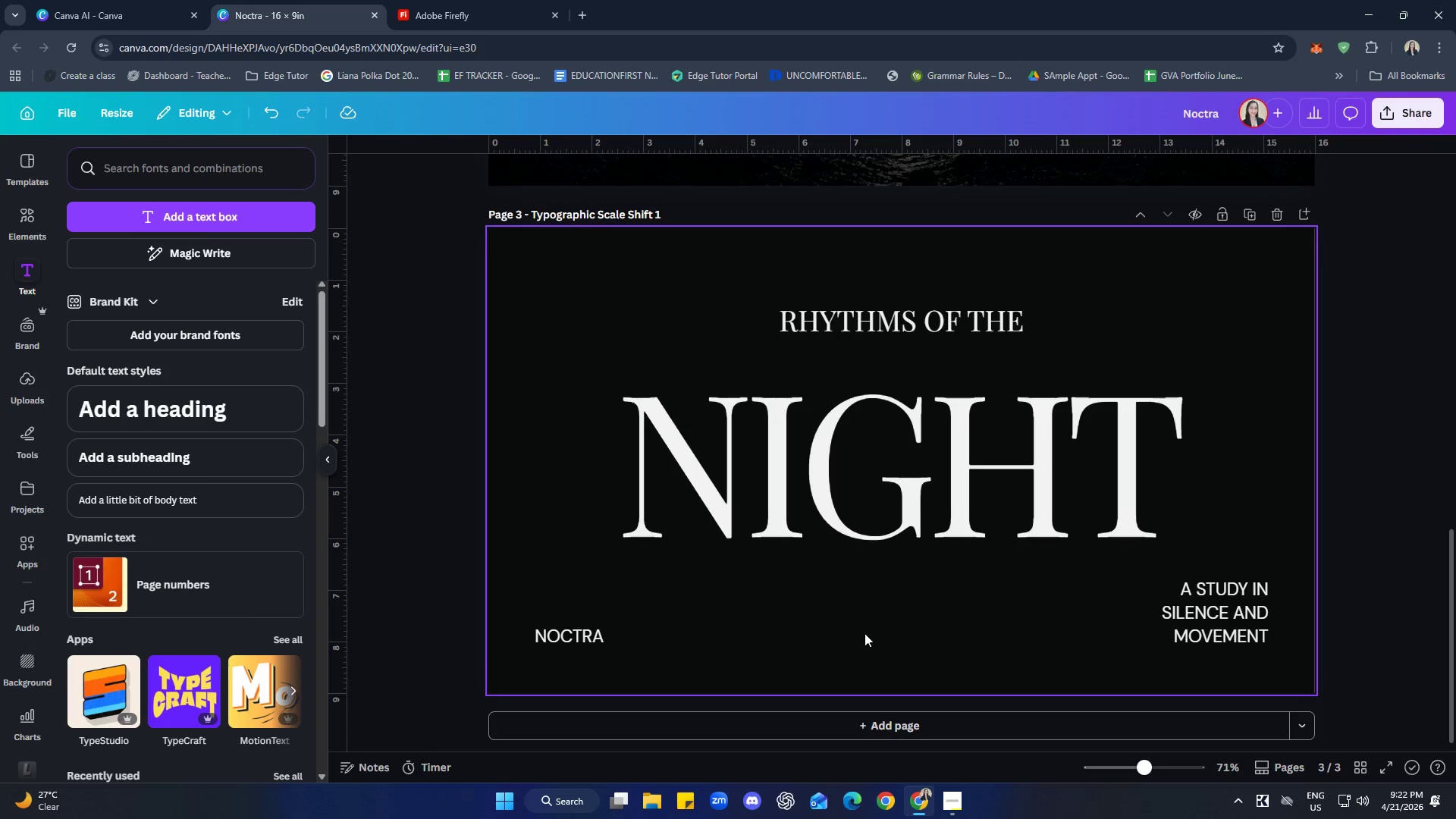 
left_click([583, 644])
 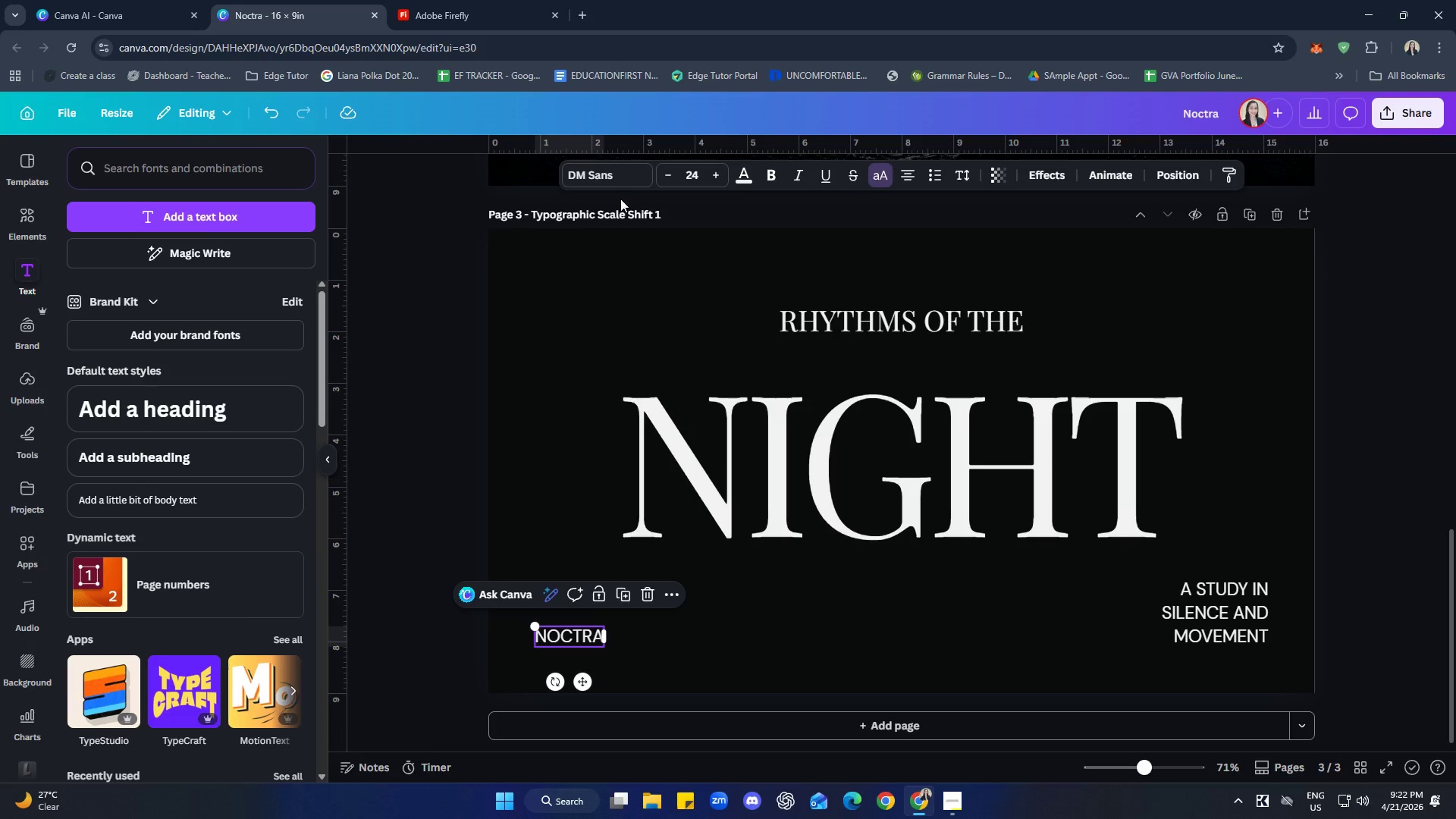 
left_click([716, 174])
 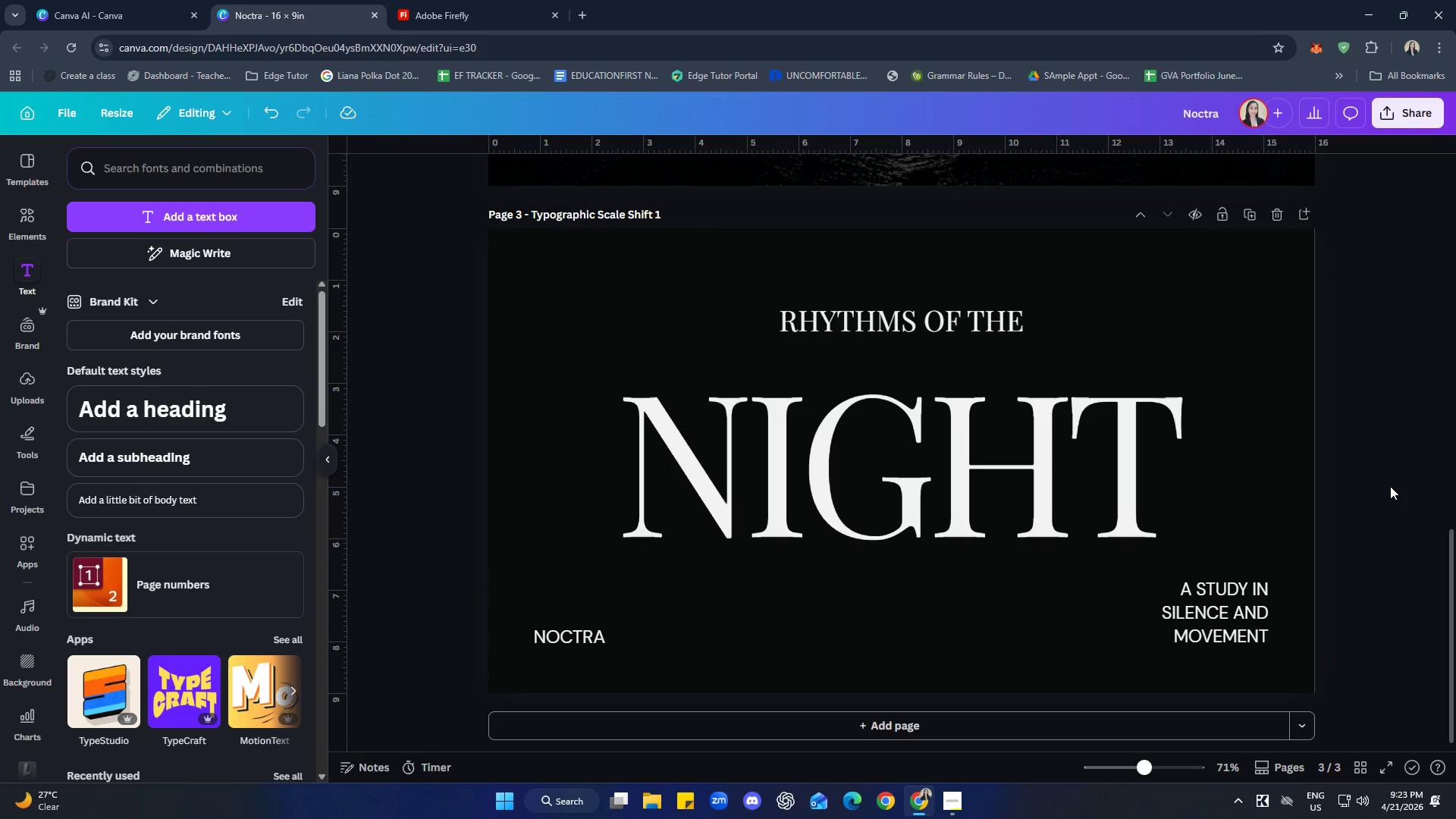 
scroll: coordinate [1012, 447], scroll_direction: up, amount: 6.0
 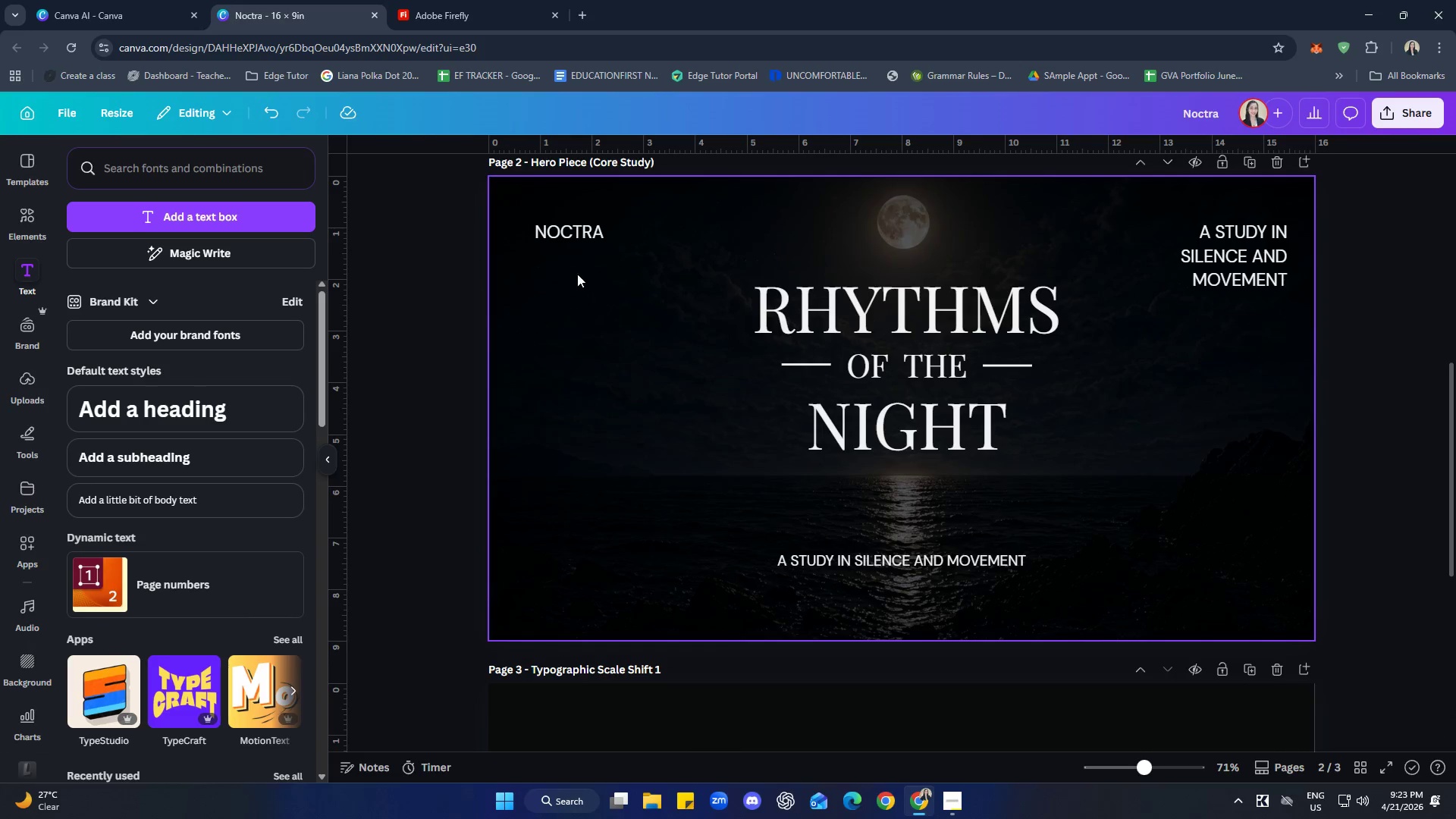 
left_click([571, 235])
 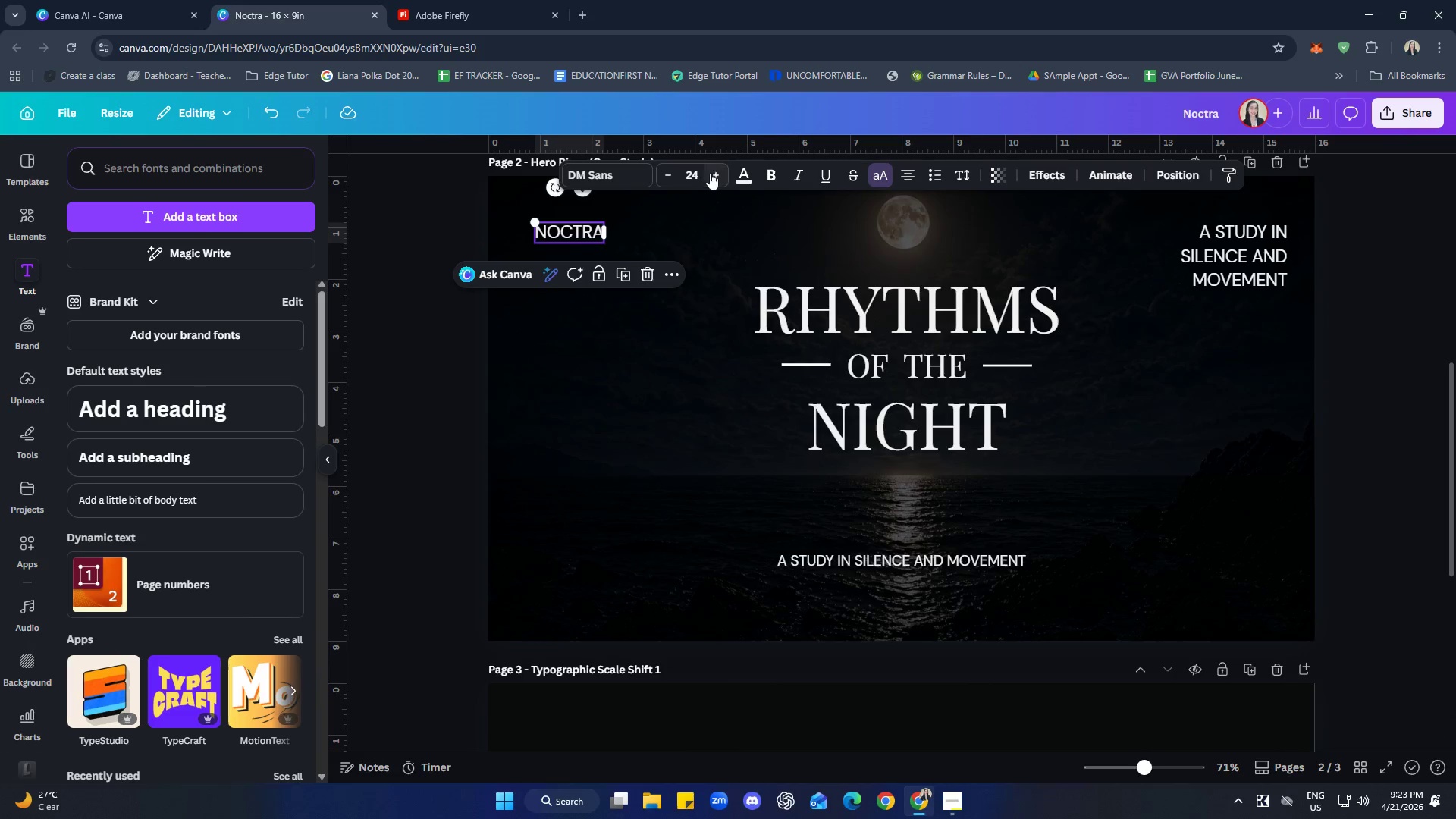 
left_click([717, 171])
 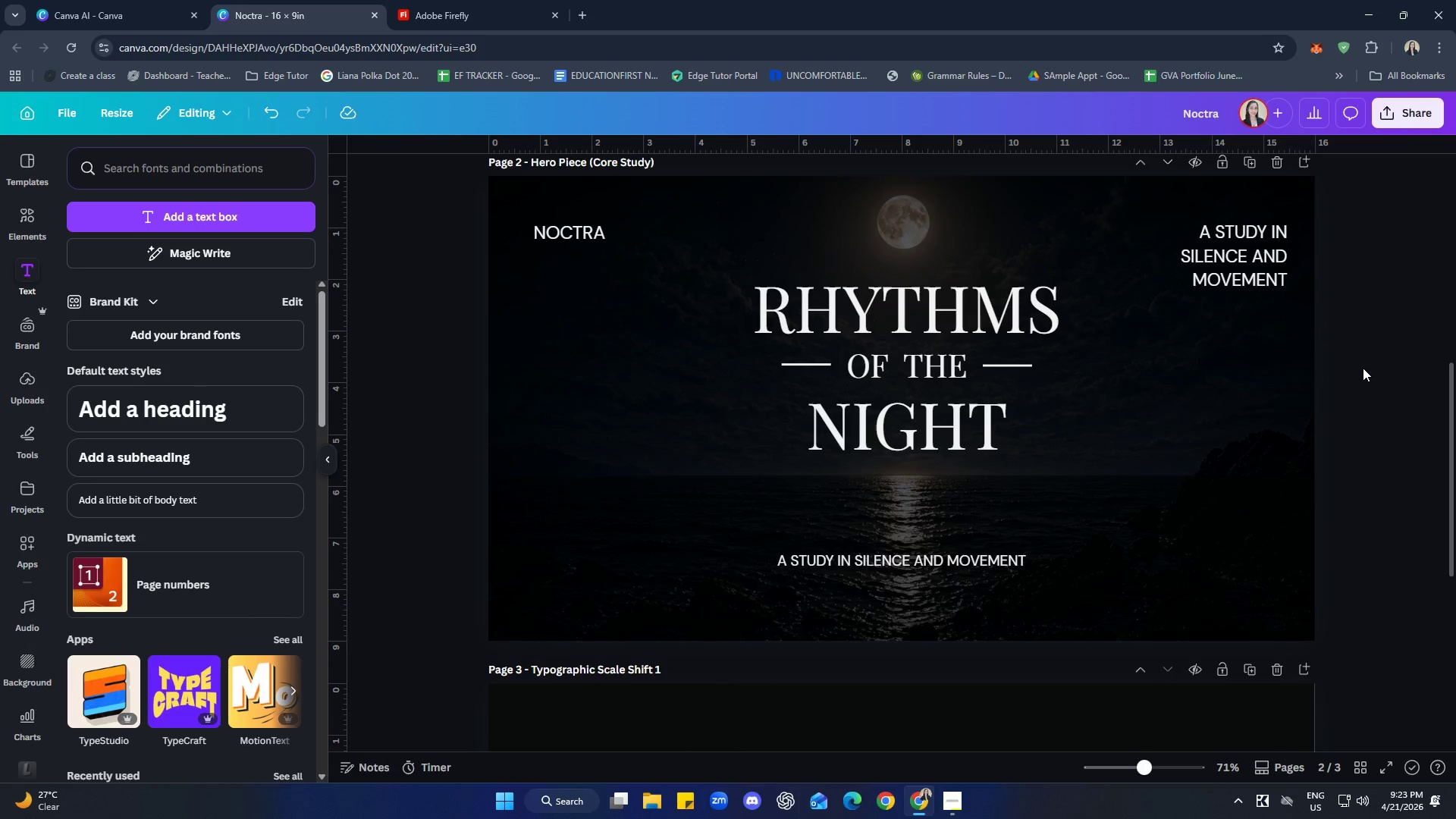 
scroll: coordinate [1358, 367], scroll_direction: down, amount: 5.0
 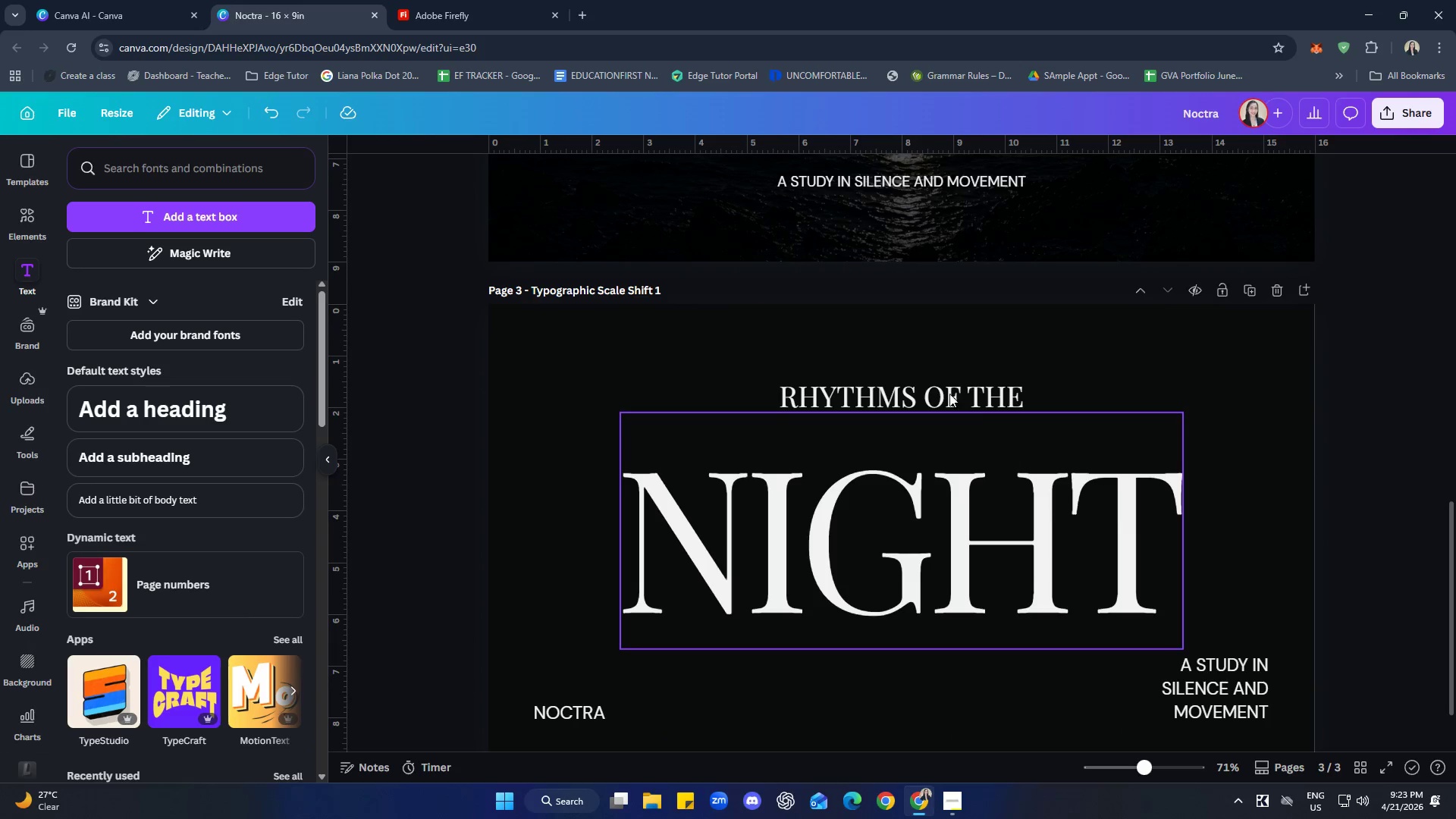 
left_click([931, 390])
 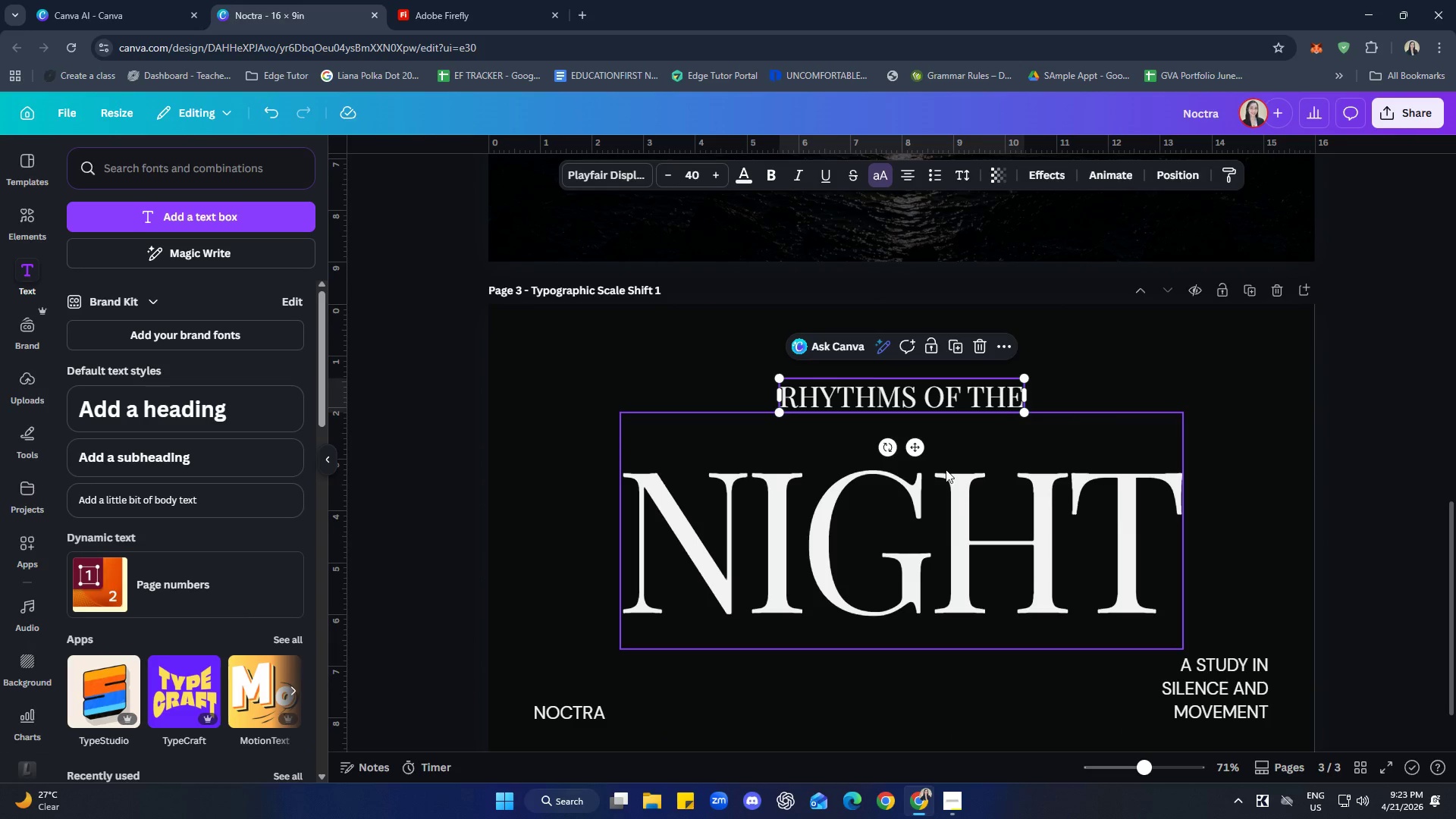 
left_click([981, 478])
 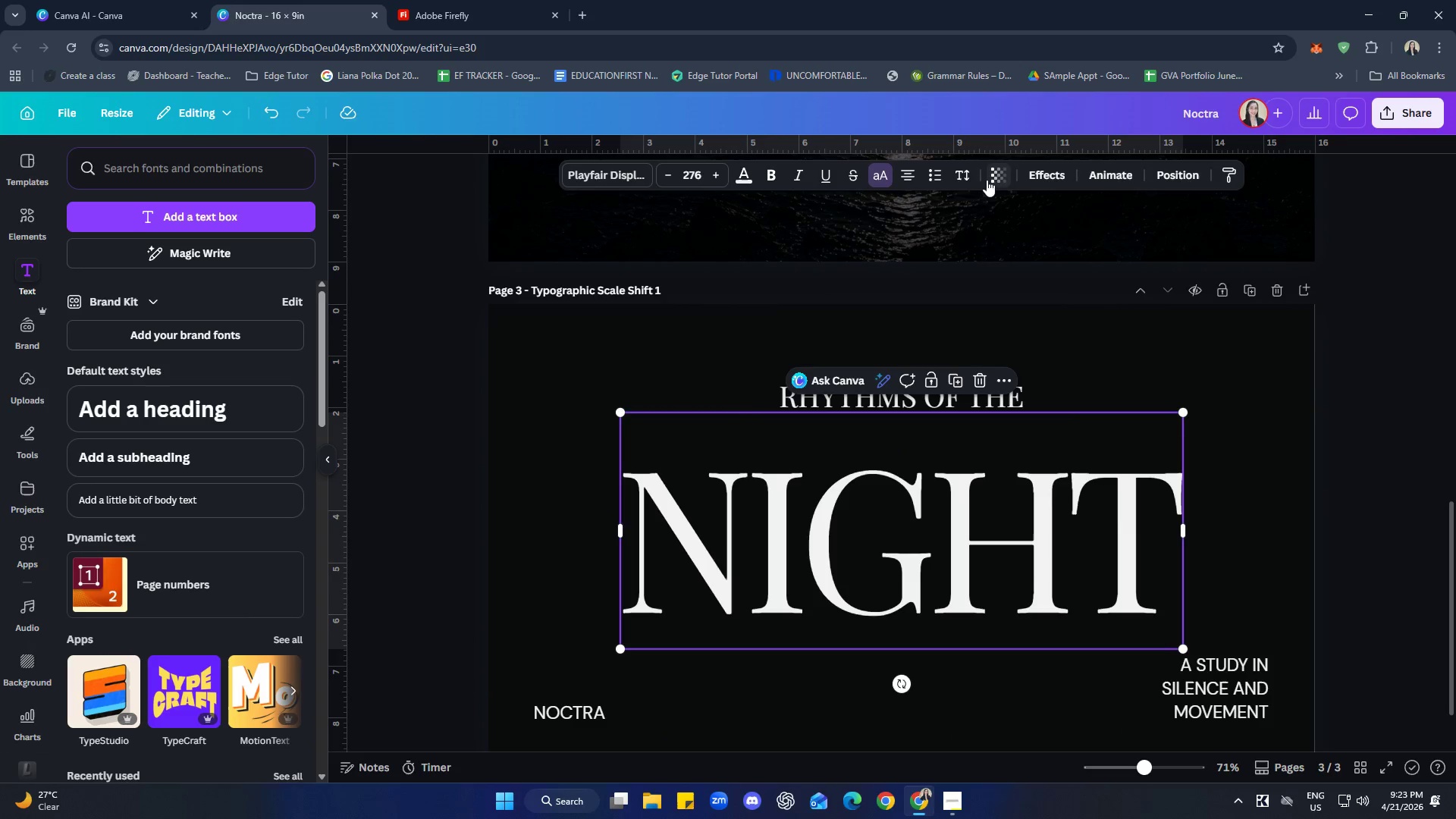 
left_click([969, 178])
 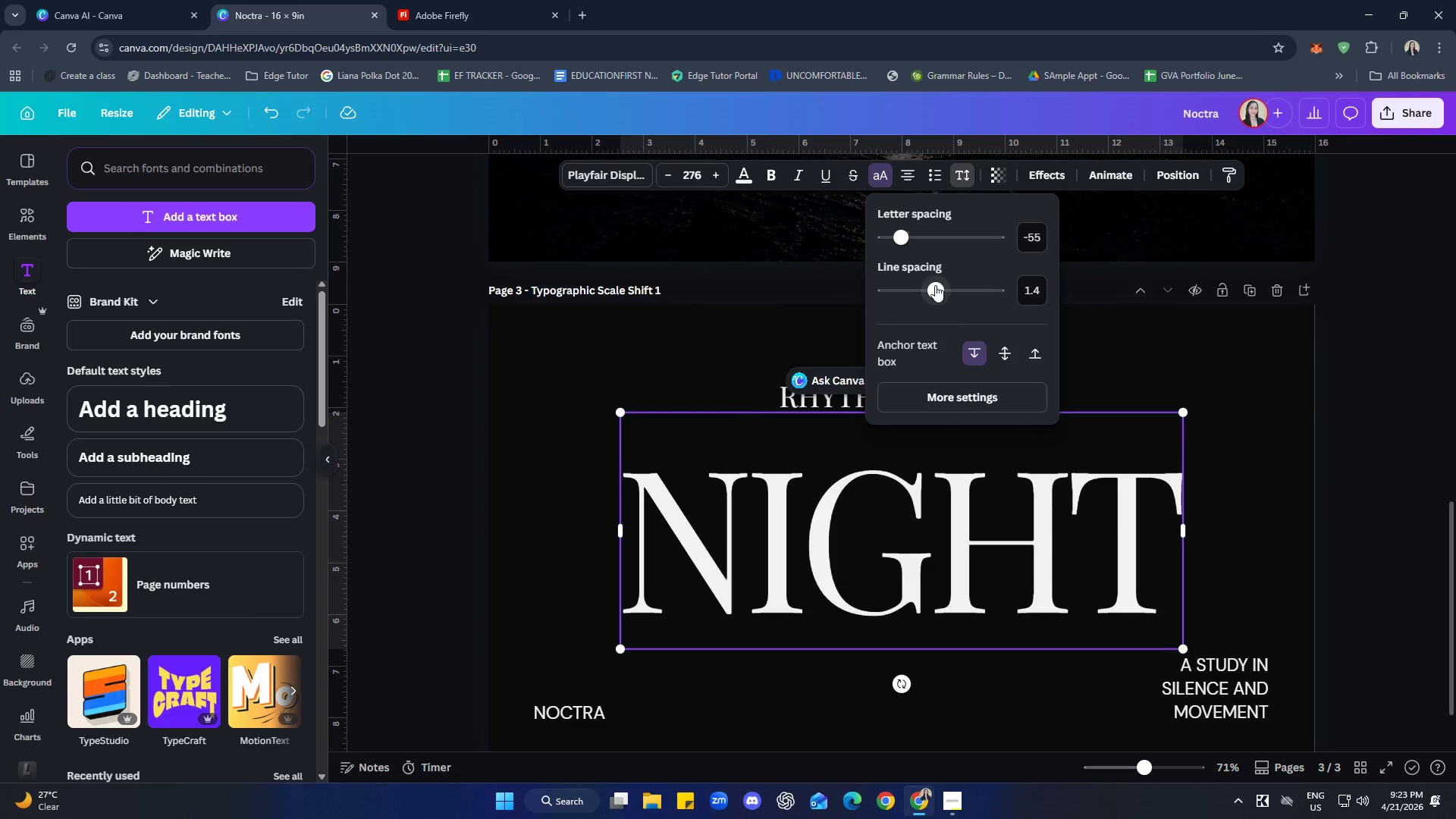 
left_click_drag(start_coordinate=[935, 285], to_coordinate=[878, 281])
 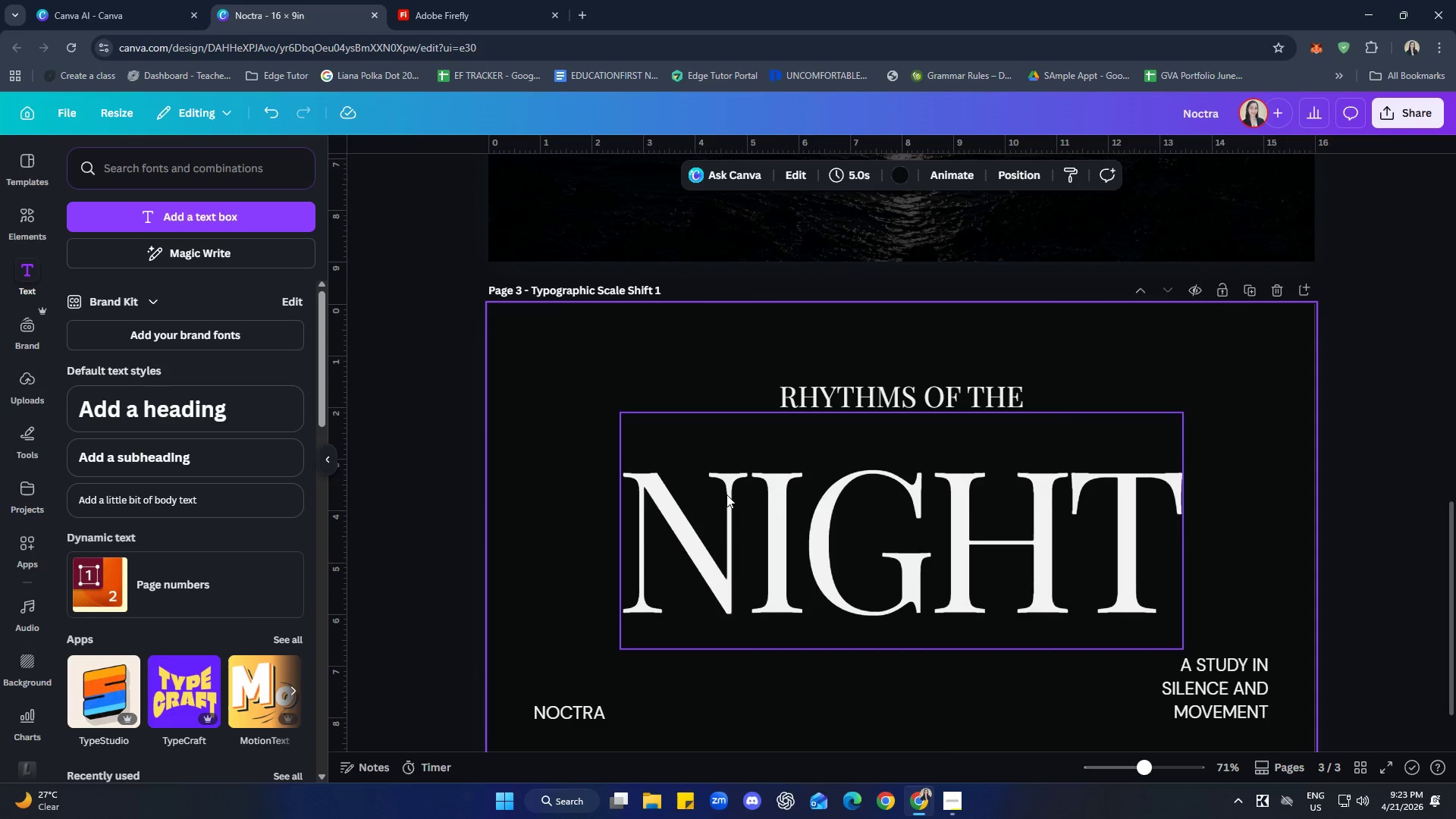 
left_click([833, 474])
 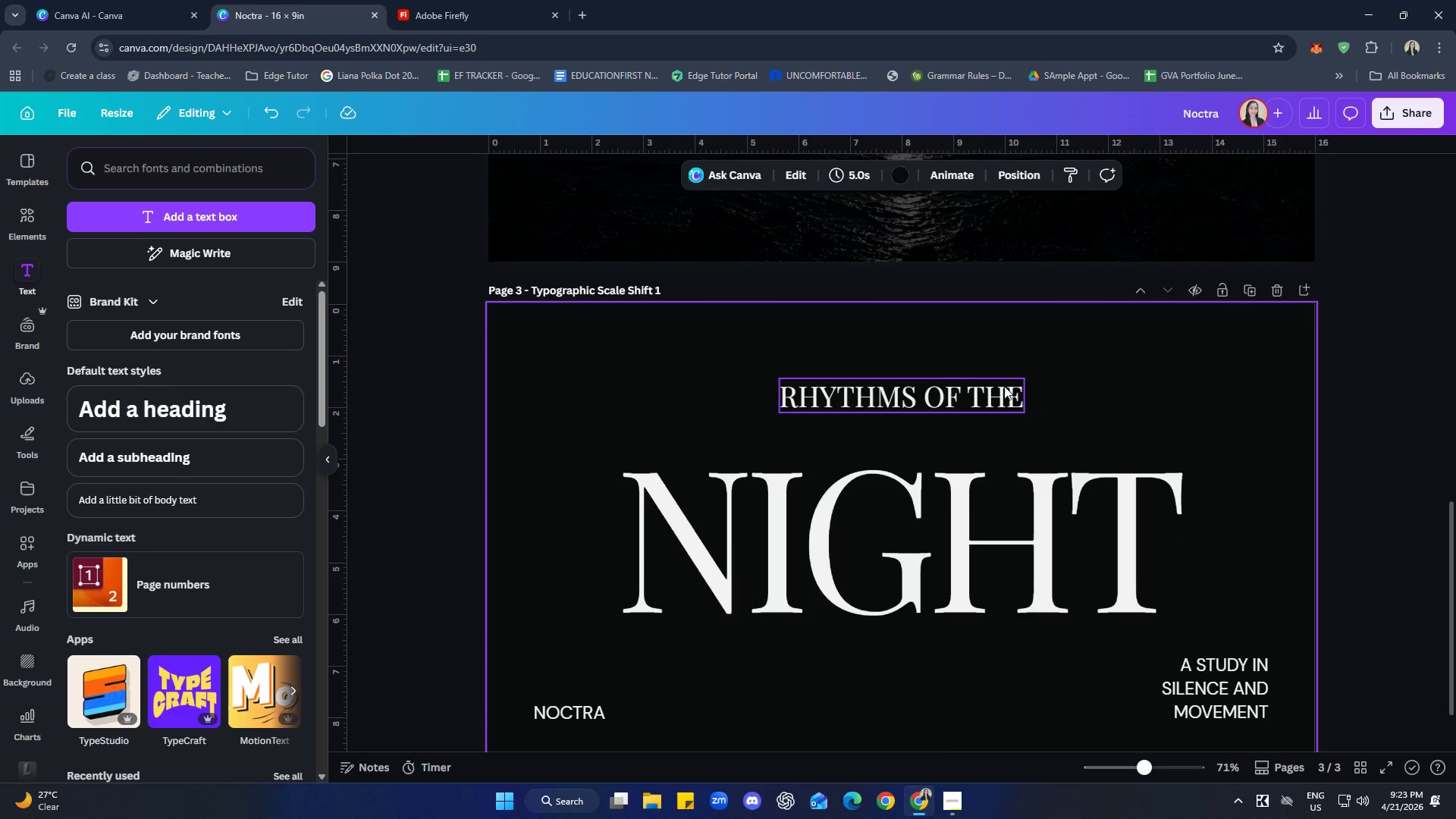 
left_click_drag(start_coordinate=[915, 391], to_coordinate=[914, 406])
 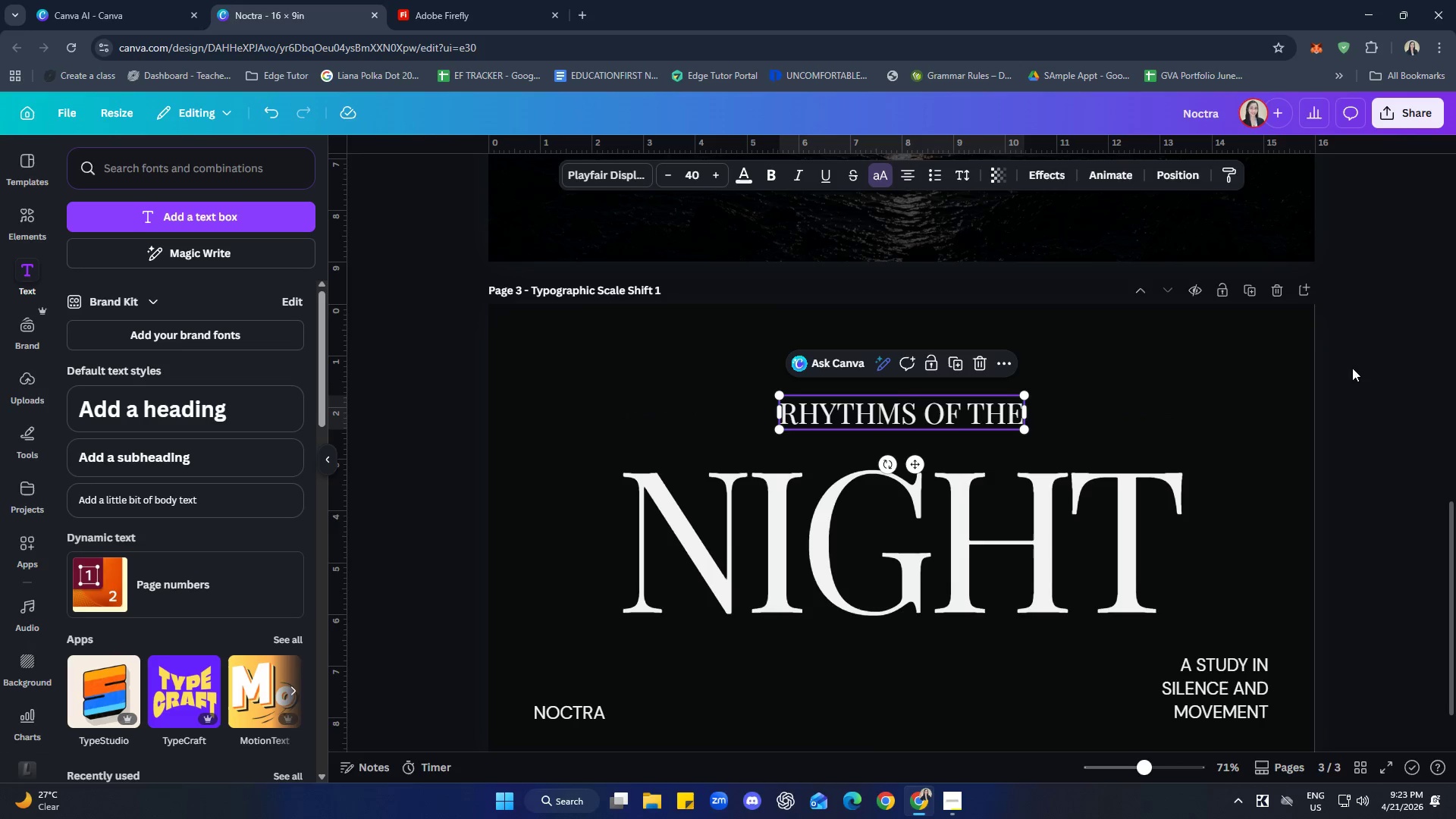 
left_click([1369, 363])
 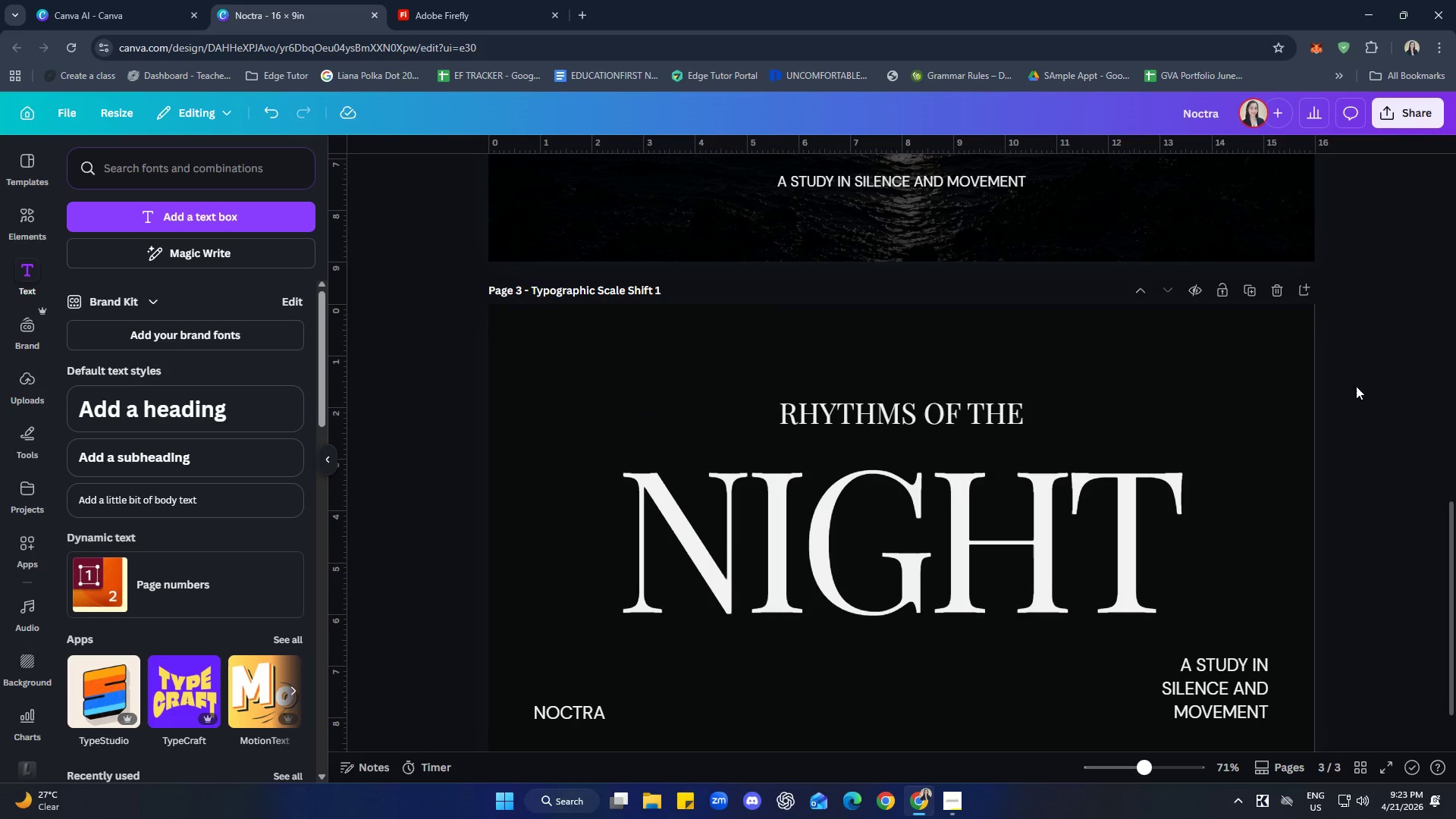 
scroll: coordinate [1376, 514], scroll_direction: down, amount: 1.0
 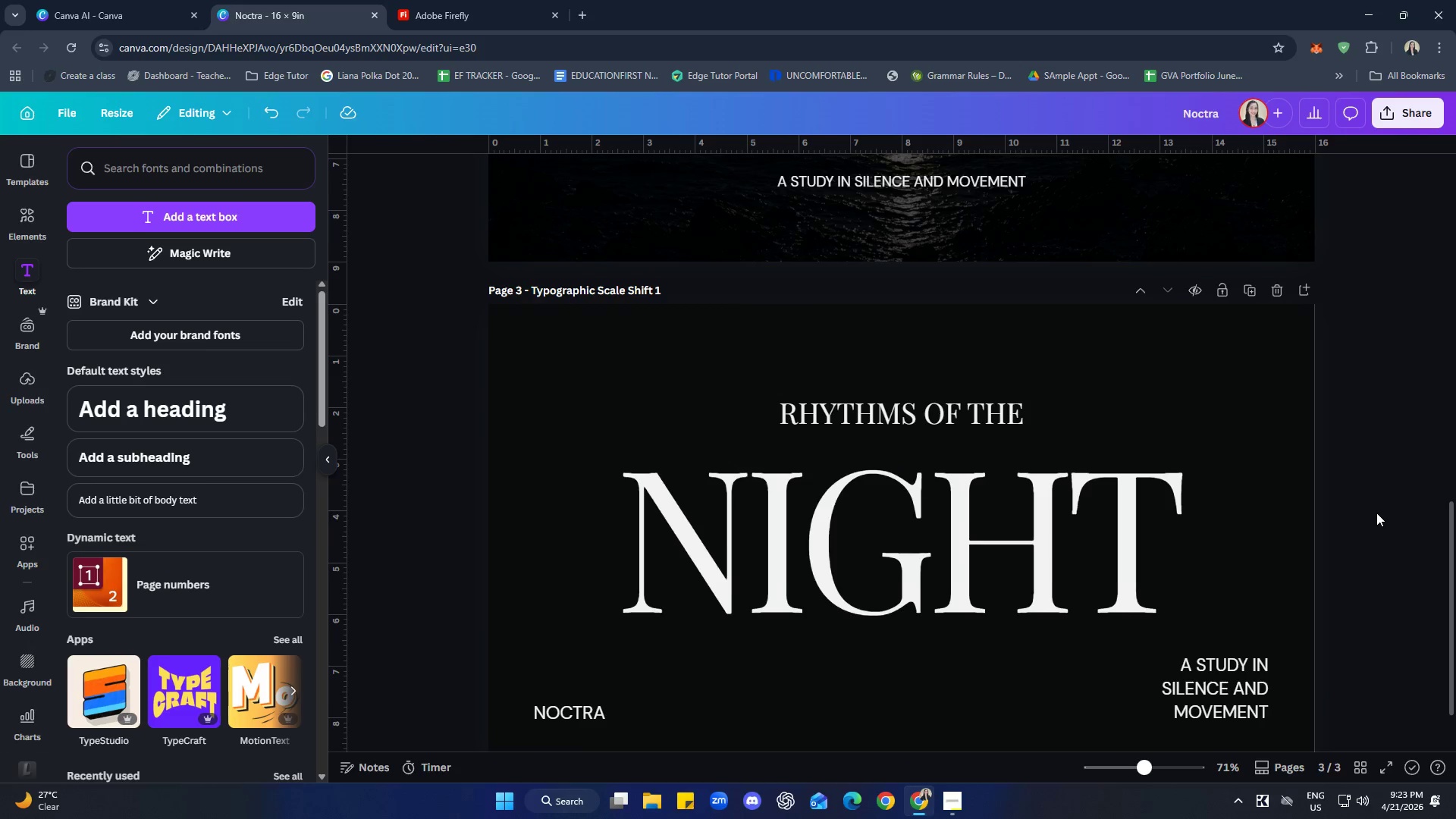 
scroll: coordinate [1376, 507], scroll_direction: up, amount: 10.0
 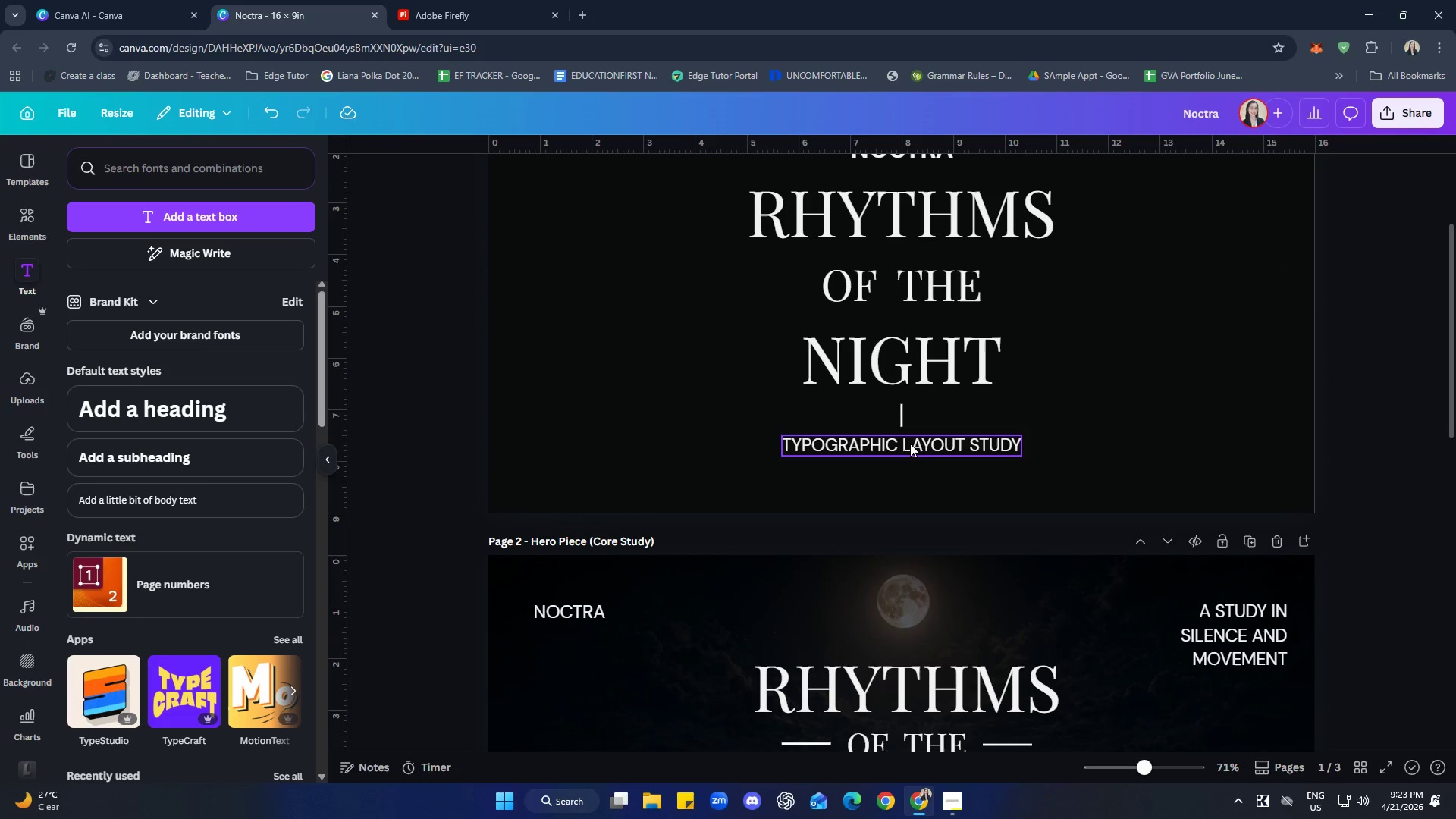 
left_click([902, 419])
 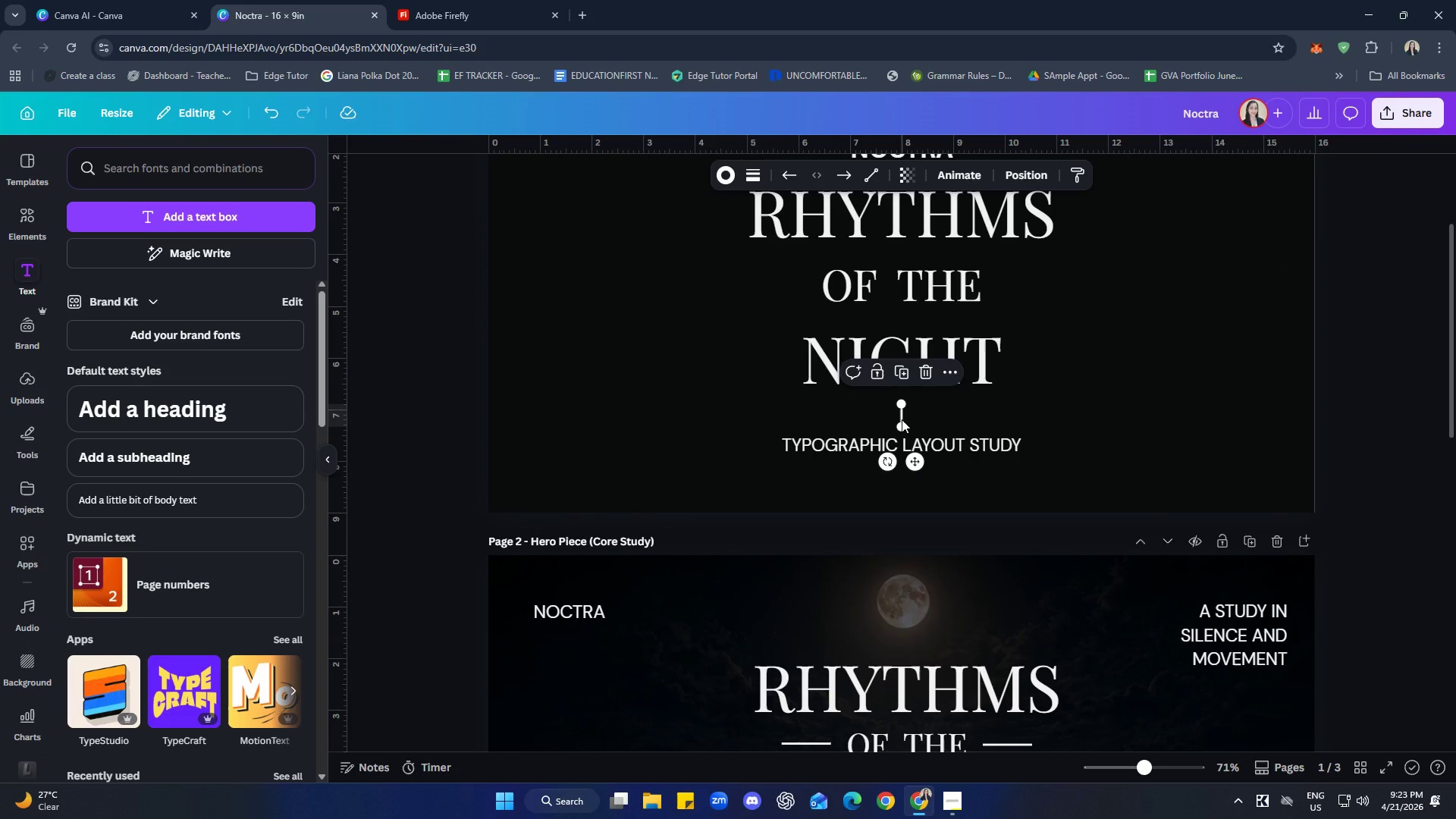 
key(Control+C)
 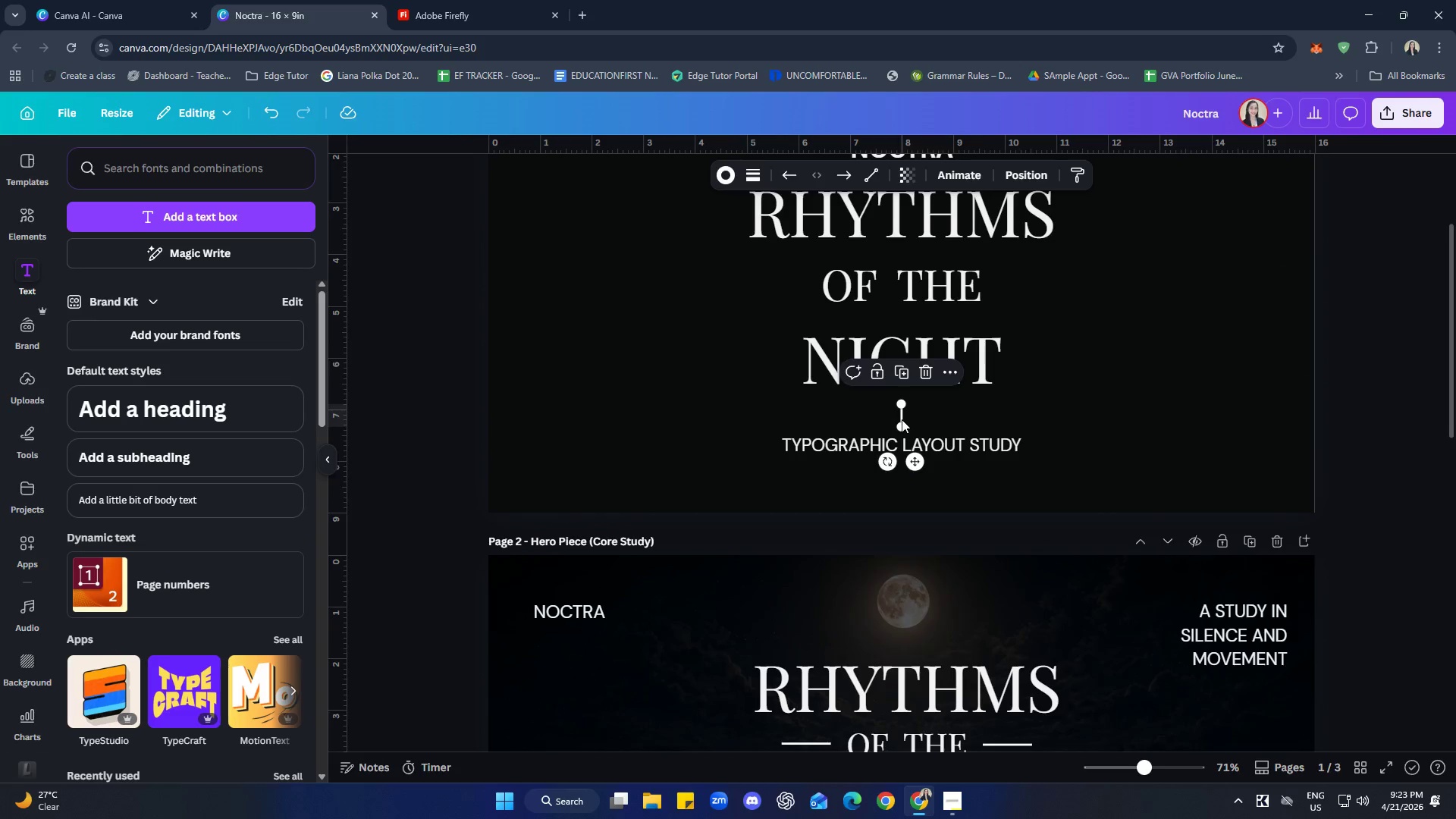 
scroll: coordinate [976, 556], scroll_direction: down, amount: 10.0
 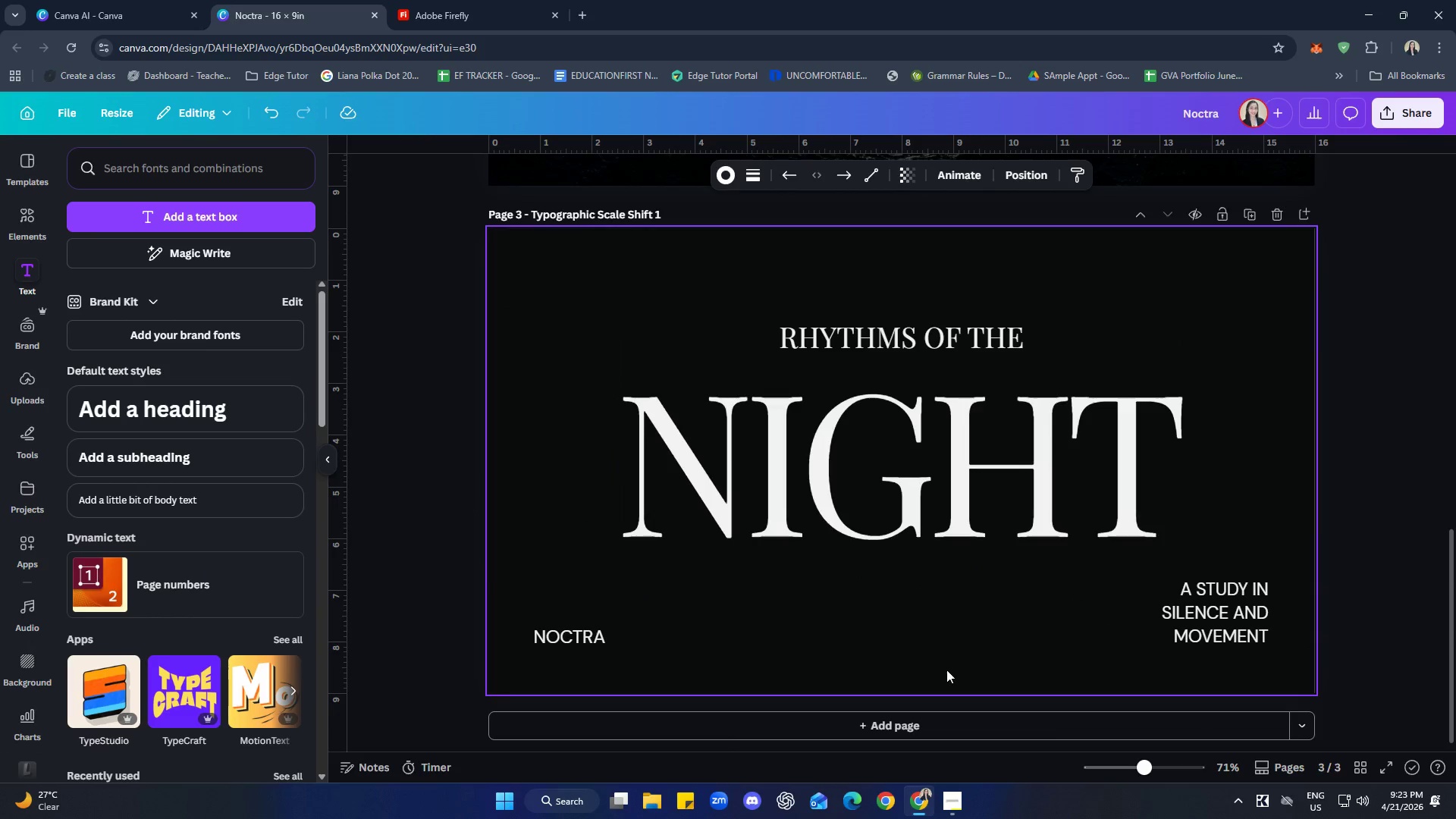 
left_click([886, 642])
 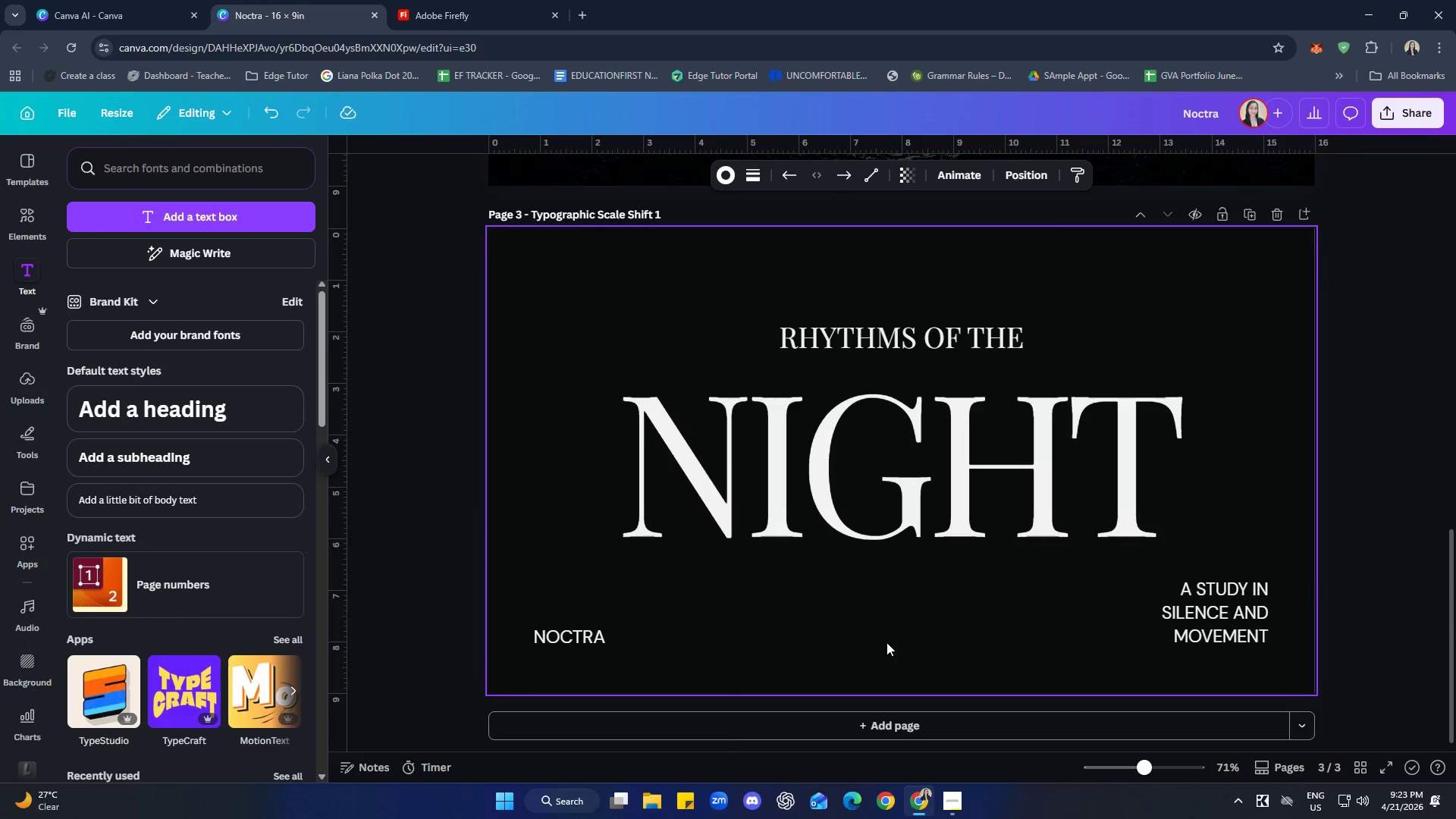 
key(Control+ControlLeft)
 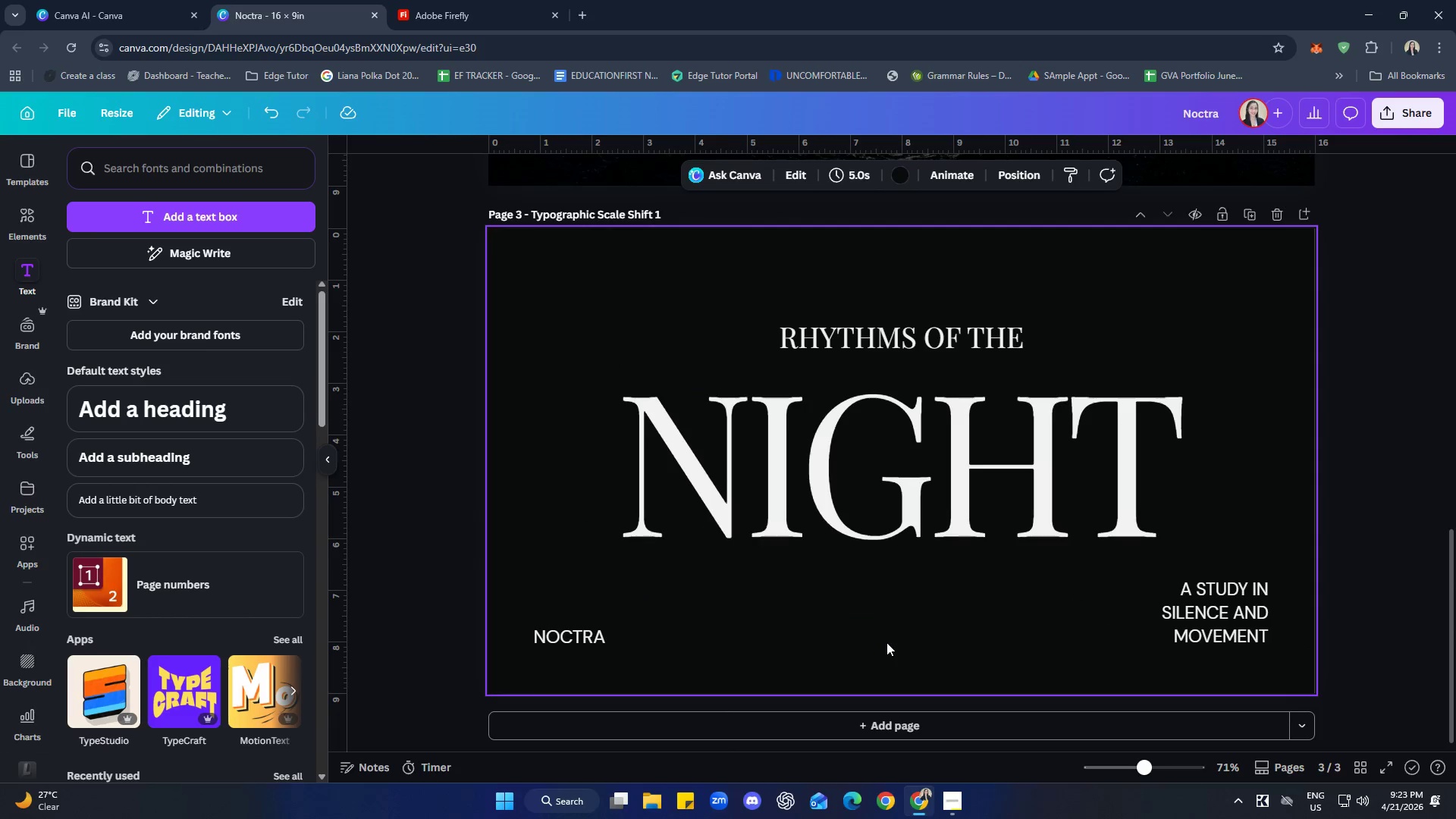 
key(Control+V)
 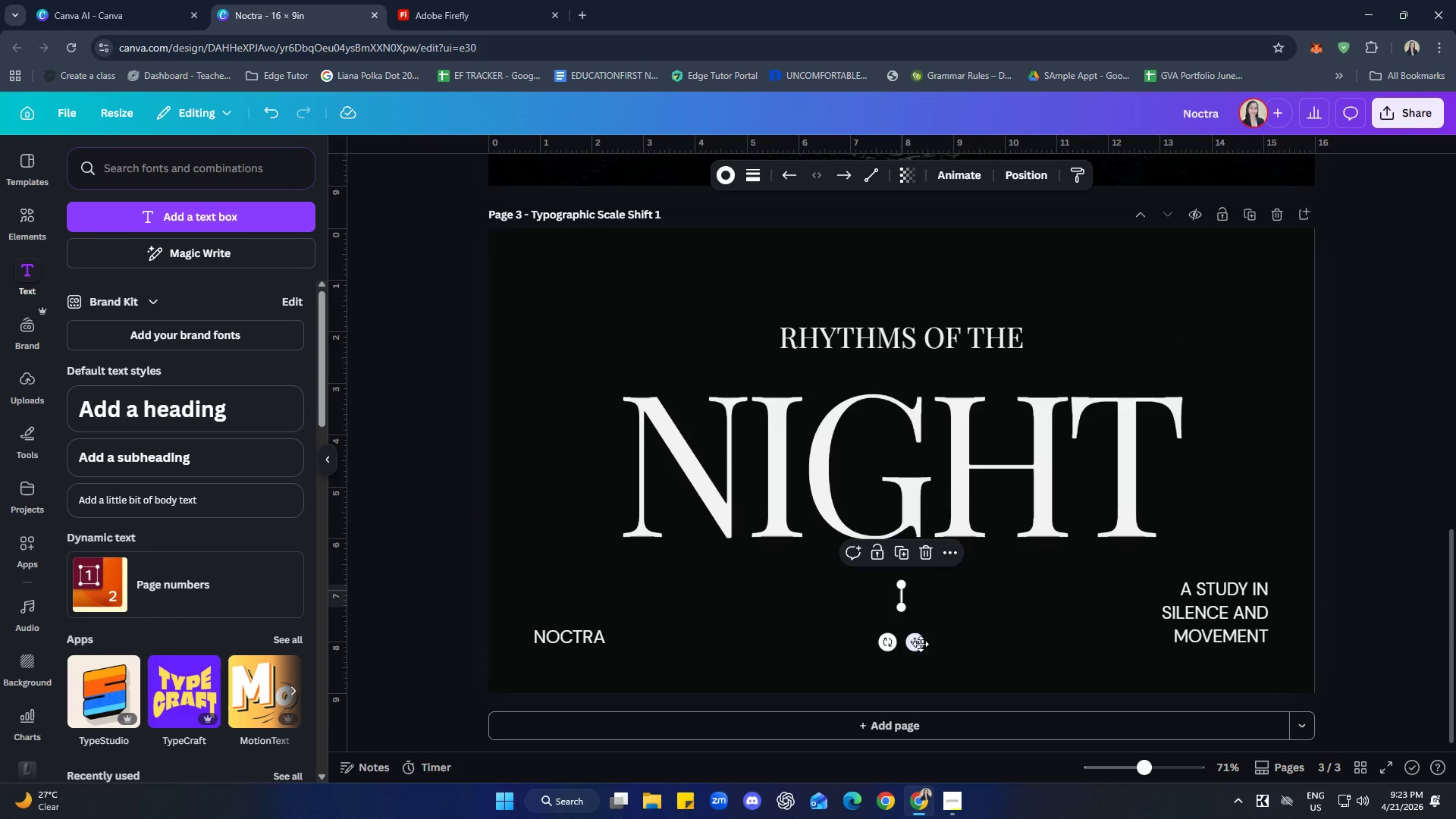 
left_click_drag(start_coordinate=[918, 642], to_coordinate=[921, 682])
 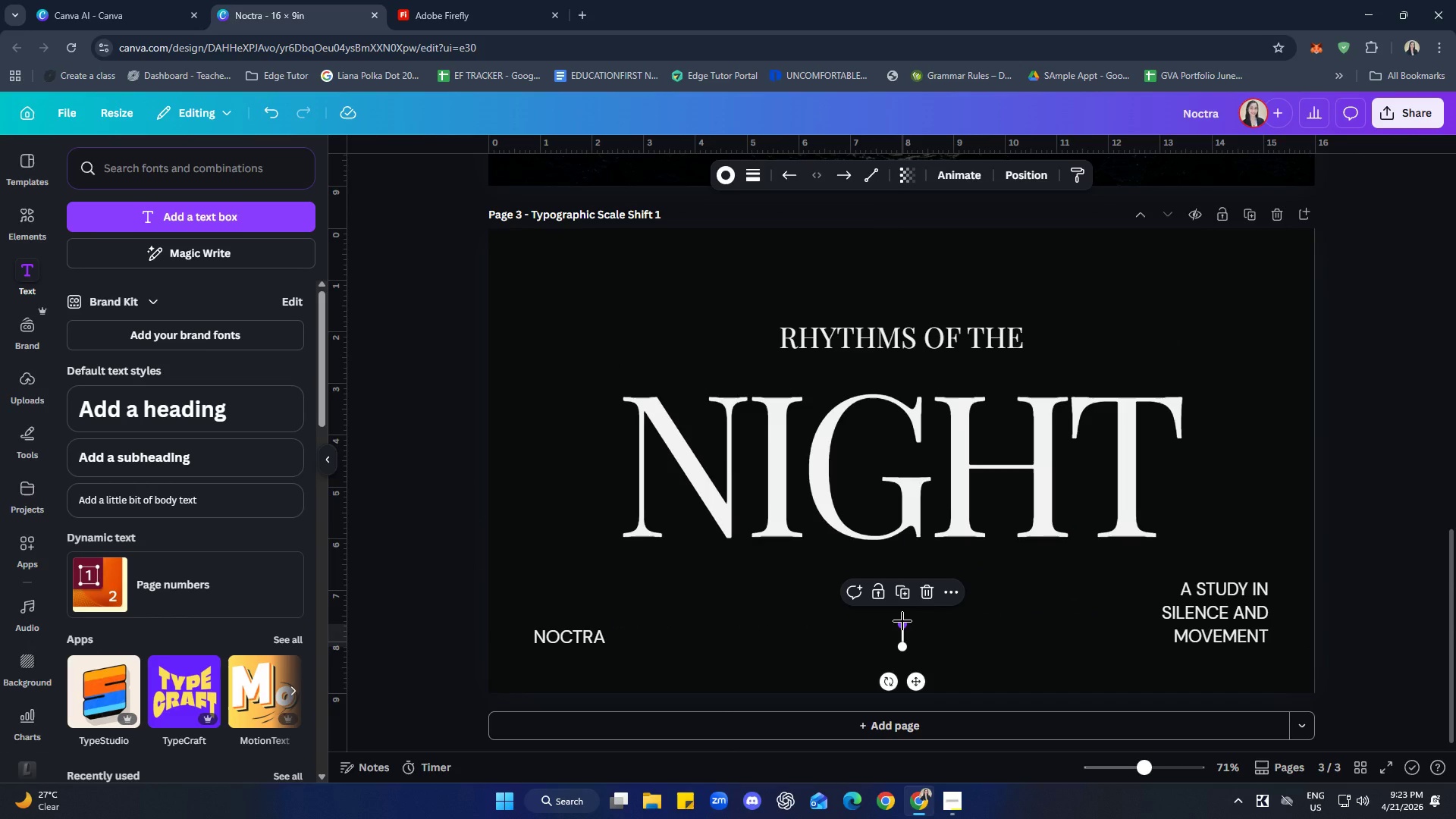 
left_click_drag(start_coordinate=[902, 621], to_coordinate=[904, 590])
 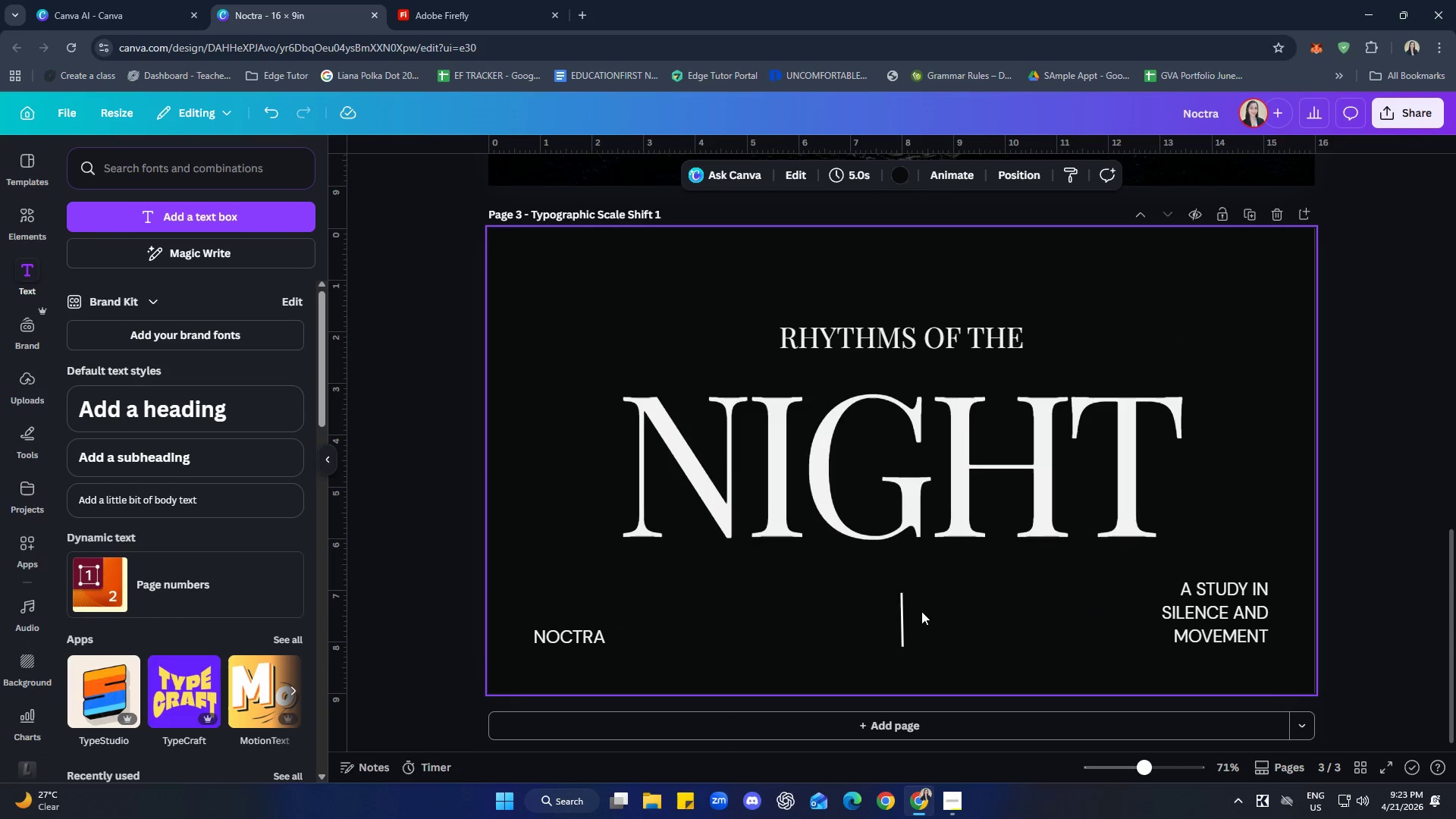 
left_click([906, 605])
 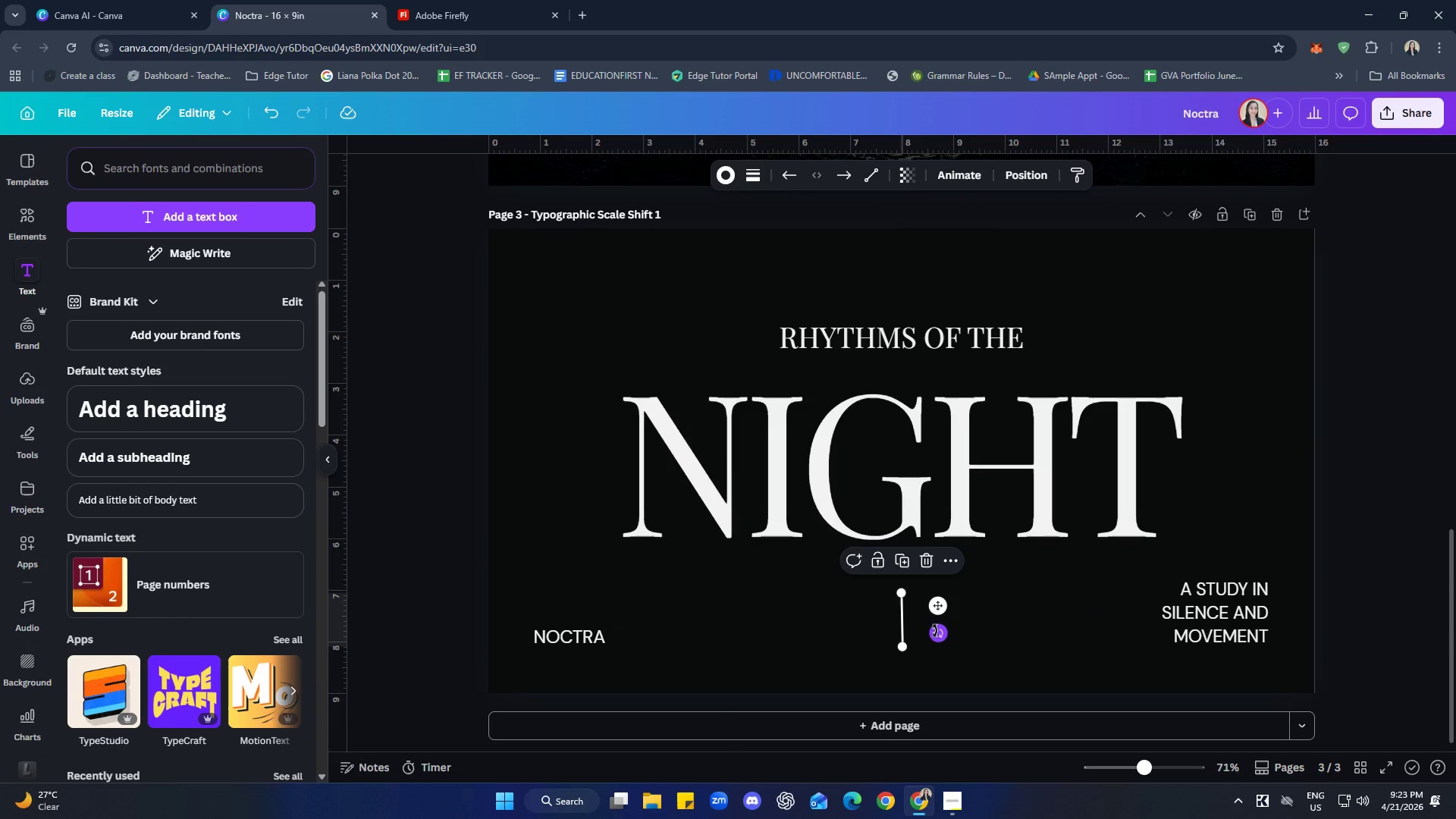 
left_click_drag(start_coordinate=[936, 631], to_coordinate=[940, 632])
 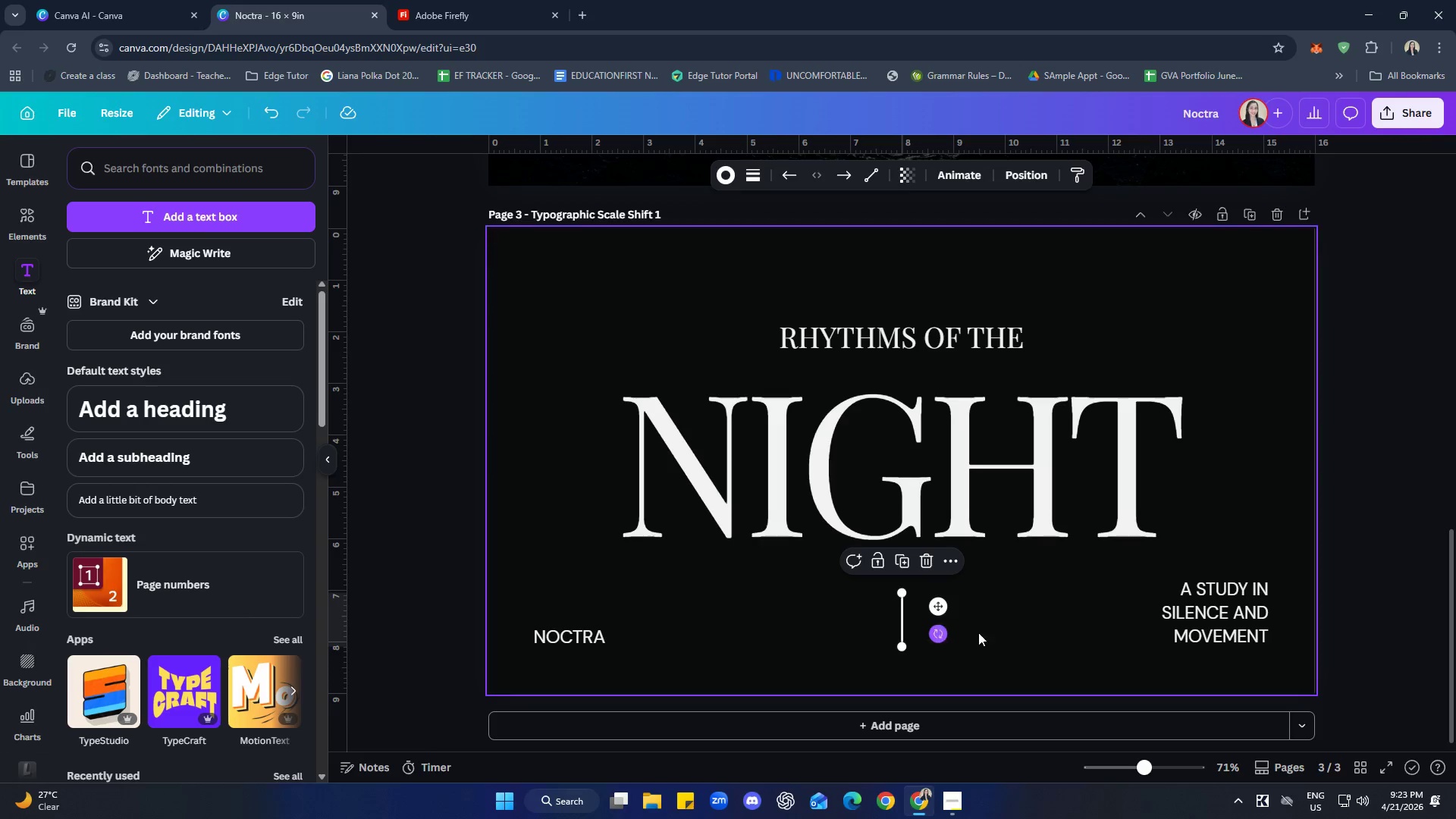 
left_click([1021, 632])
 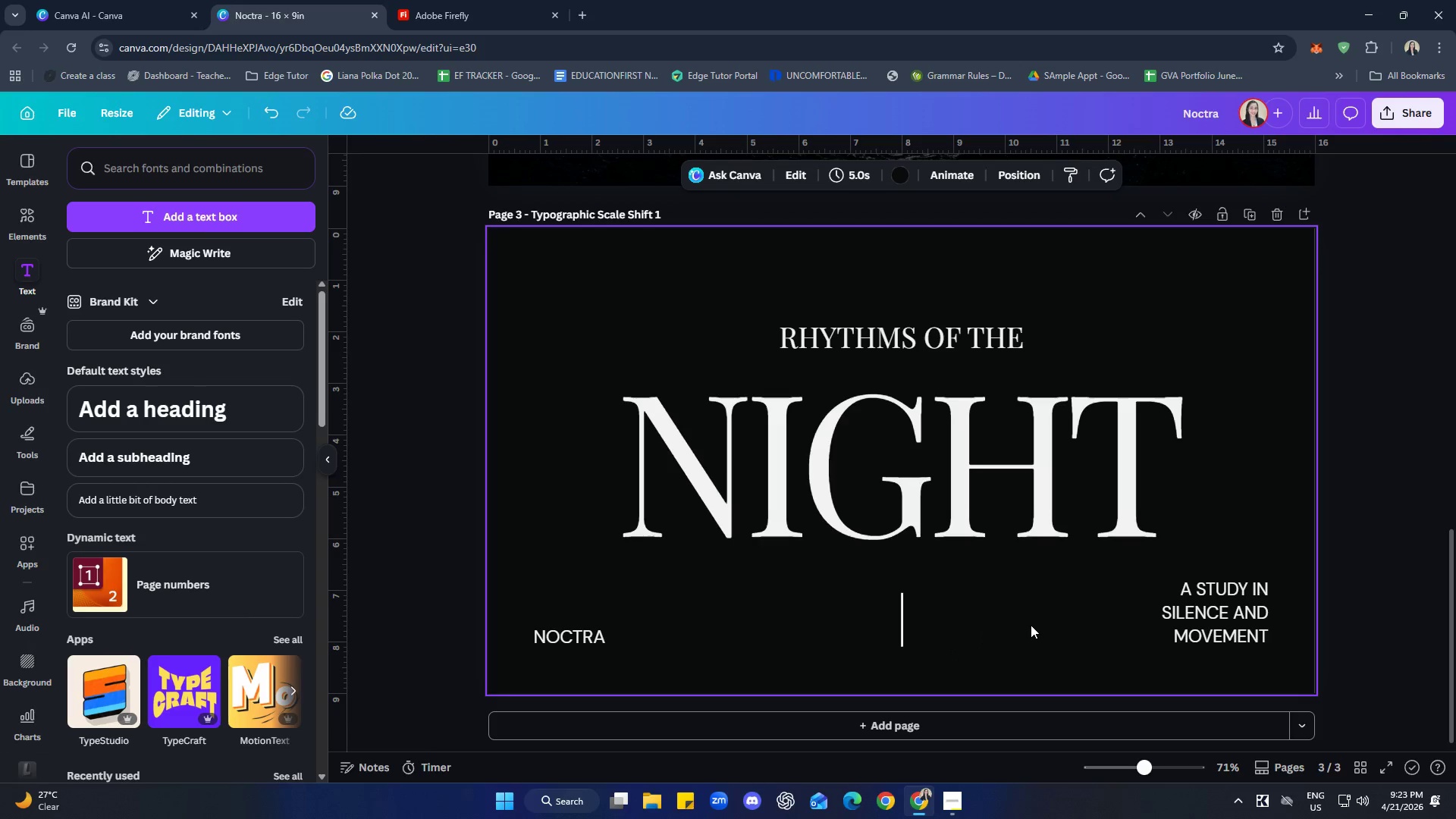 
scroll: coordinate [995, 557], scroll_direction: up, amount: 7.0
 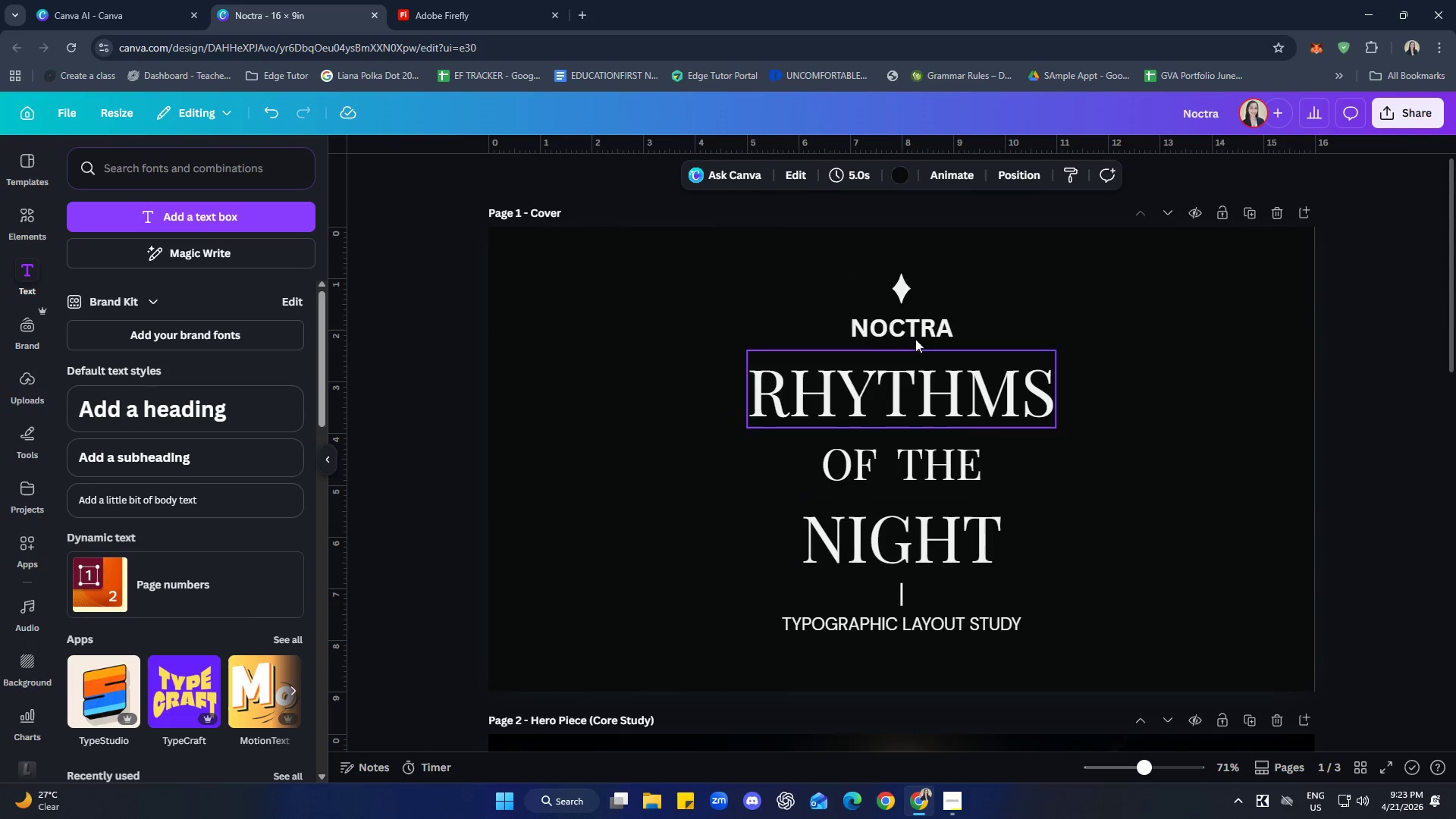 
left_click([896, 277])
 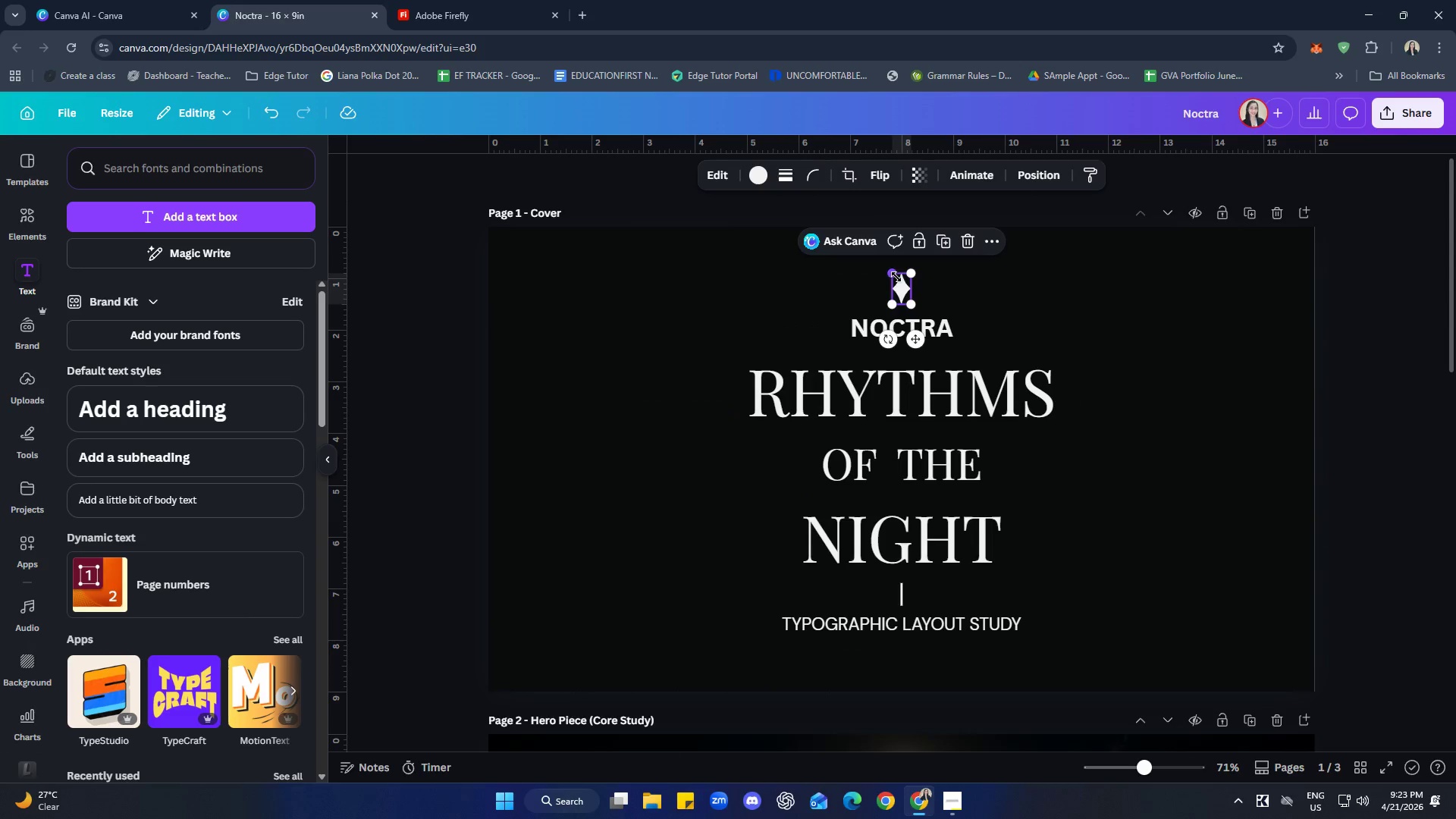 
key(Control+C)
 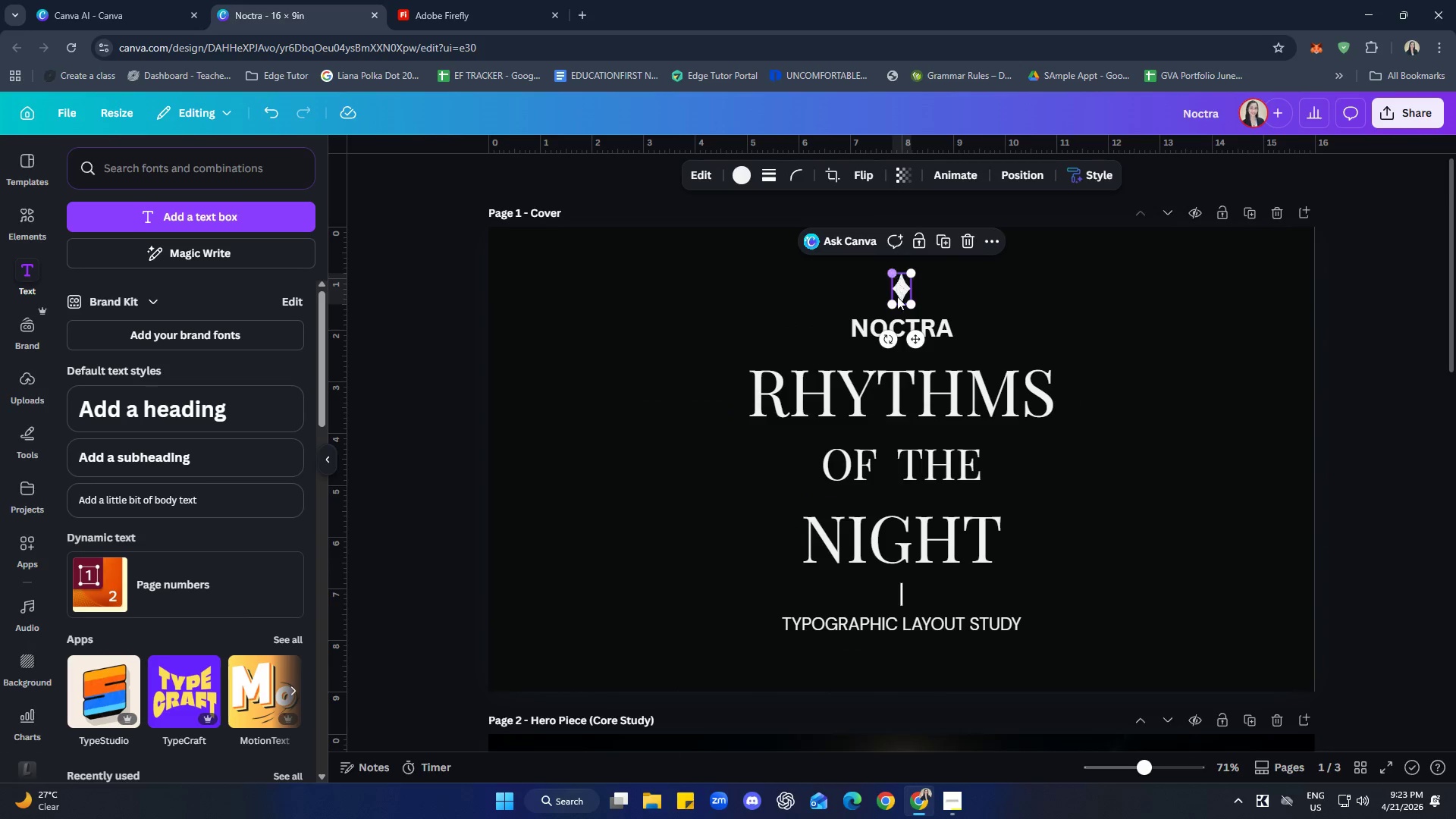 
scroll: coordinate [1087, 570], scroll_direction: down, amount: 8.0
 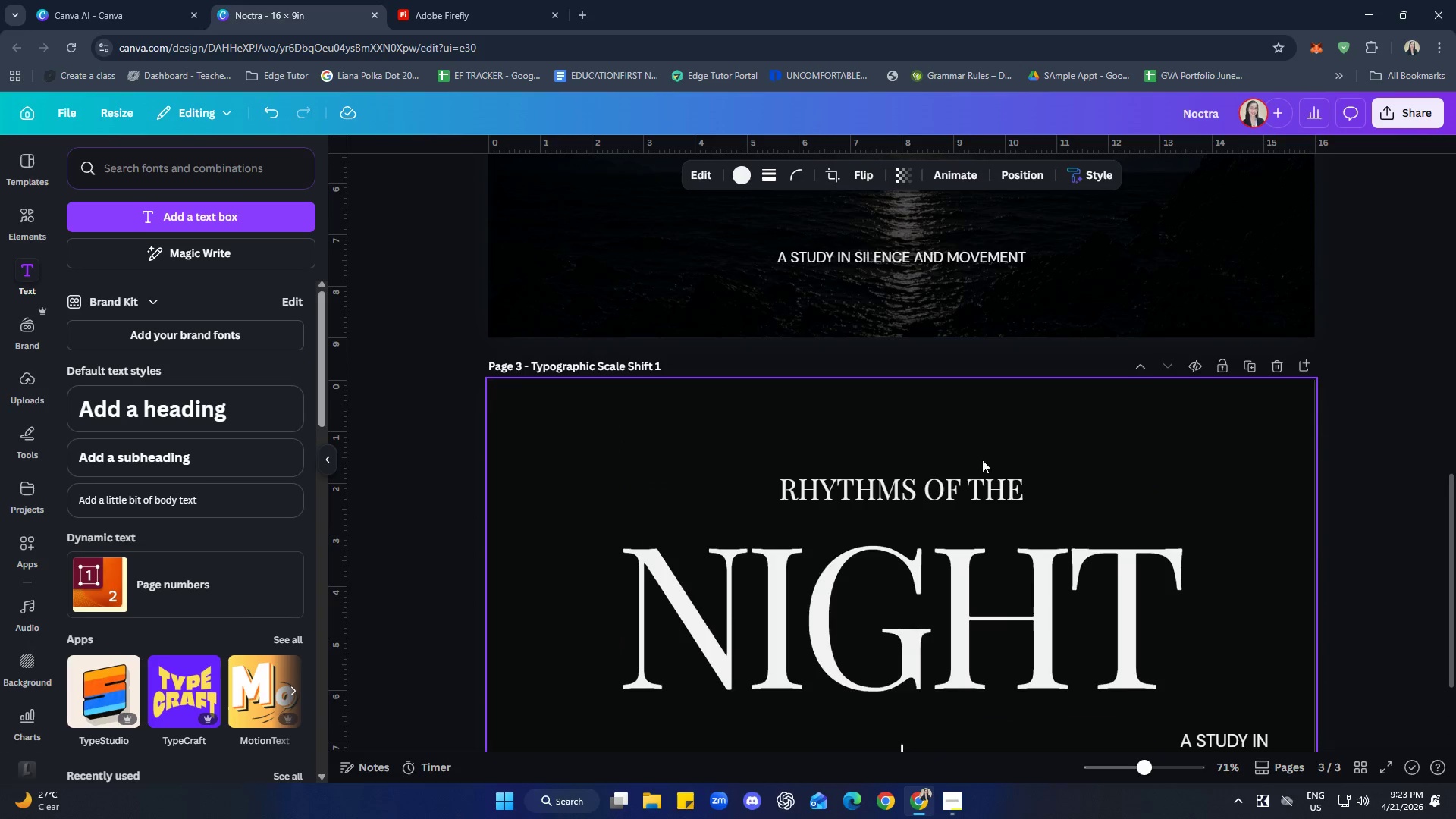 
left_click([905, 427])
 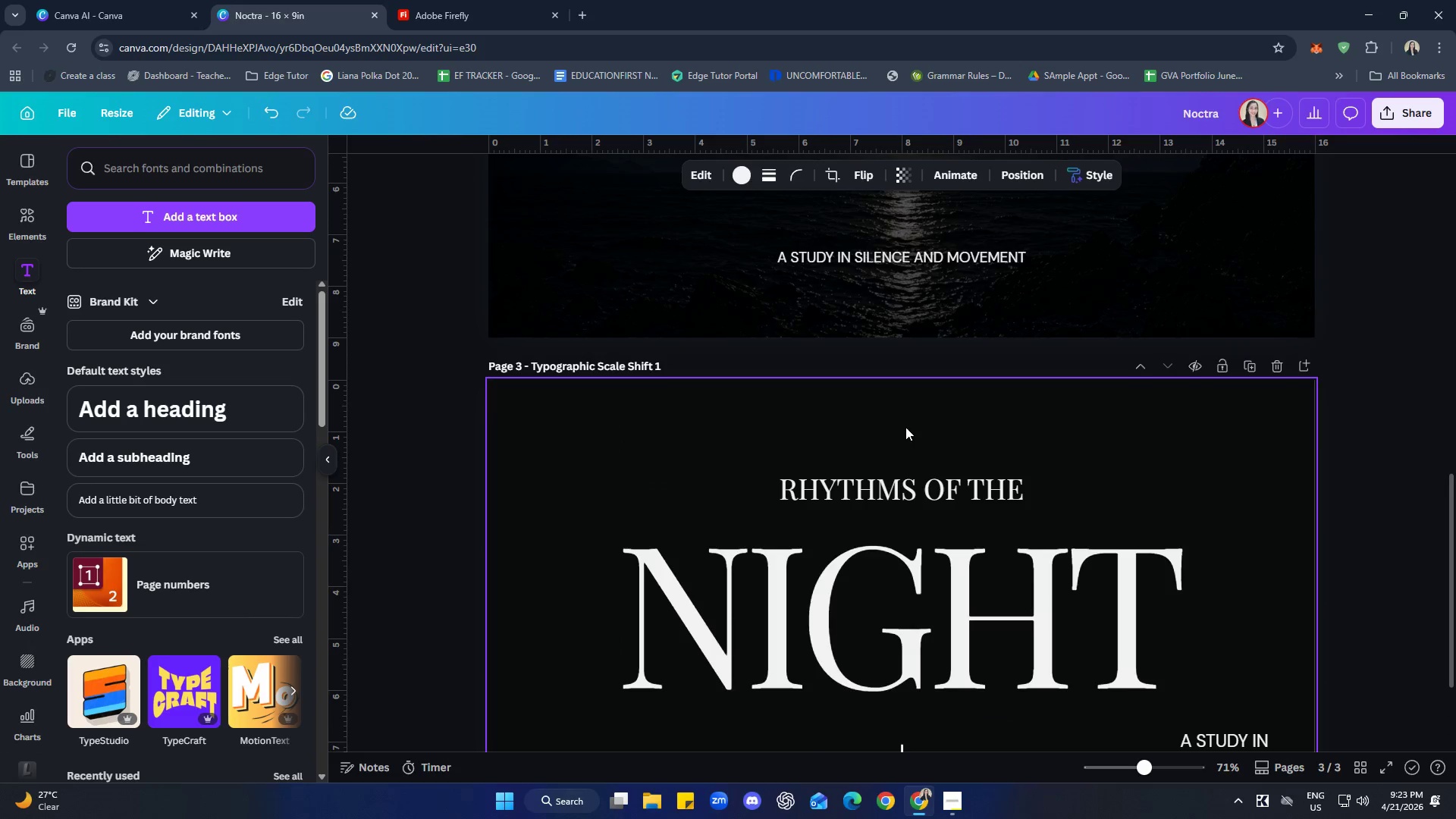 
key(Control+ControlLeft)
 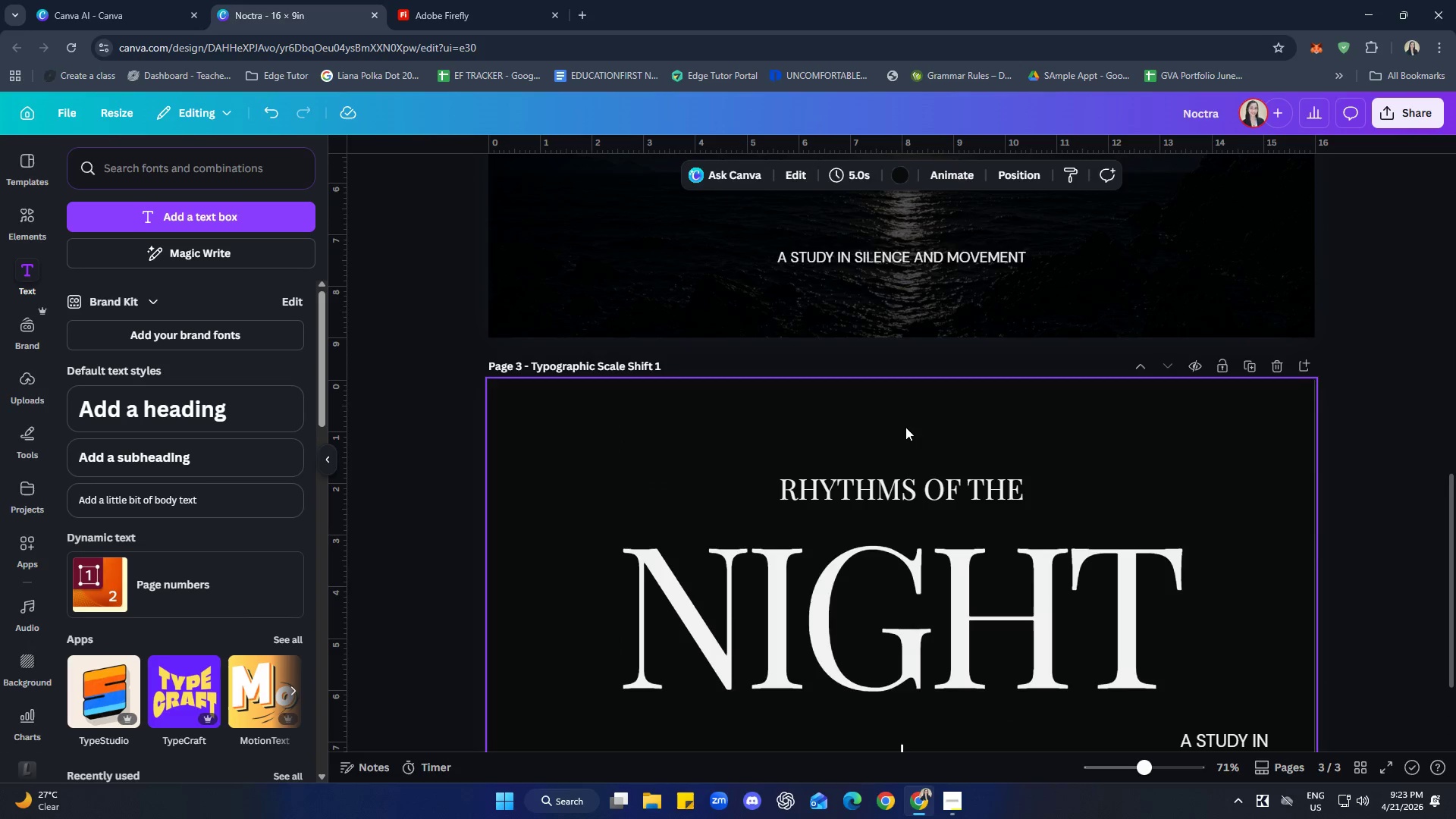 
key(Control+V)
 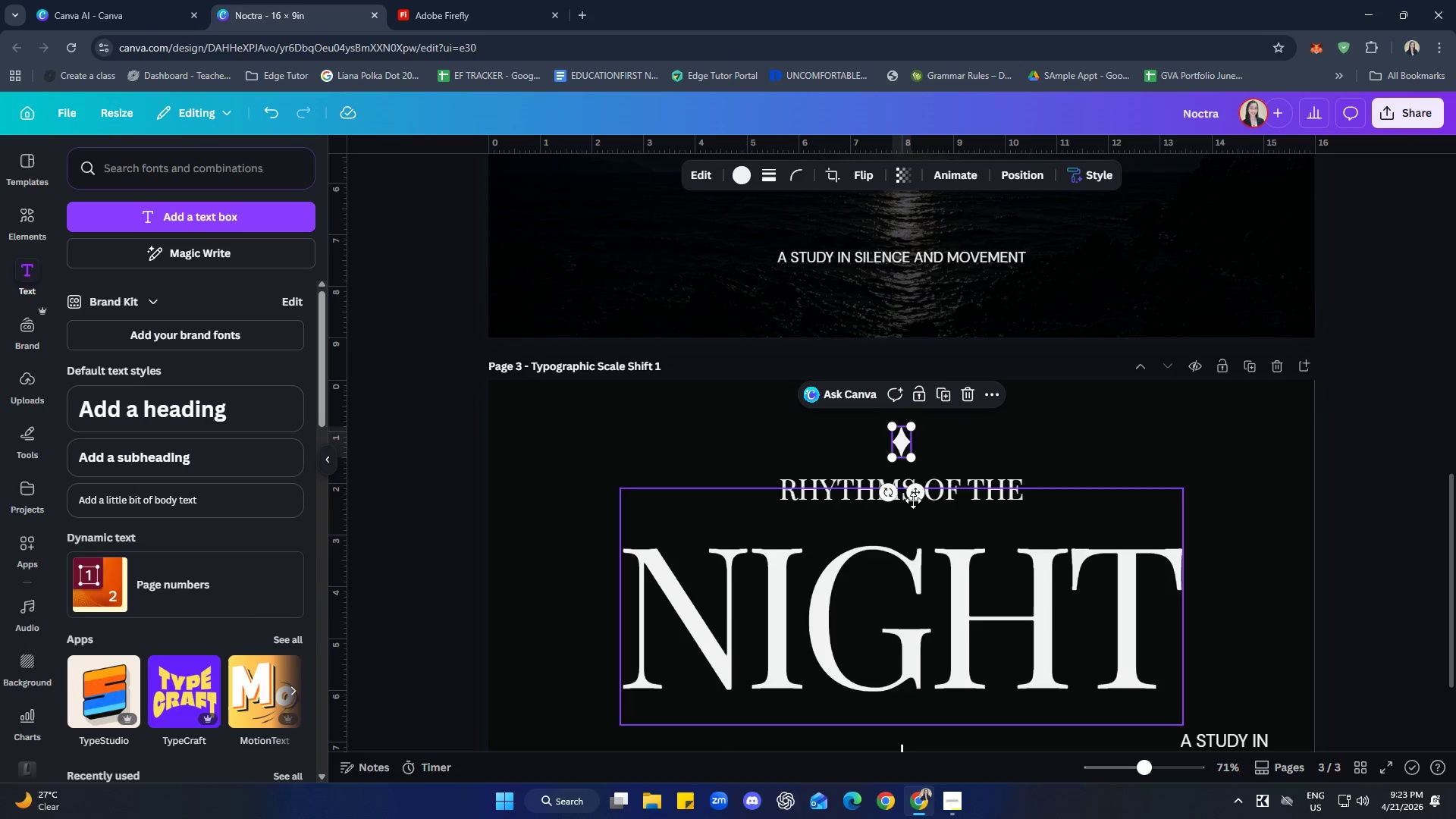 
left_click_drag(start_coordinate=[912, 494], to_coordinate=[917, 492])
 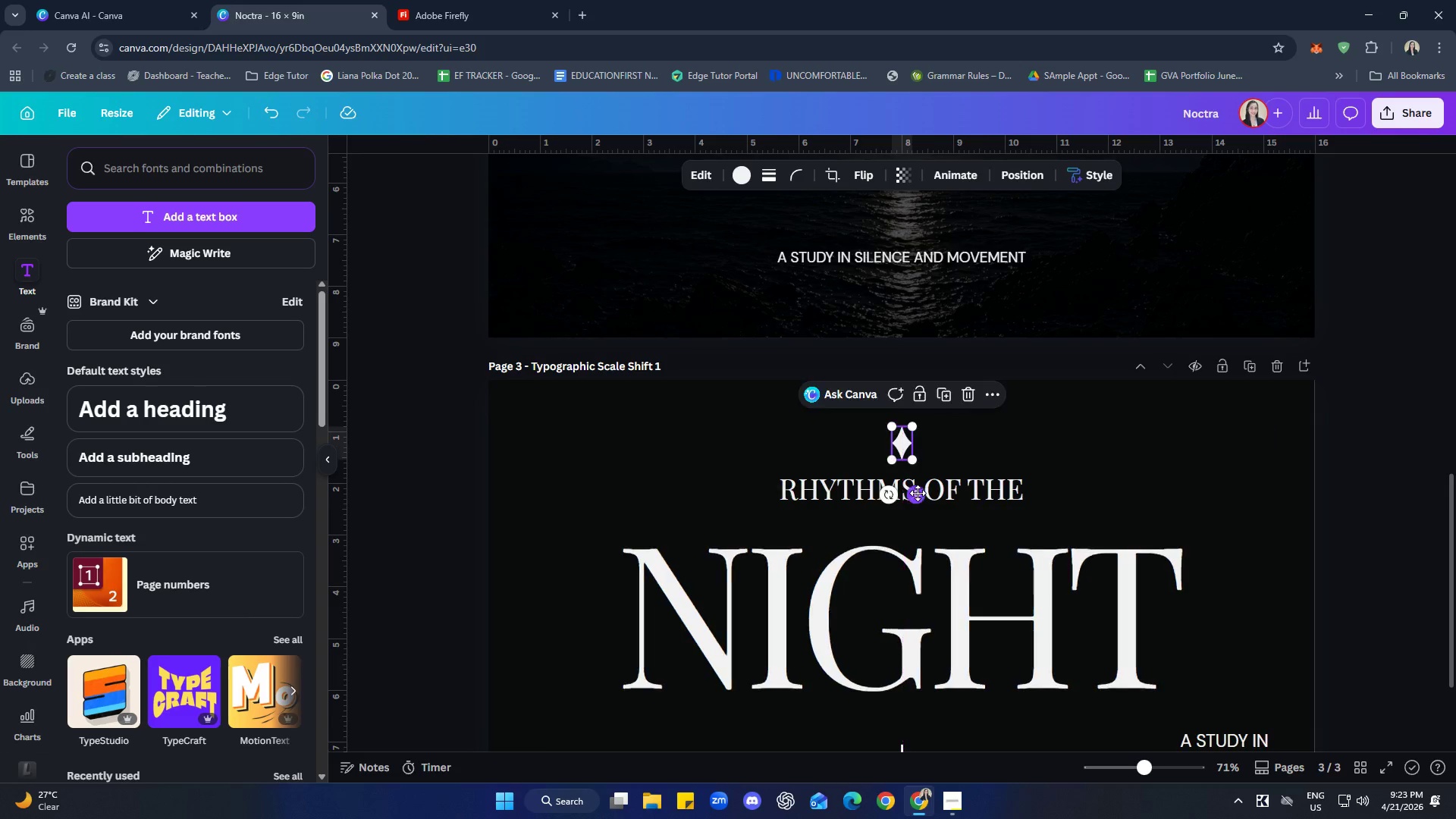 
wait(6.31)
 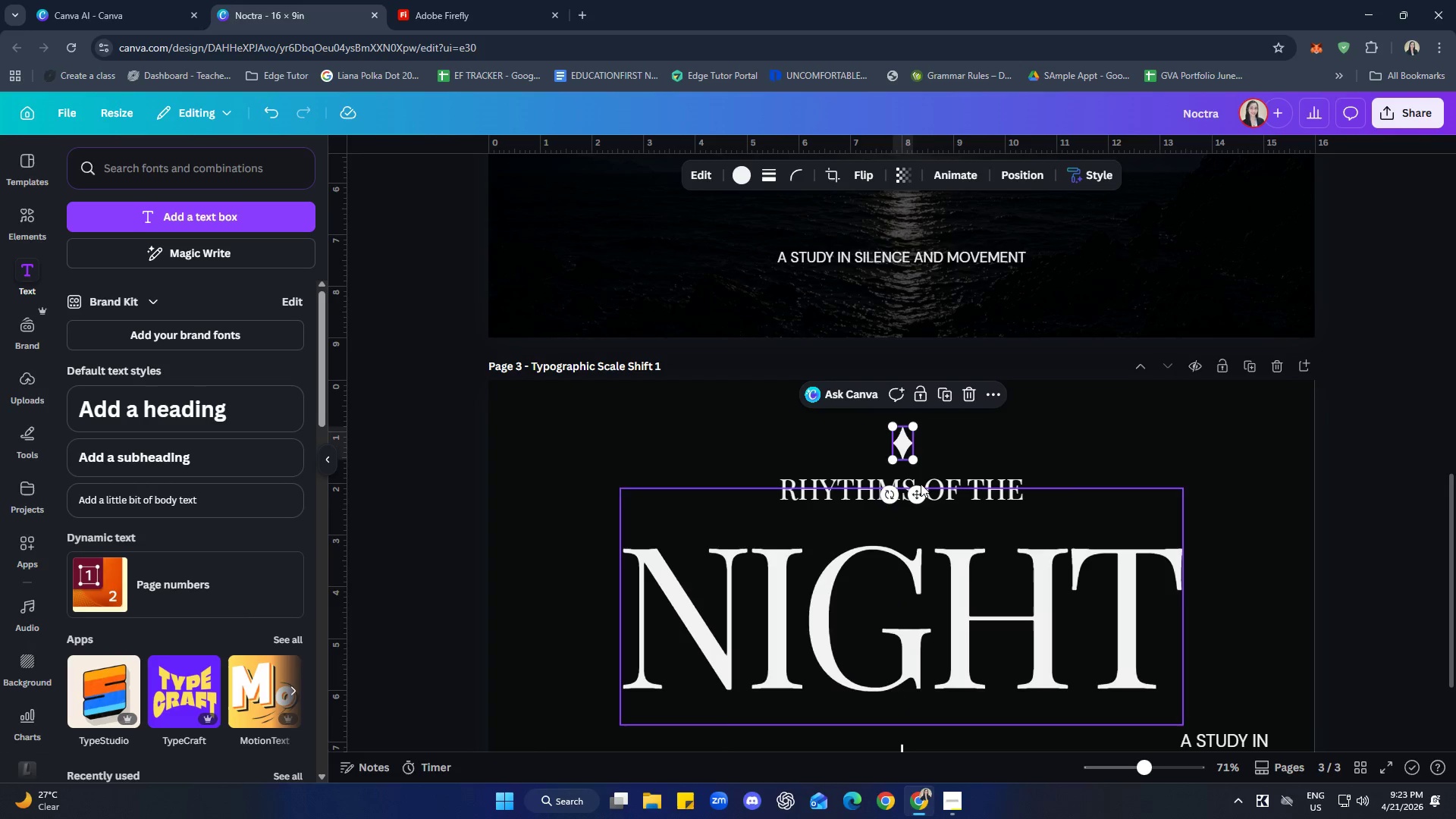 
scroll: coordinate [1418, 463], scroll_direction: down, amount: 2.0
 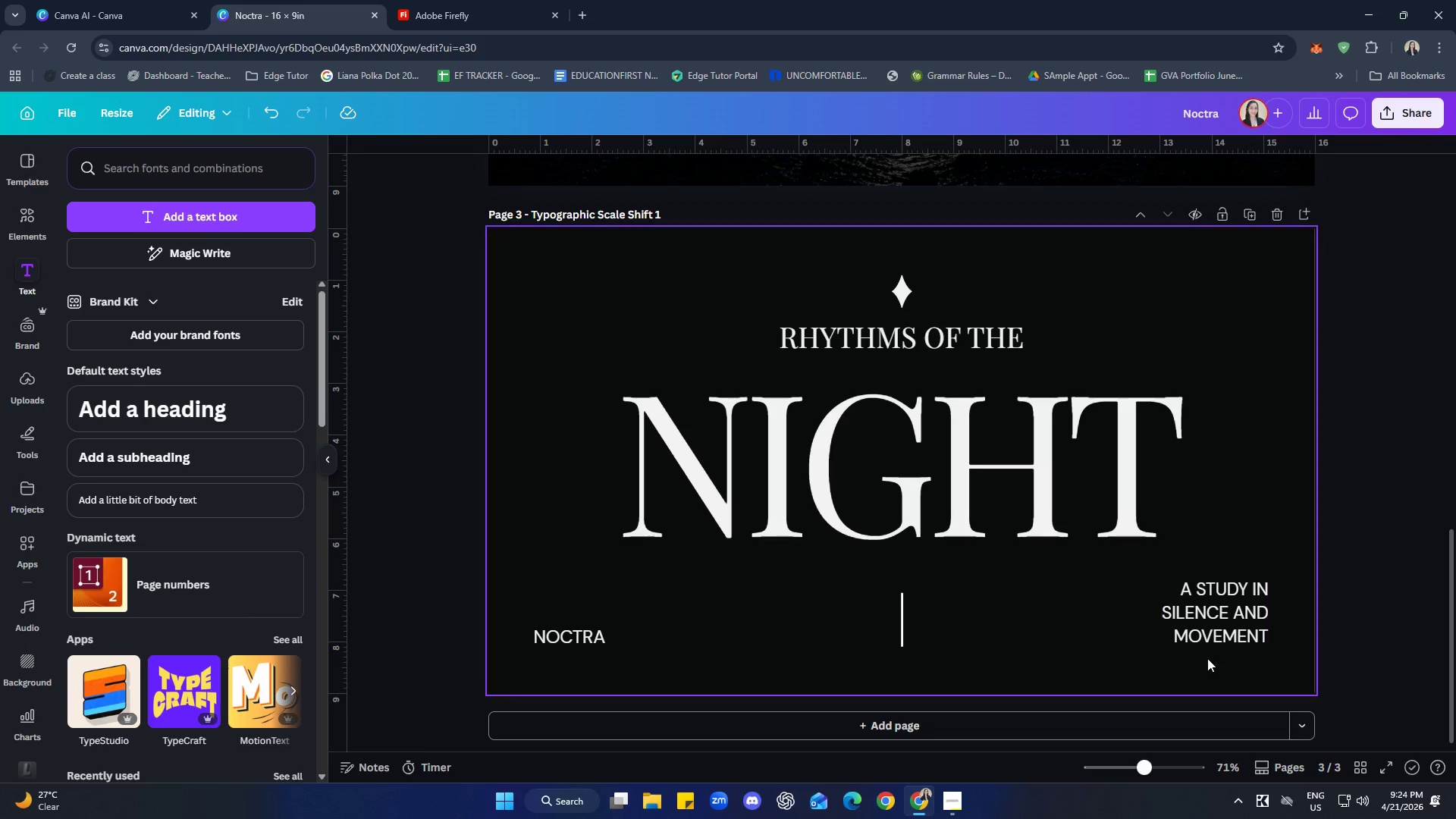 
left_click([1122, 513])
 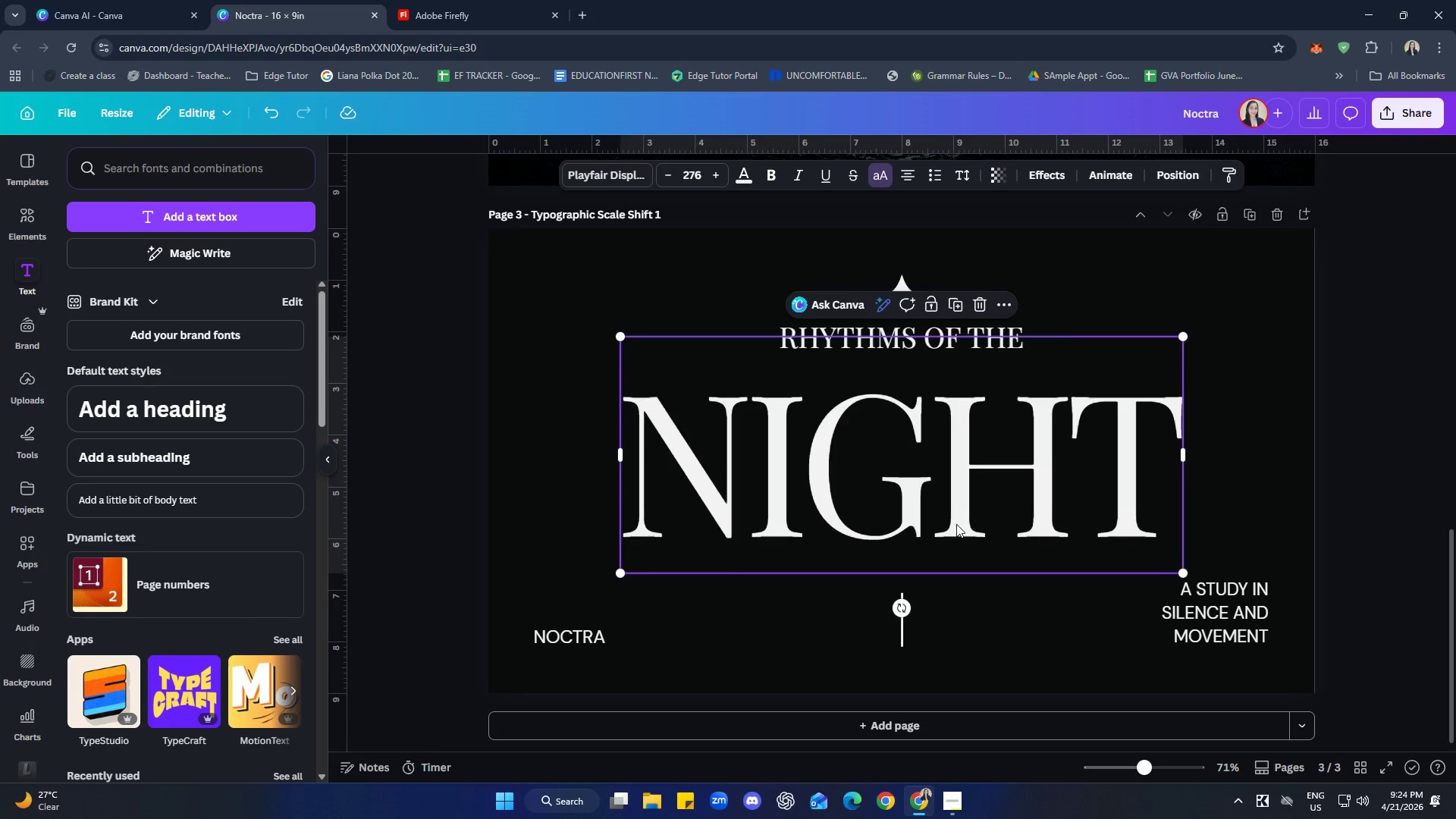 
left_click([1072, 653])
 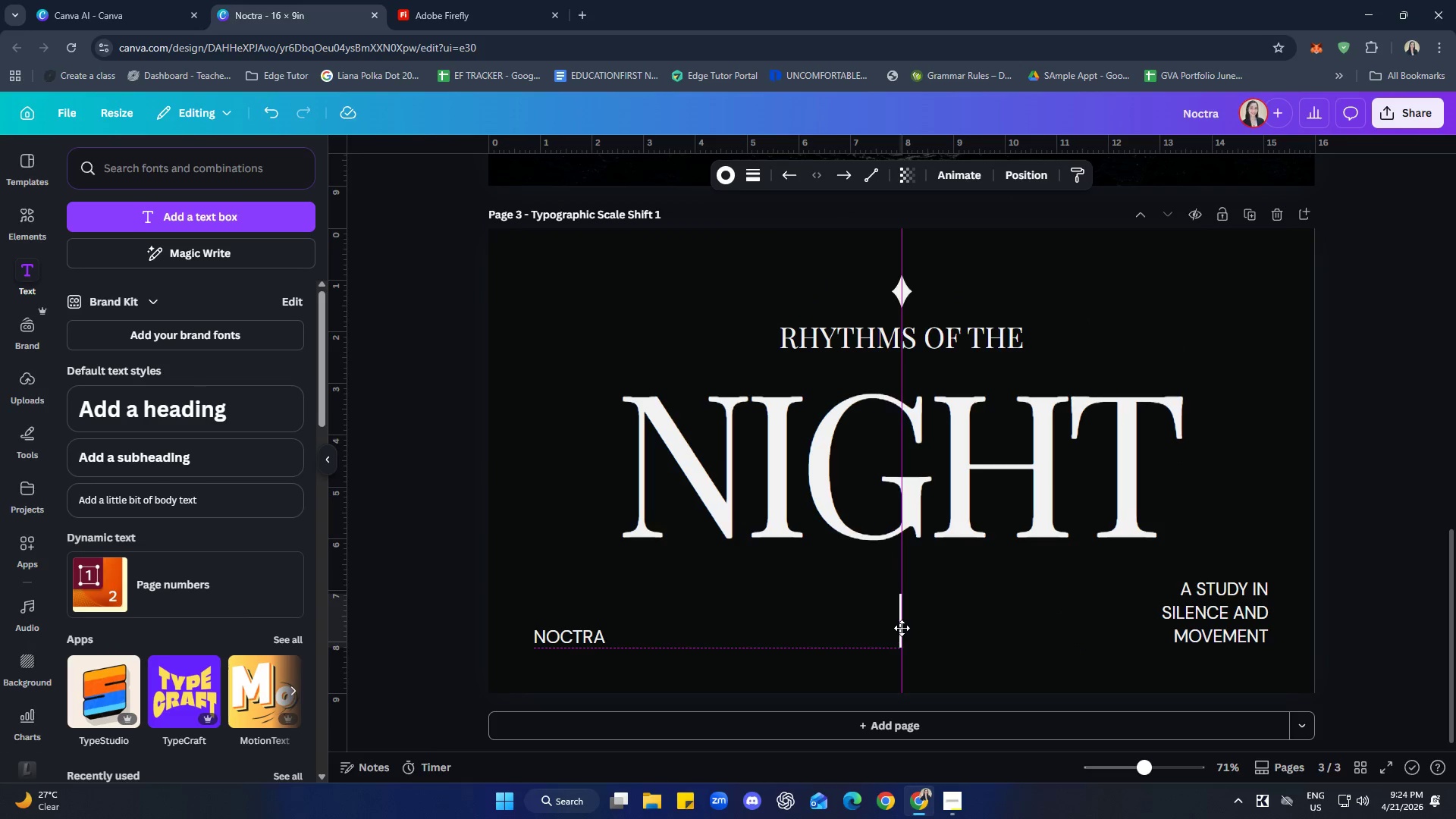 
wait(5.02)
 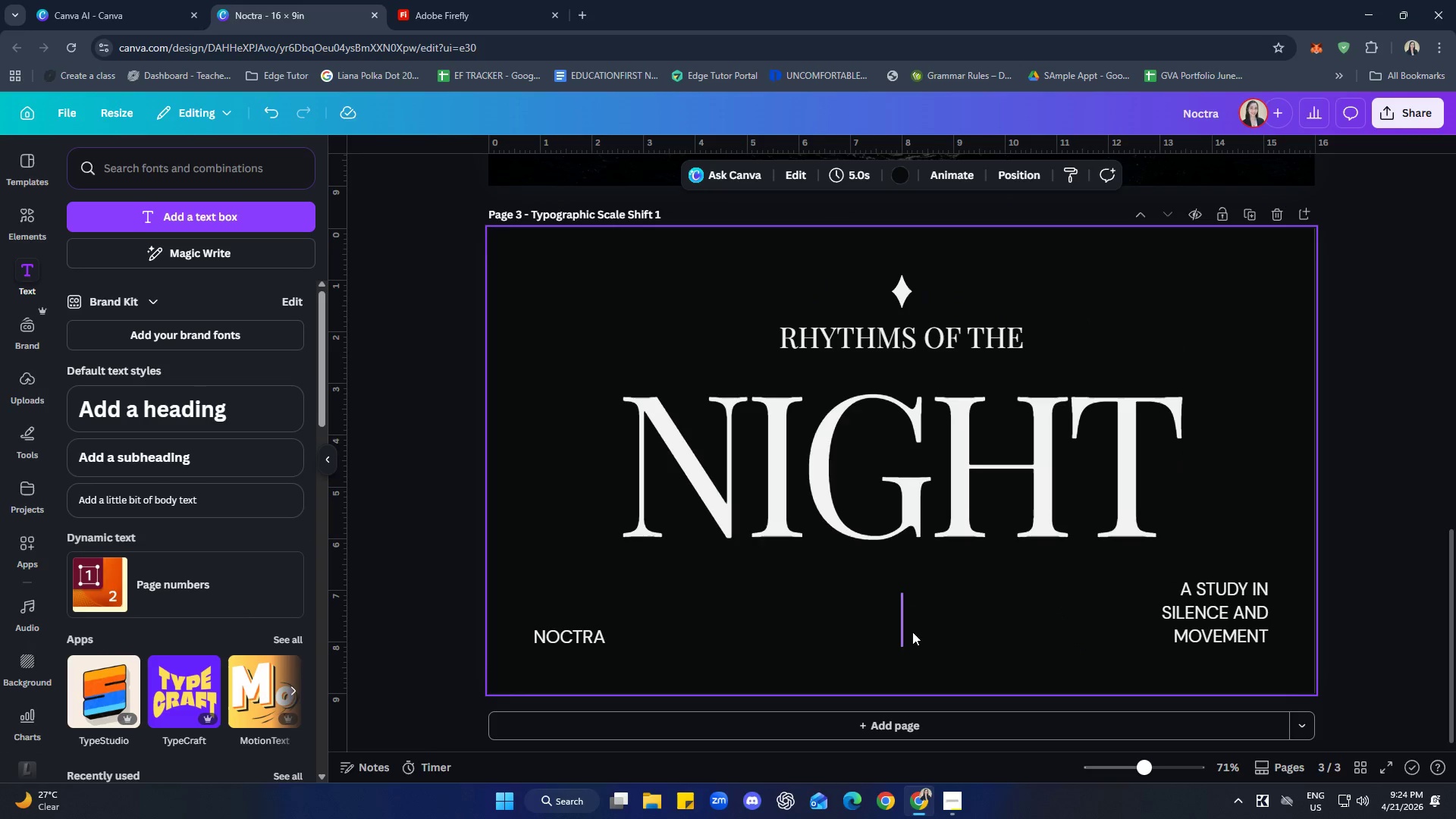 
left_click([999, 640])
 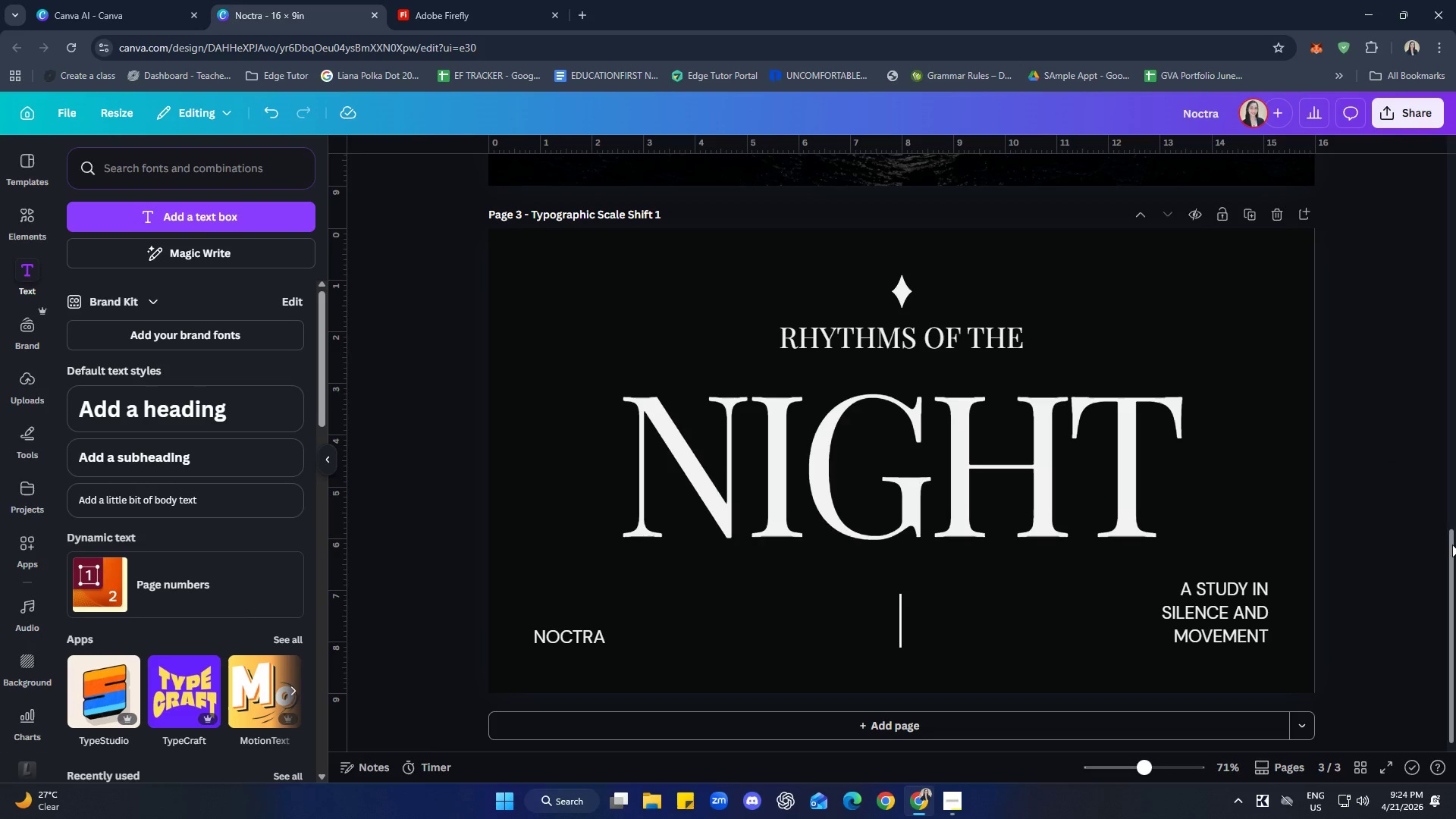 
left_click([30, 221])
 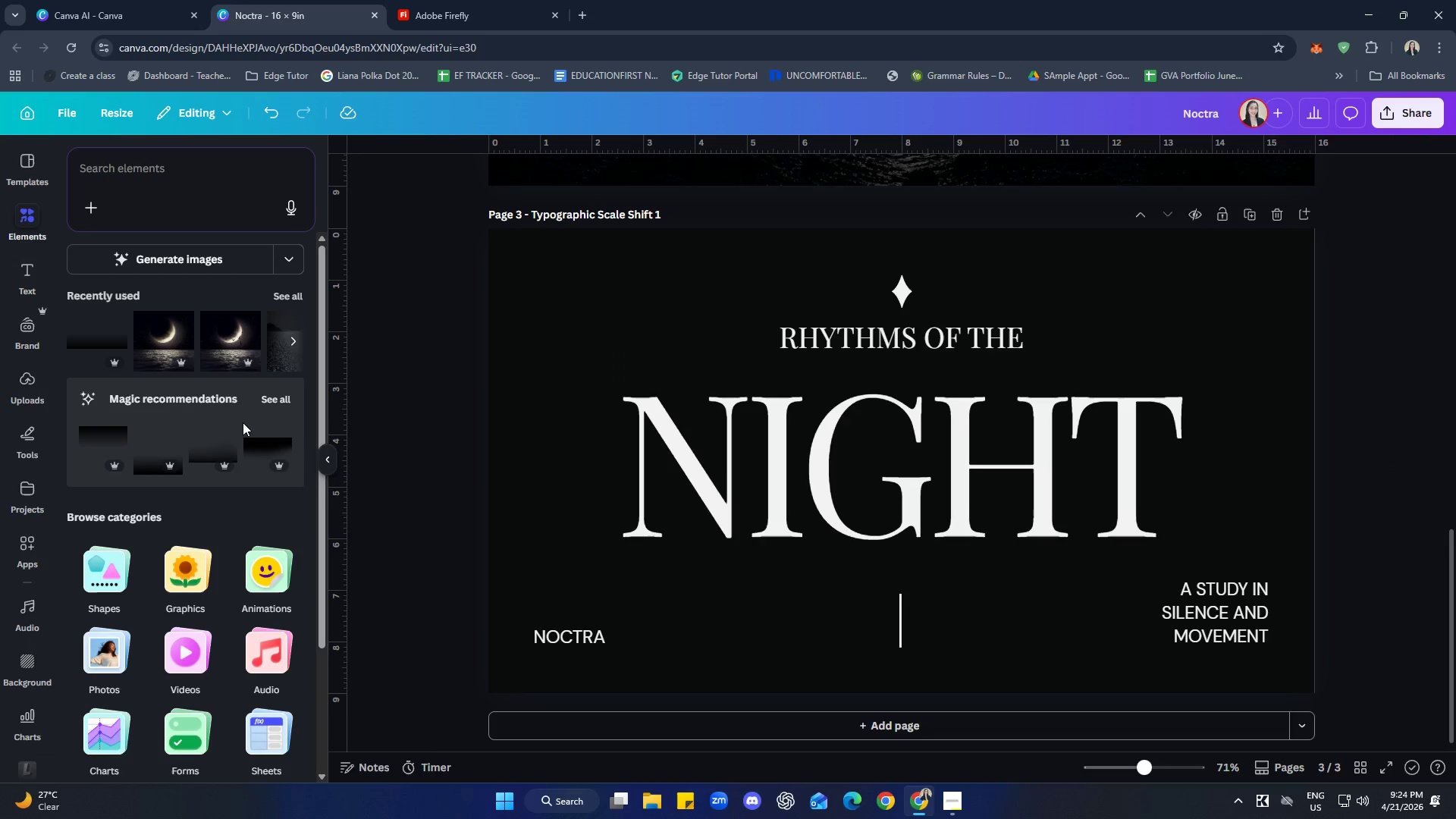 
left_click([140, 351])
 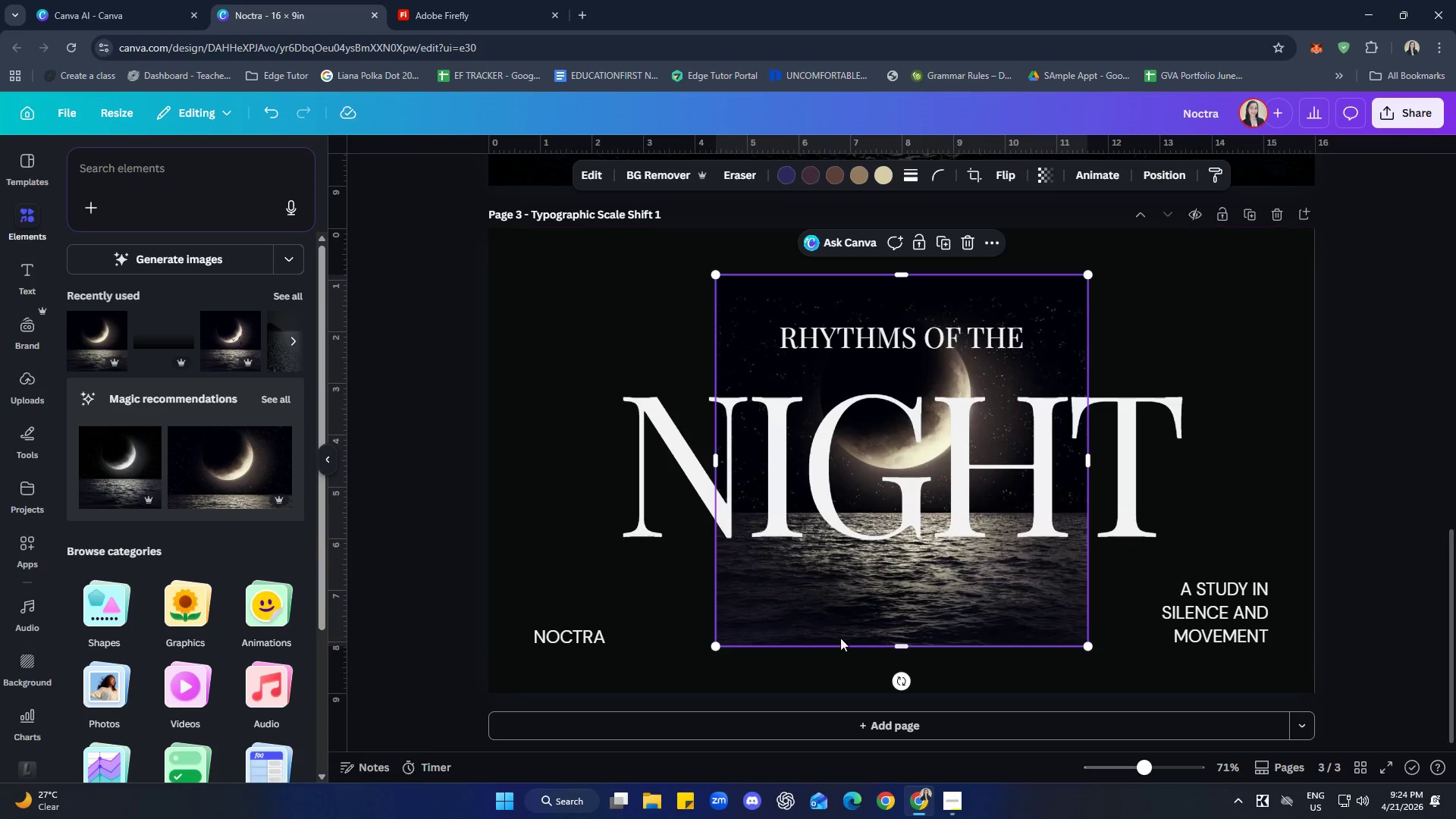 
right_click([839, 596])
 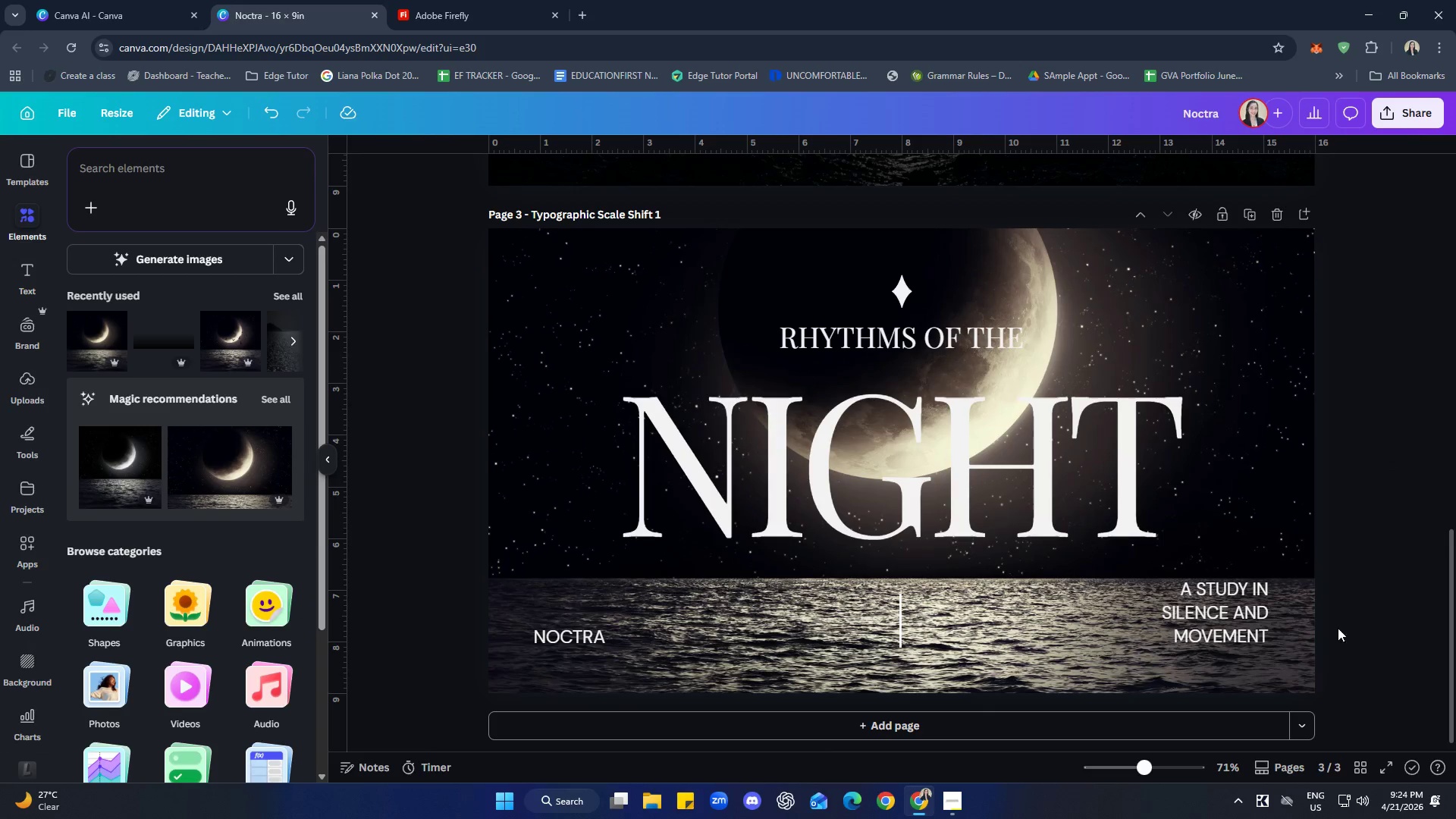 
key(Control+ControlLeft)
 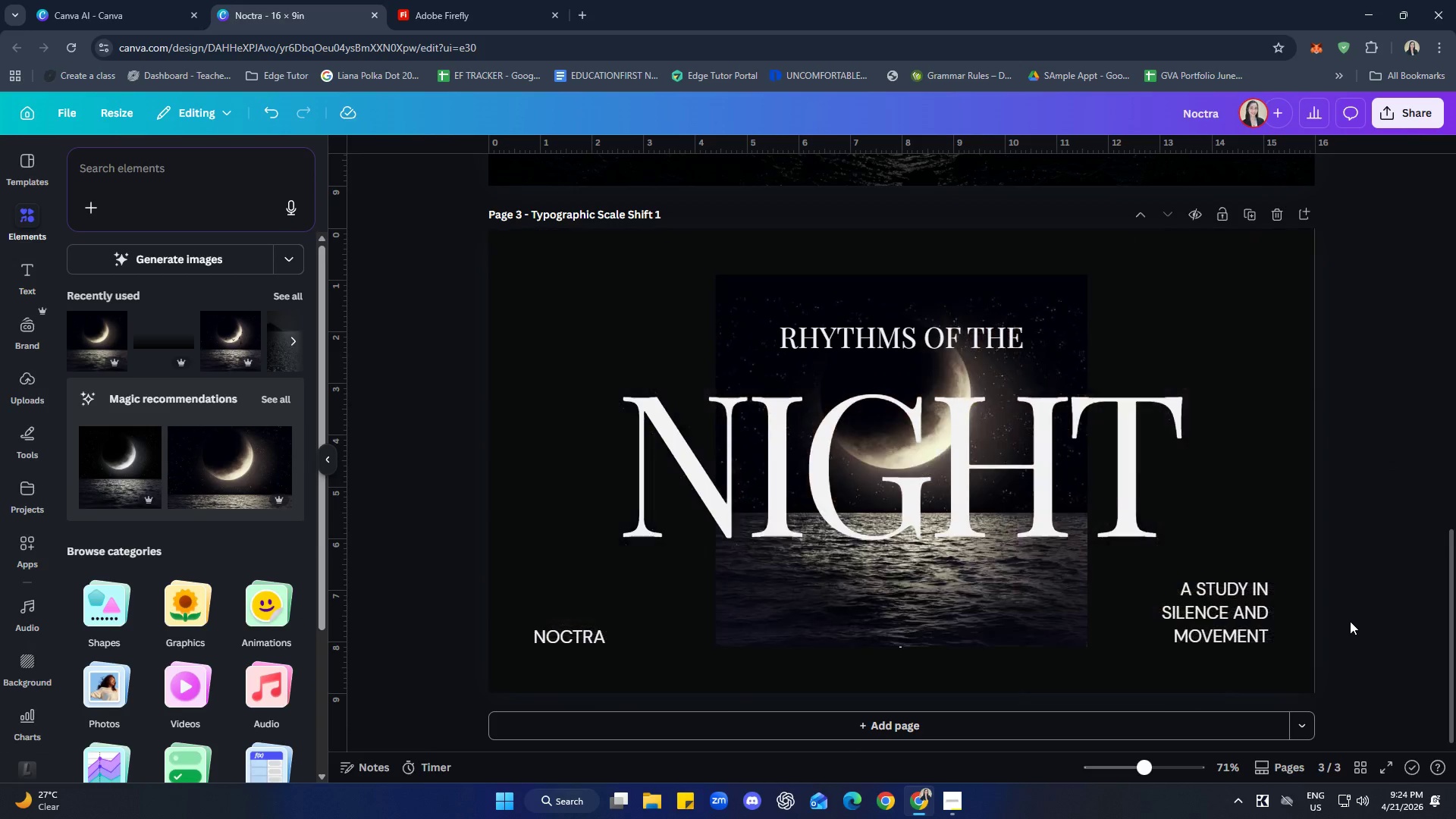 
key(Control+Z)
 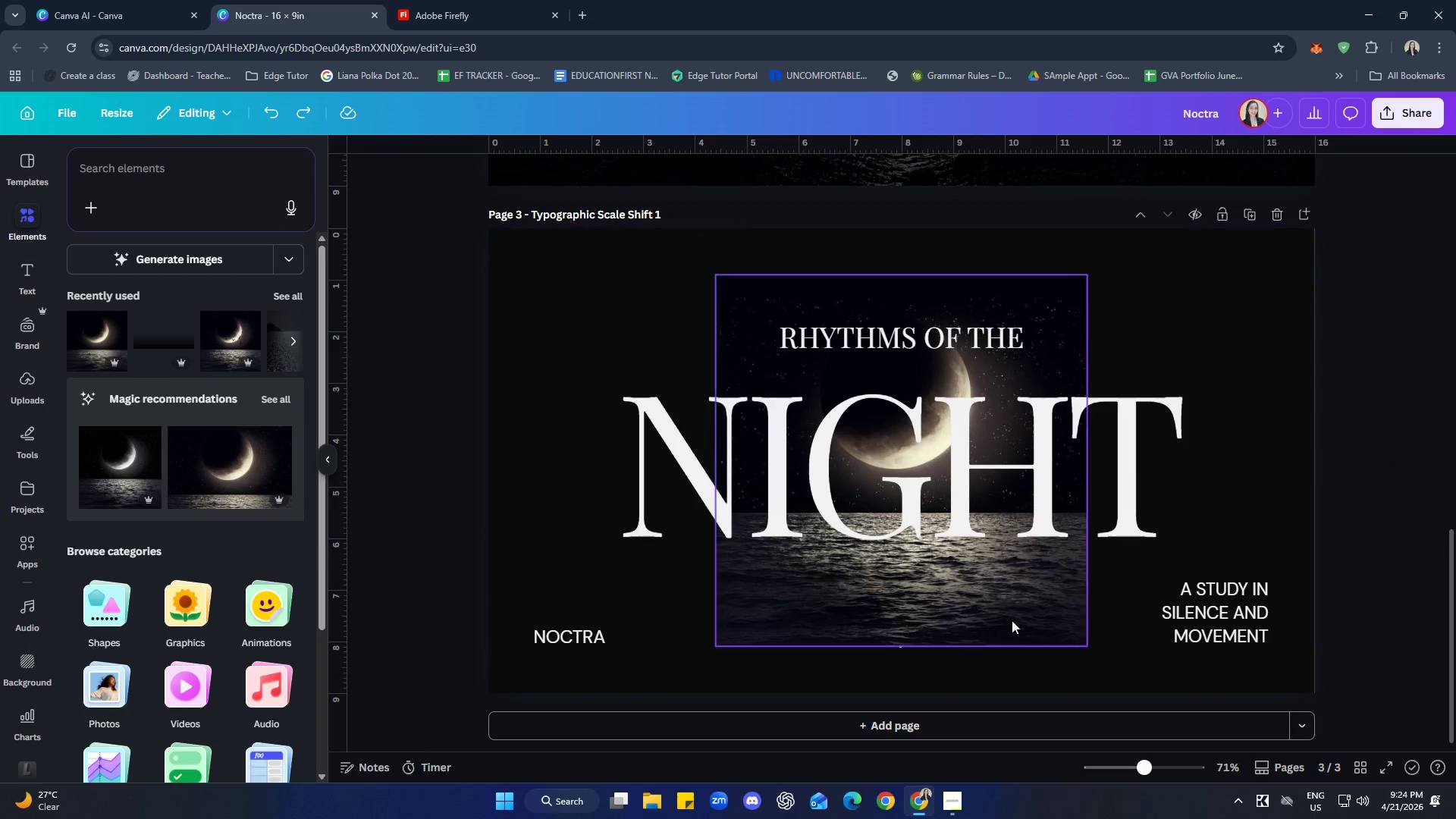 
left_click([995, 579])
 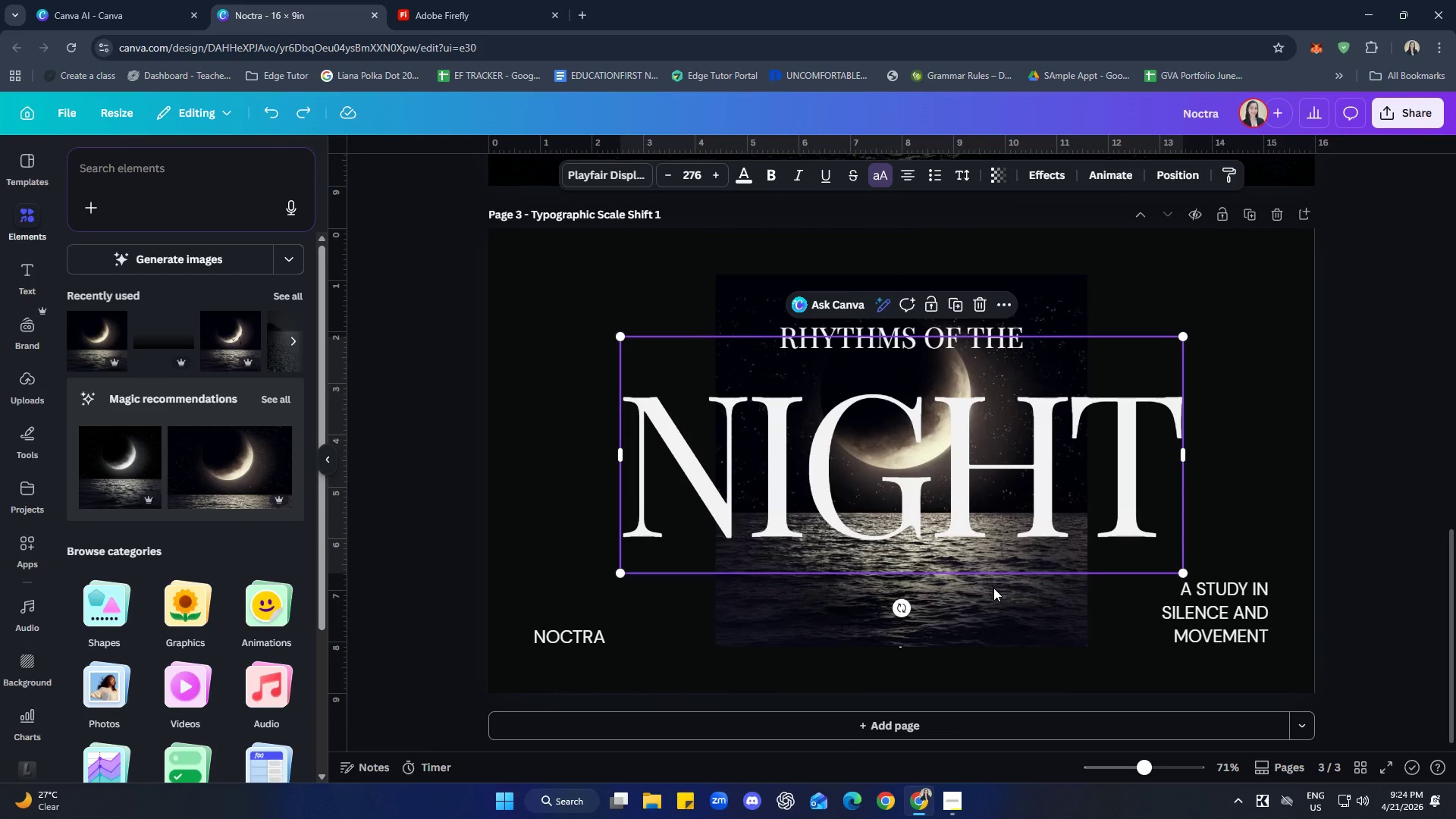 
left_click([992, 595])
 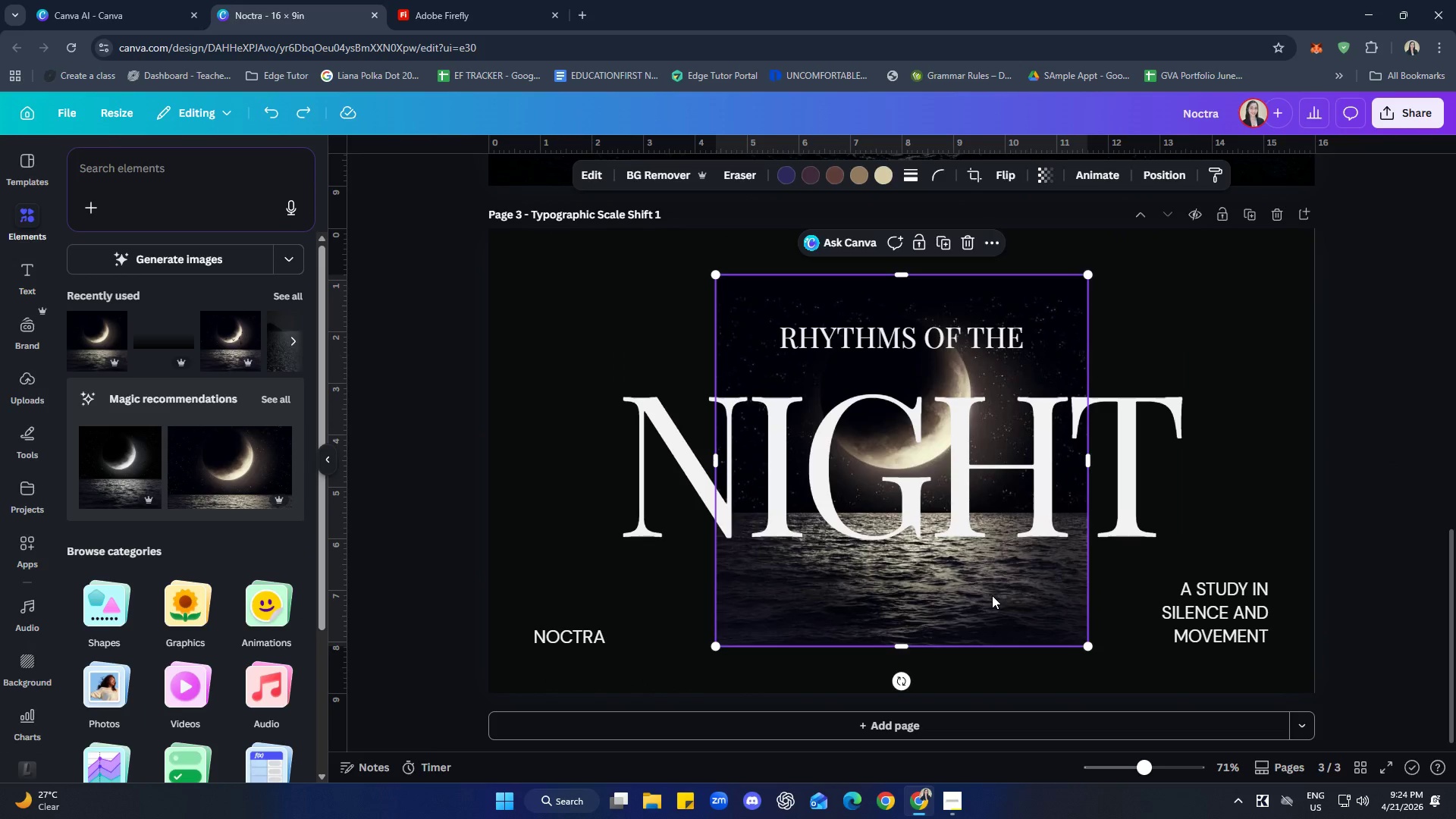 
key(Delete)
 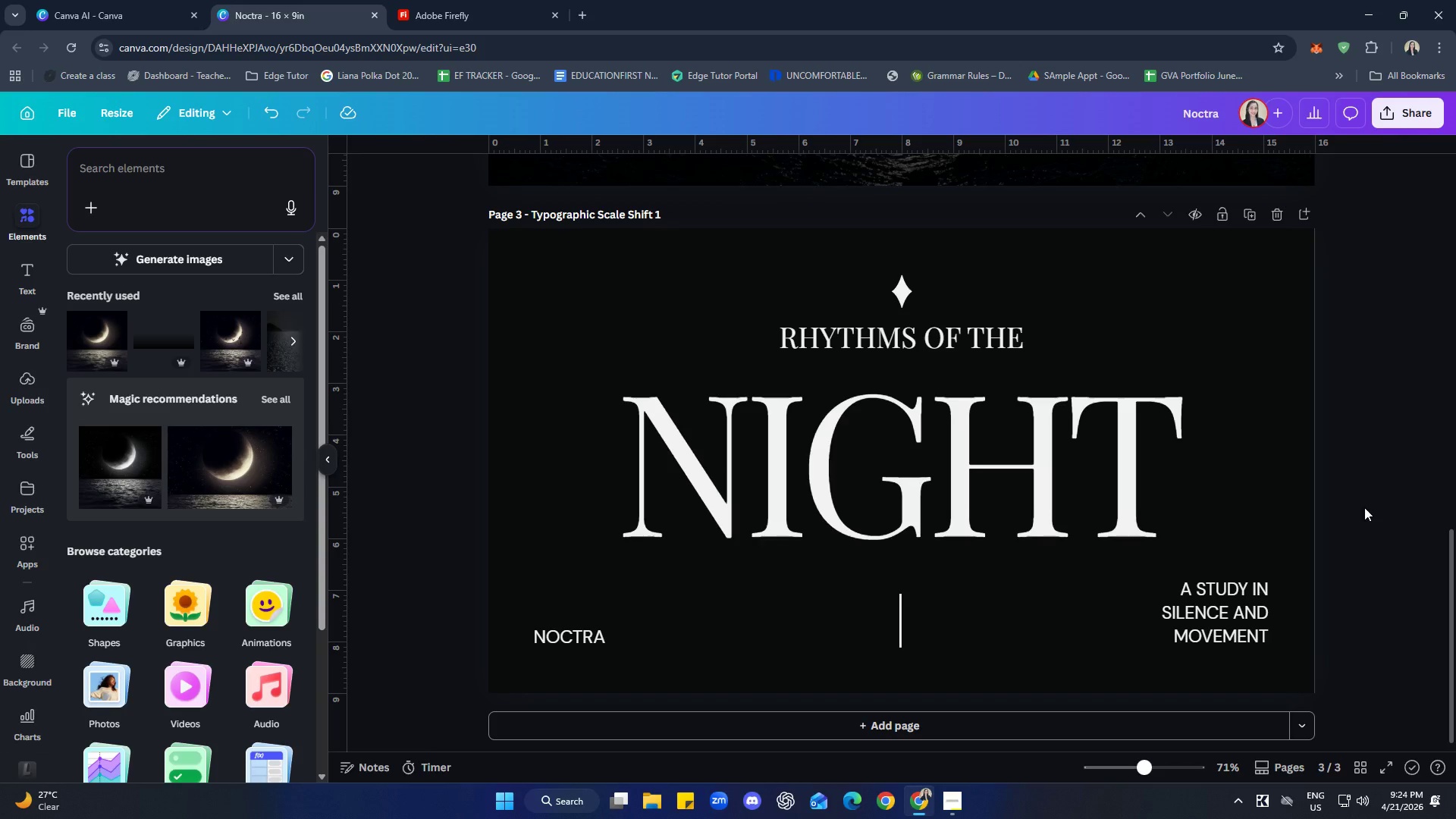 
wait(37.42)
 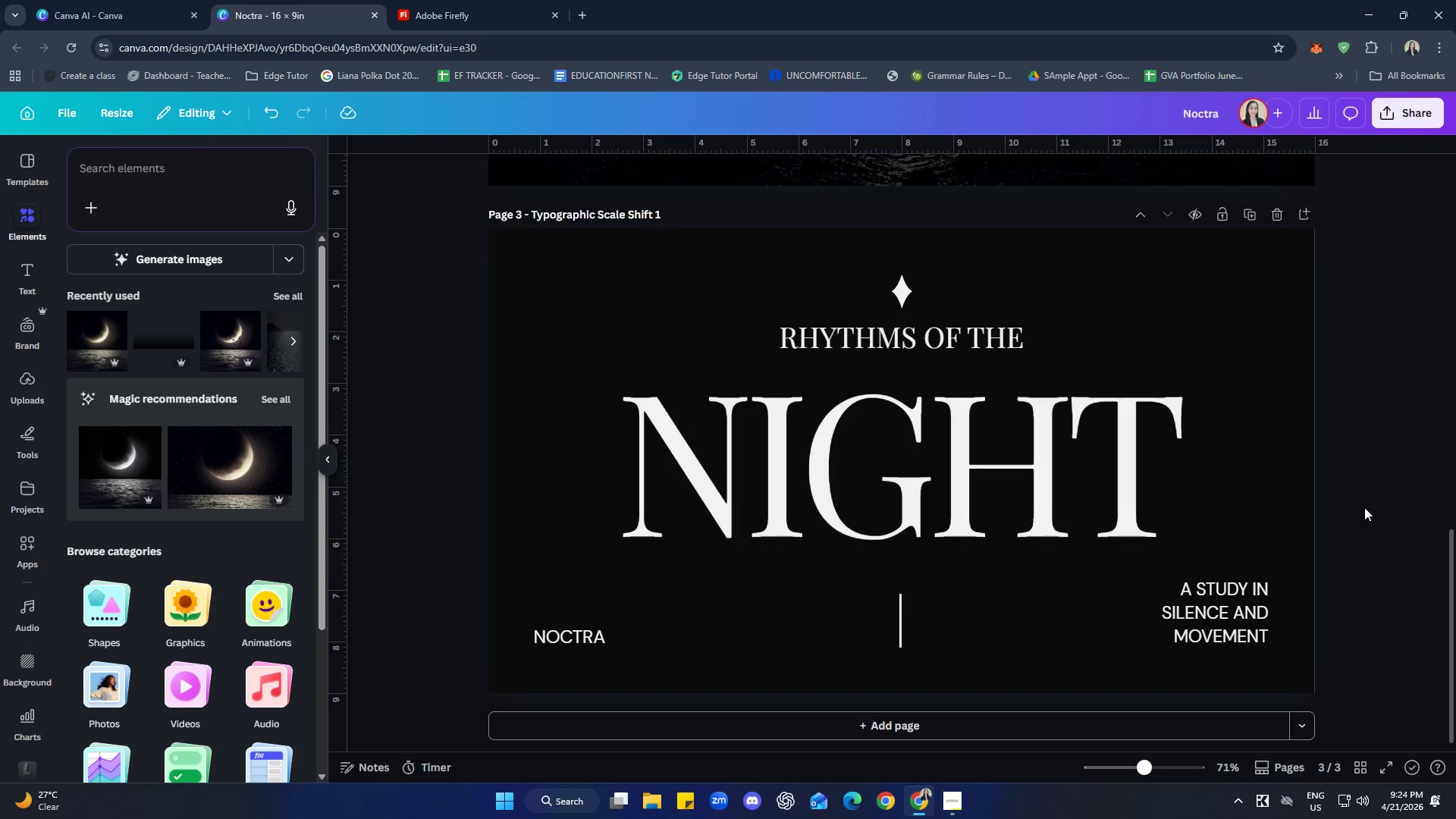 
left_click([460, 0])
 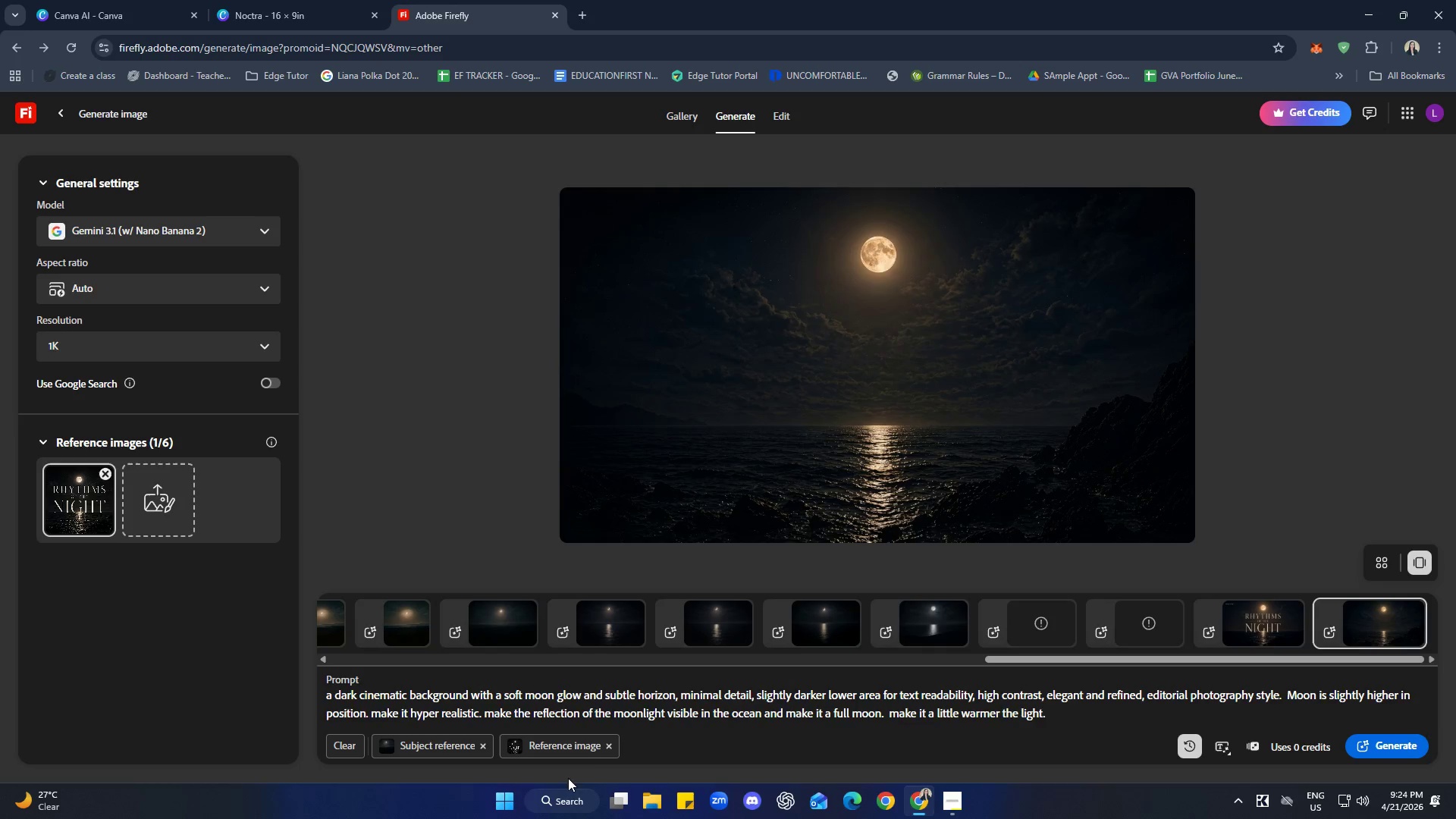 
left_click([650, 720])
 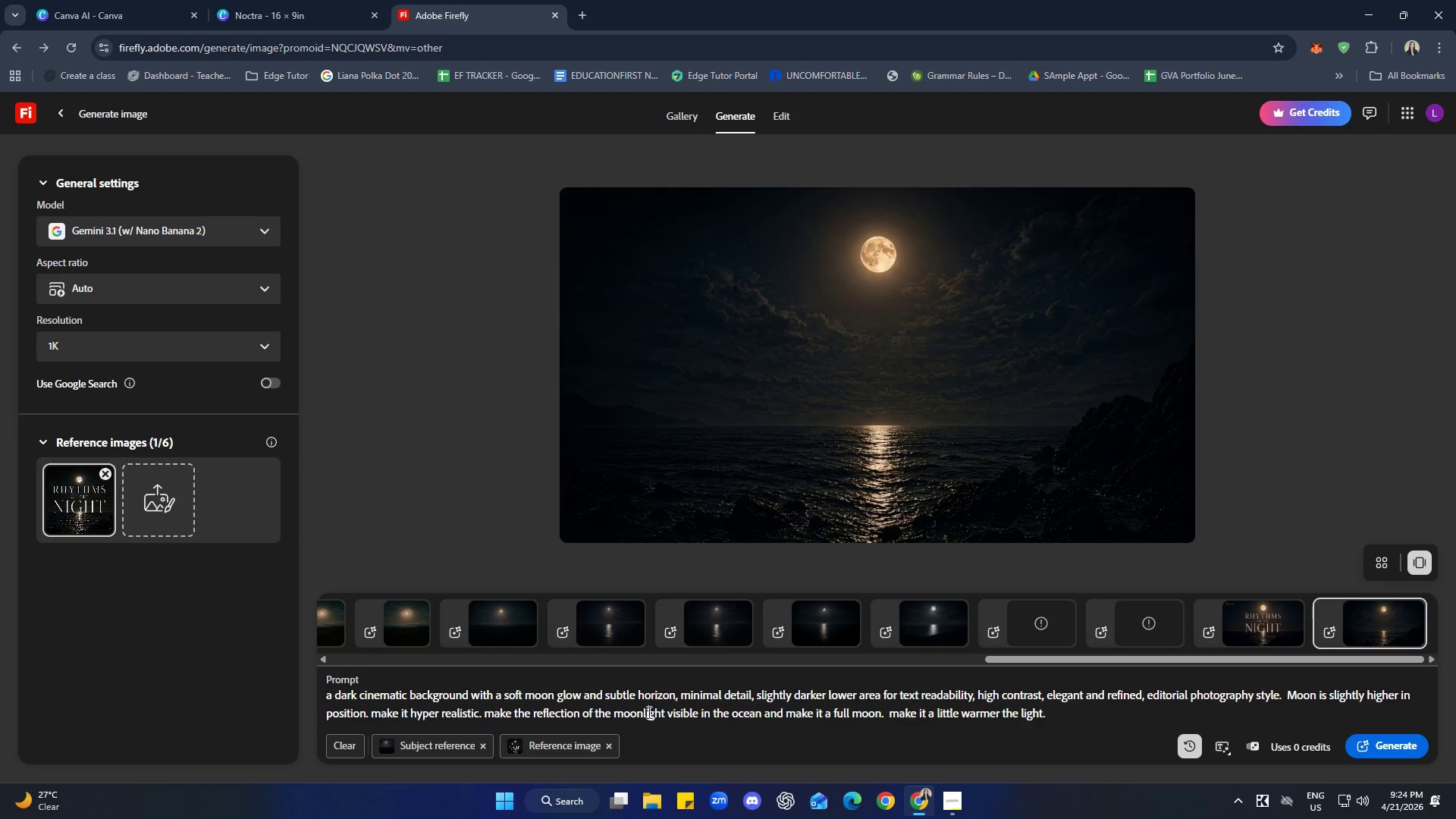 
key(Control+A)
 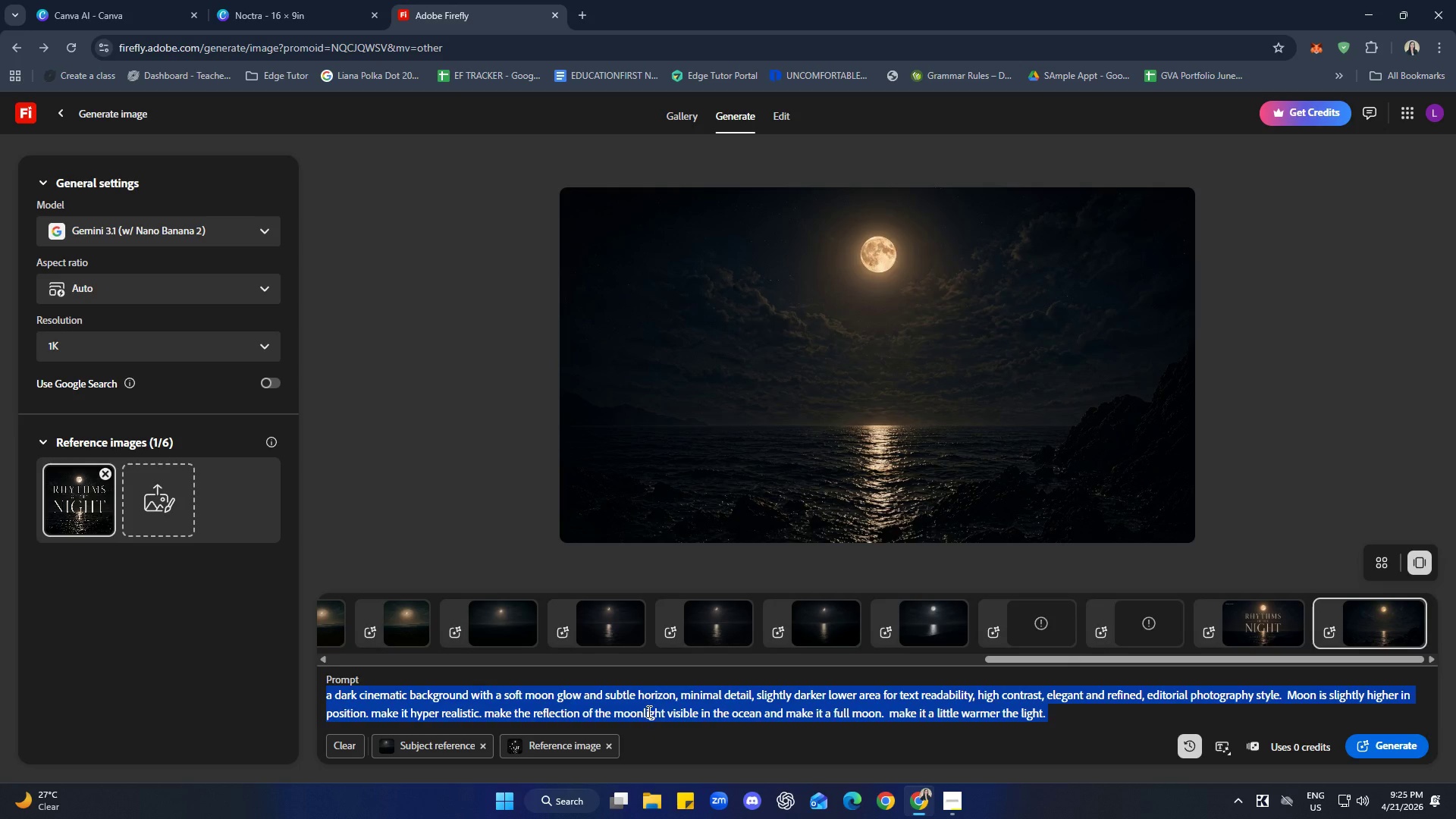 
key(Backspace)
type(moon ose)
key(Backspace)
key(Backspace)
key(Backspace)
type(ocean refelc)
key(Backspace)
key(Backspace)
key(Backspace)
type(lection)
 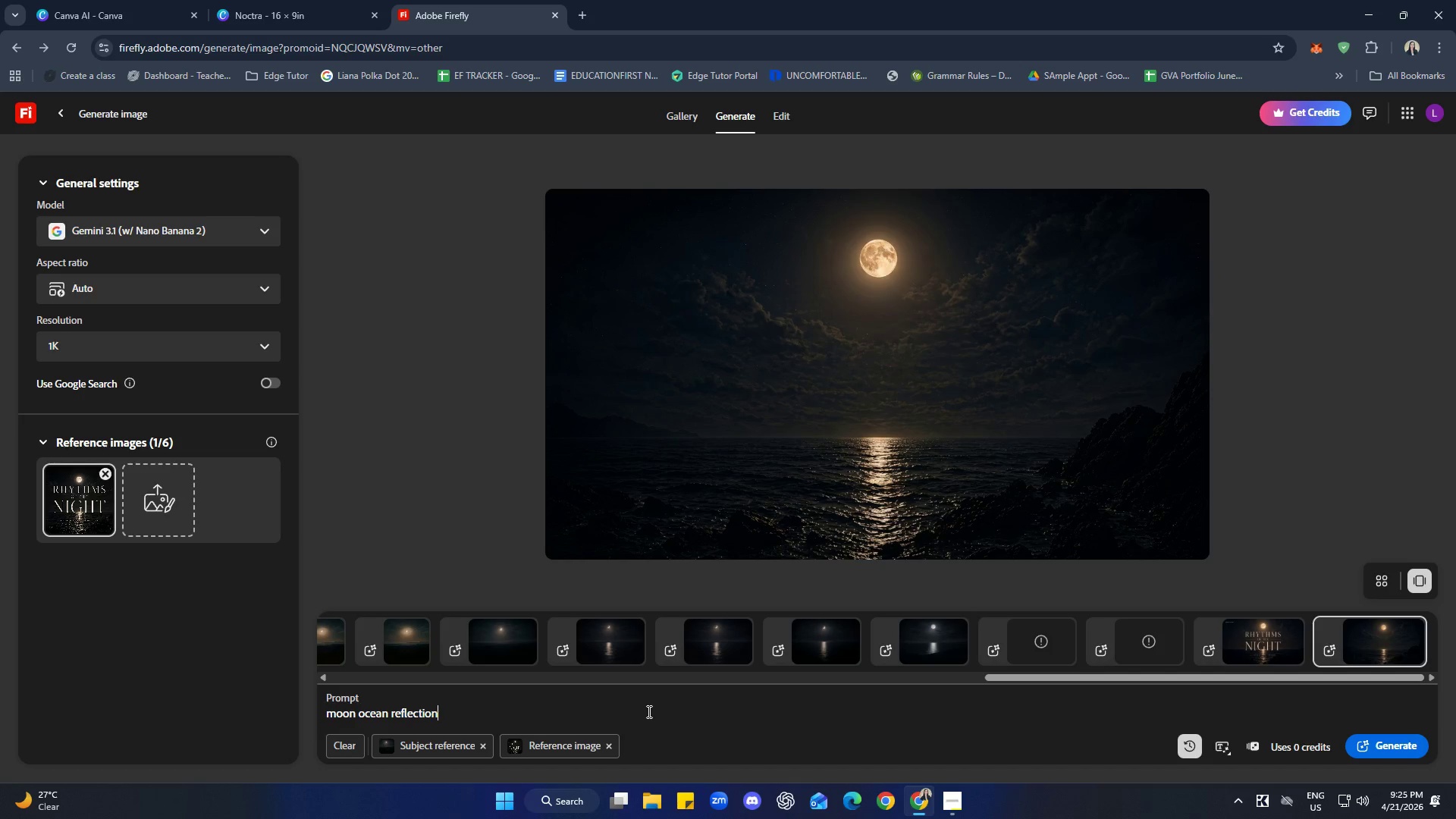 
key(Enter)
 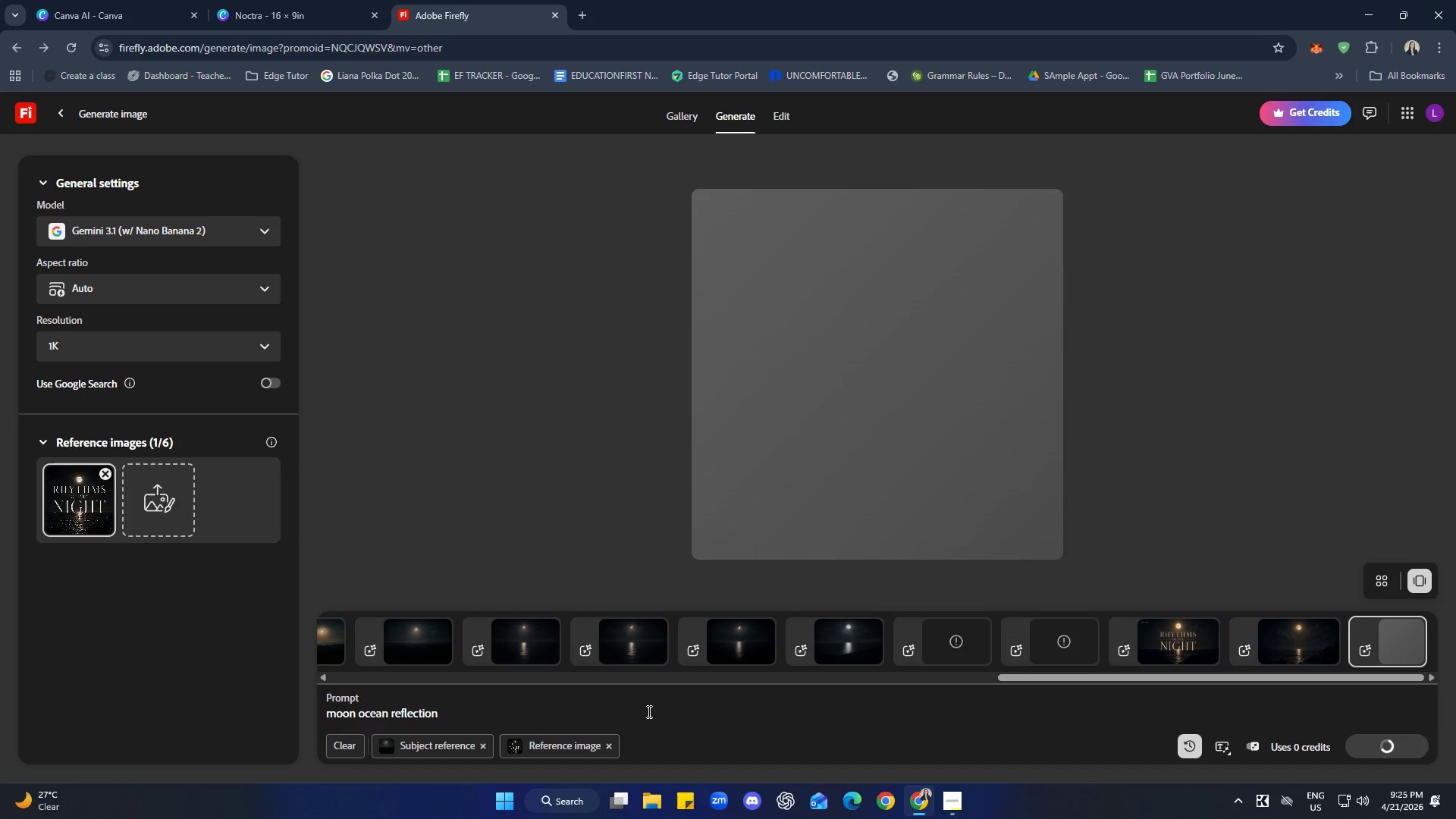 
wait(40.12)
 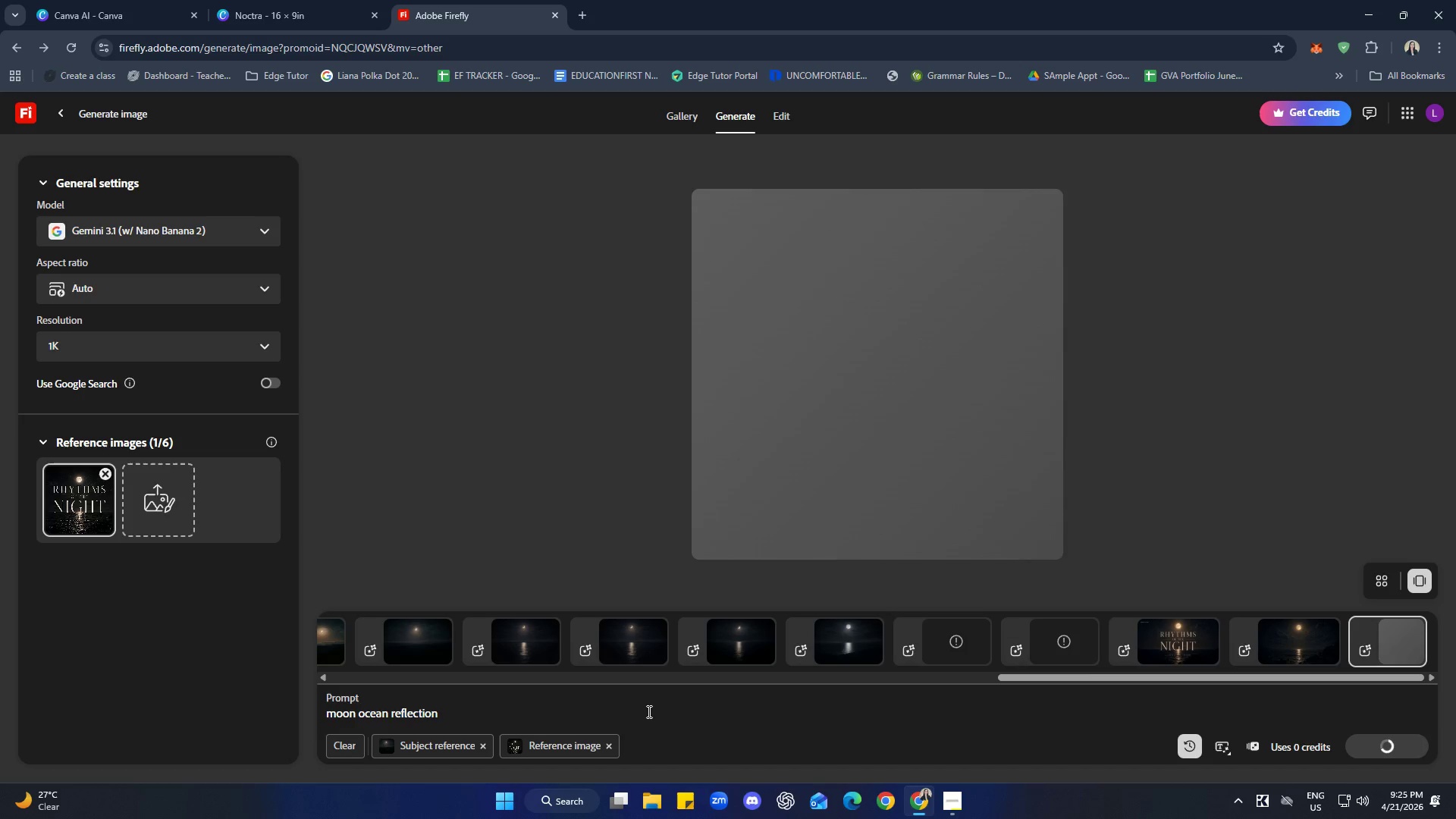 
left_click([300, 0])
 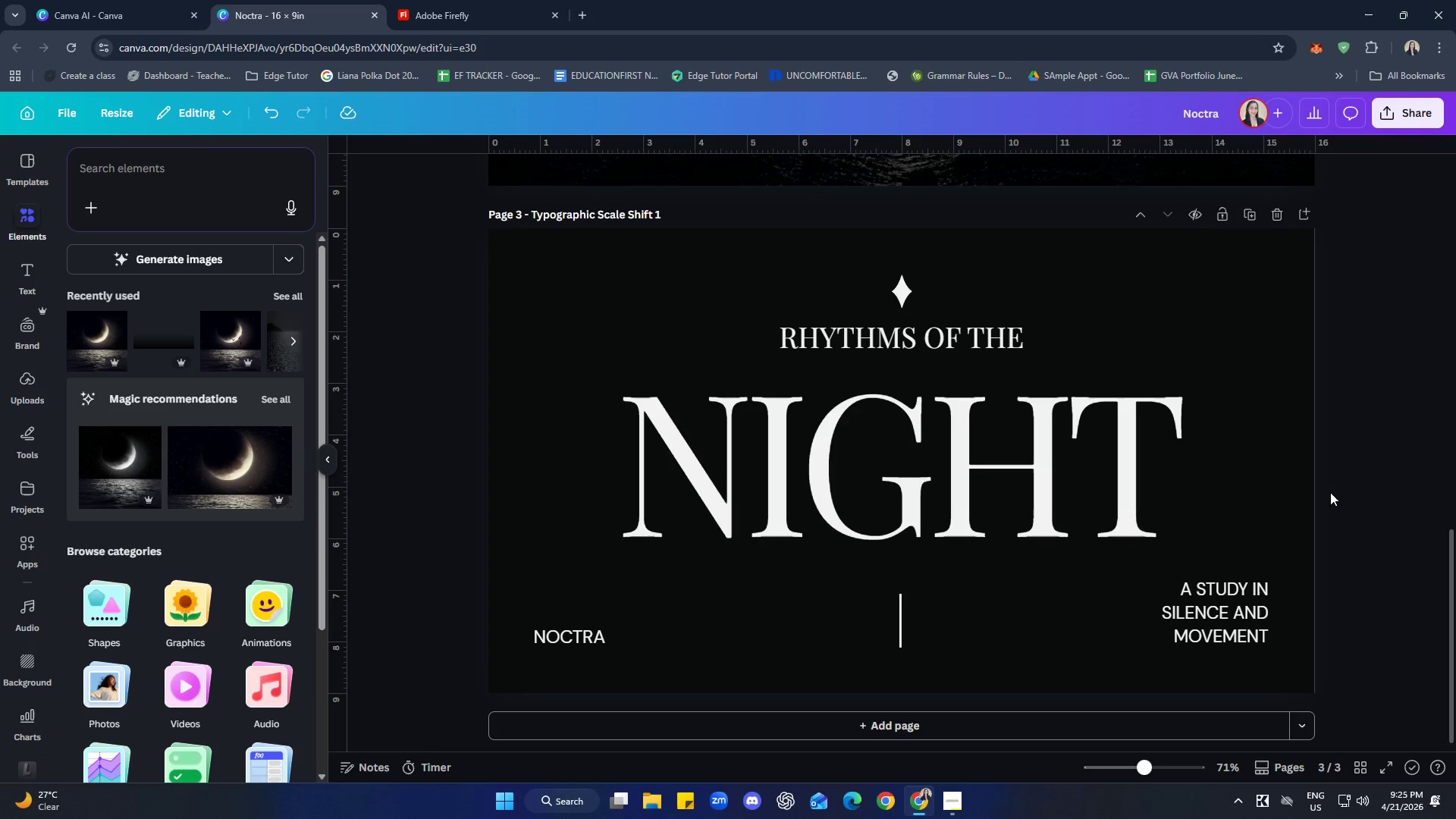 
left_click([1373, 428])
 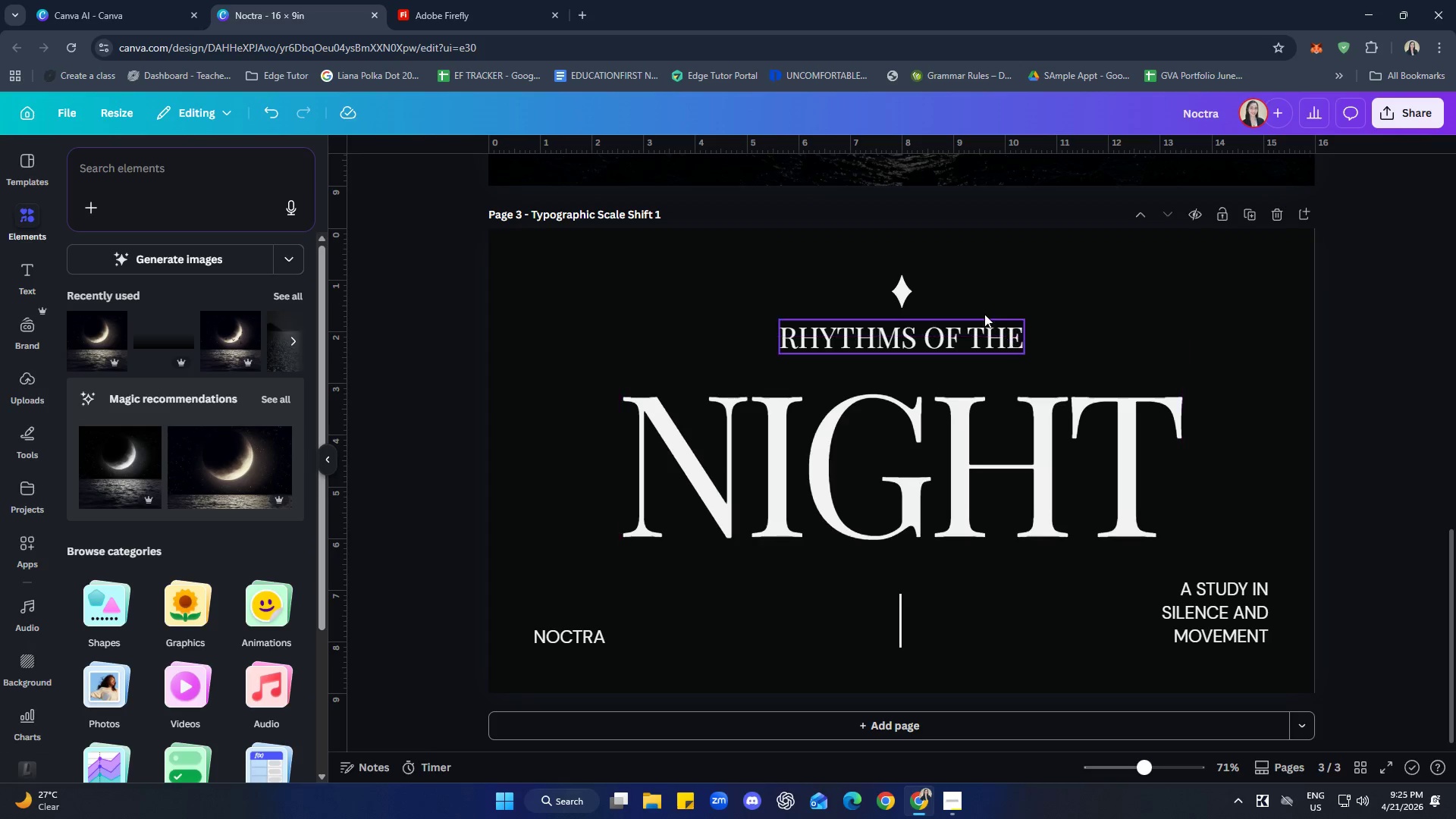 
wait(5.16)
 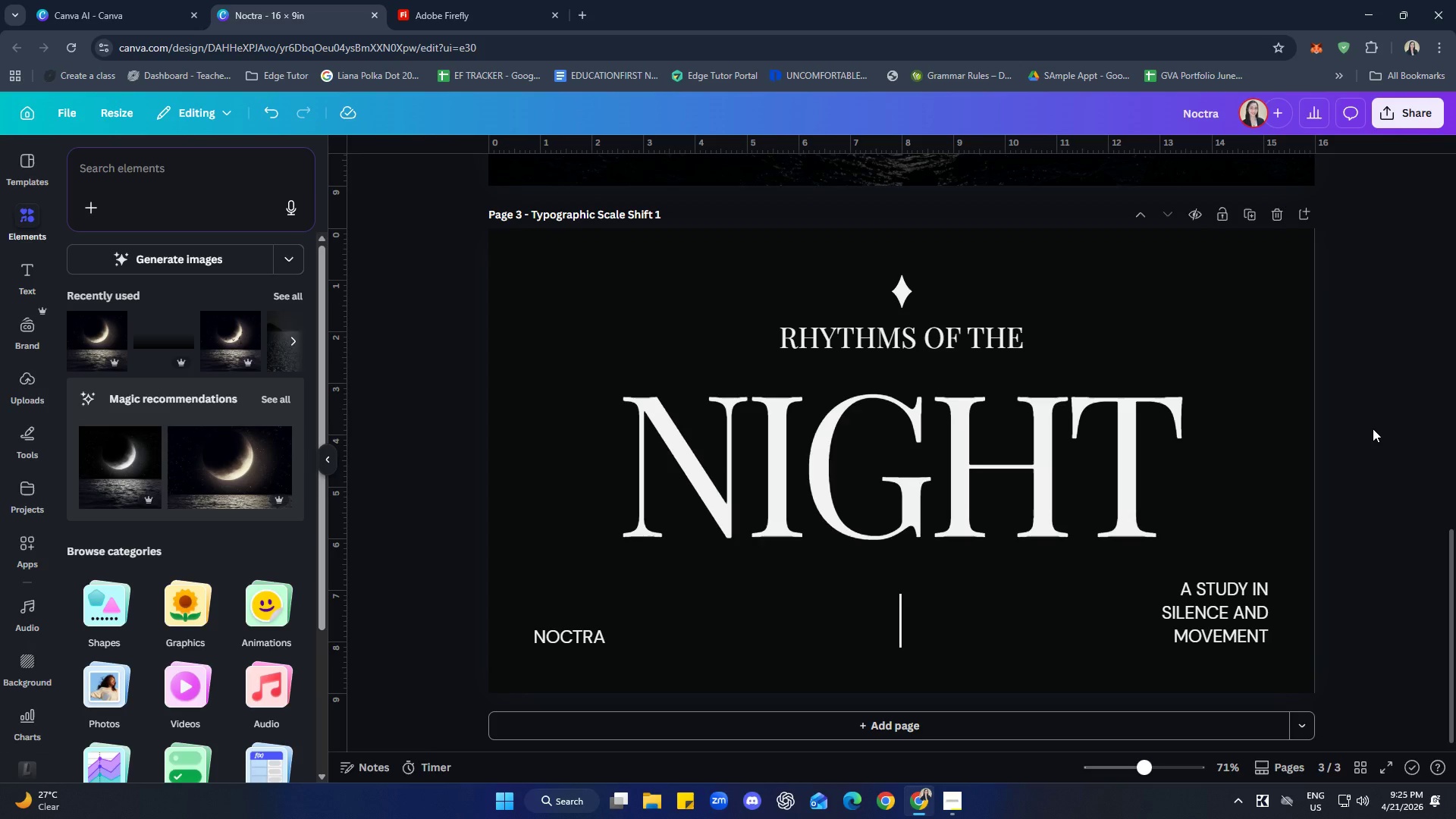 
left_click([902, 297])
 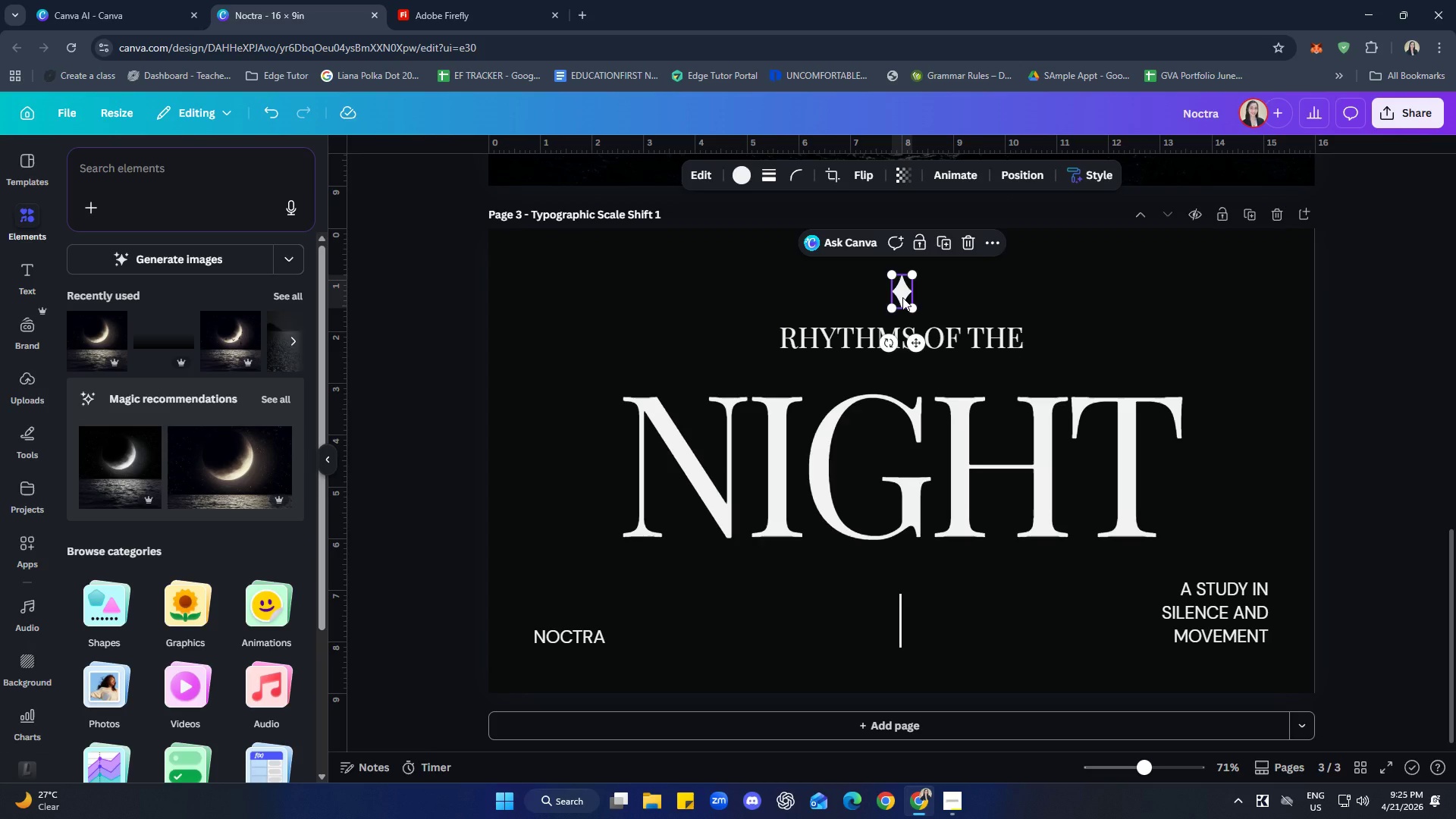 
hold_key(key=ShiftLeft, duration=1.48)
left_click([860, 344])
 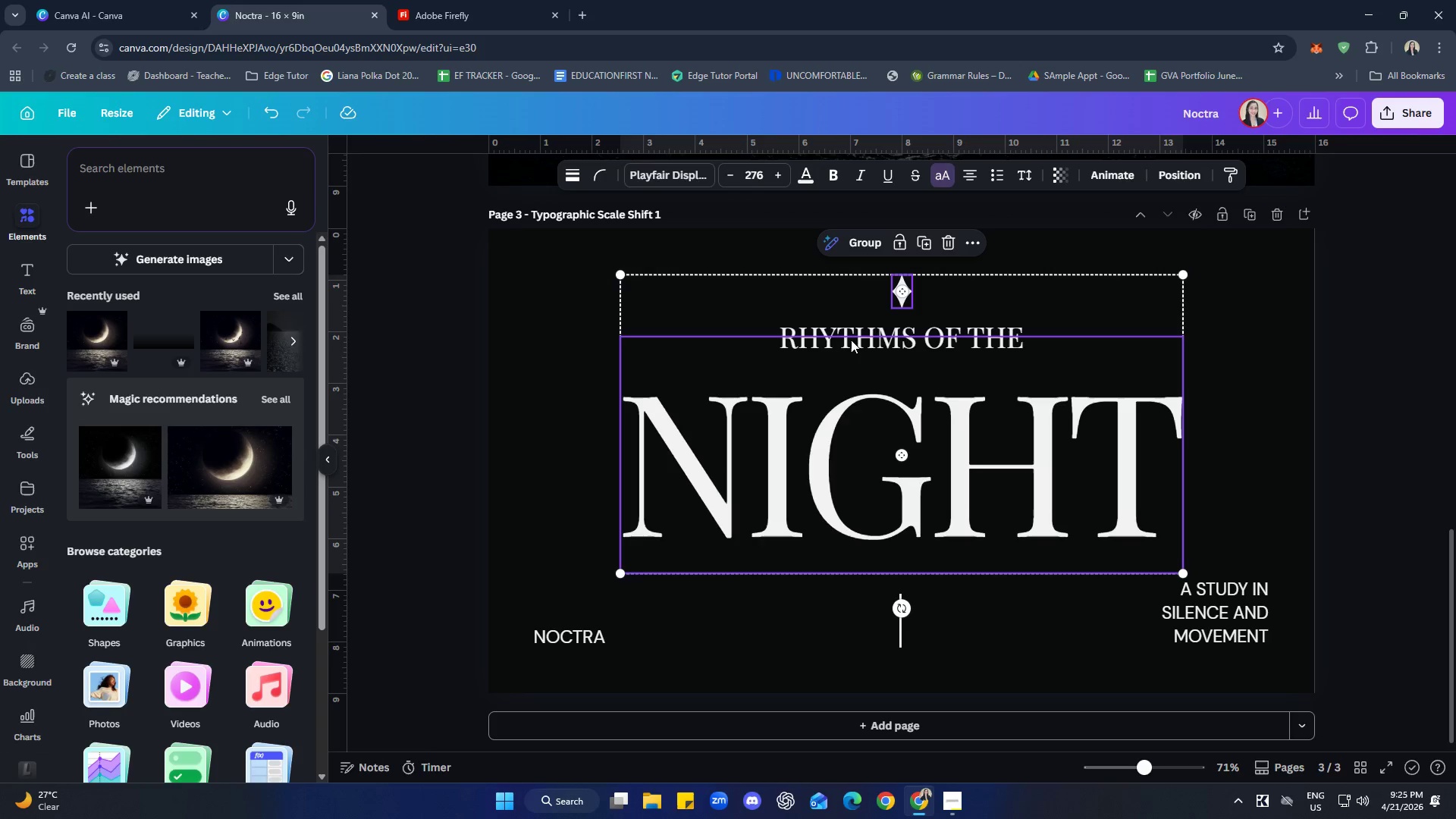 
left_click([833, 323])
 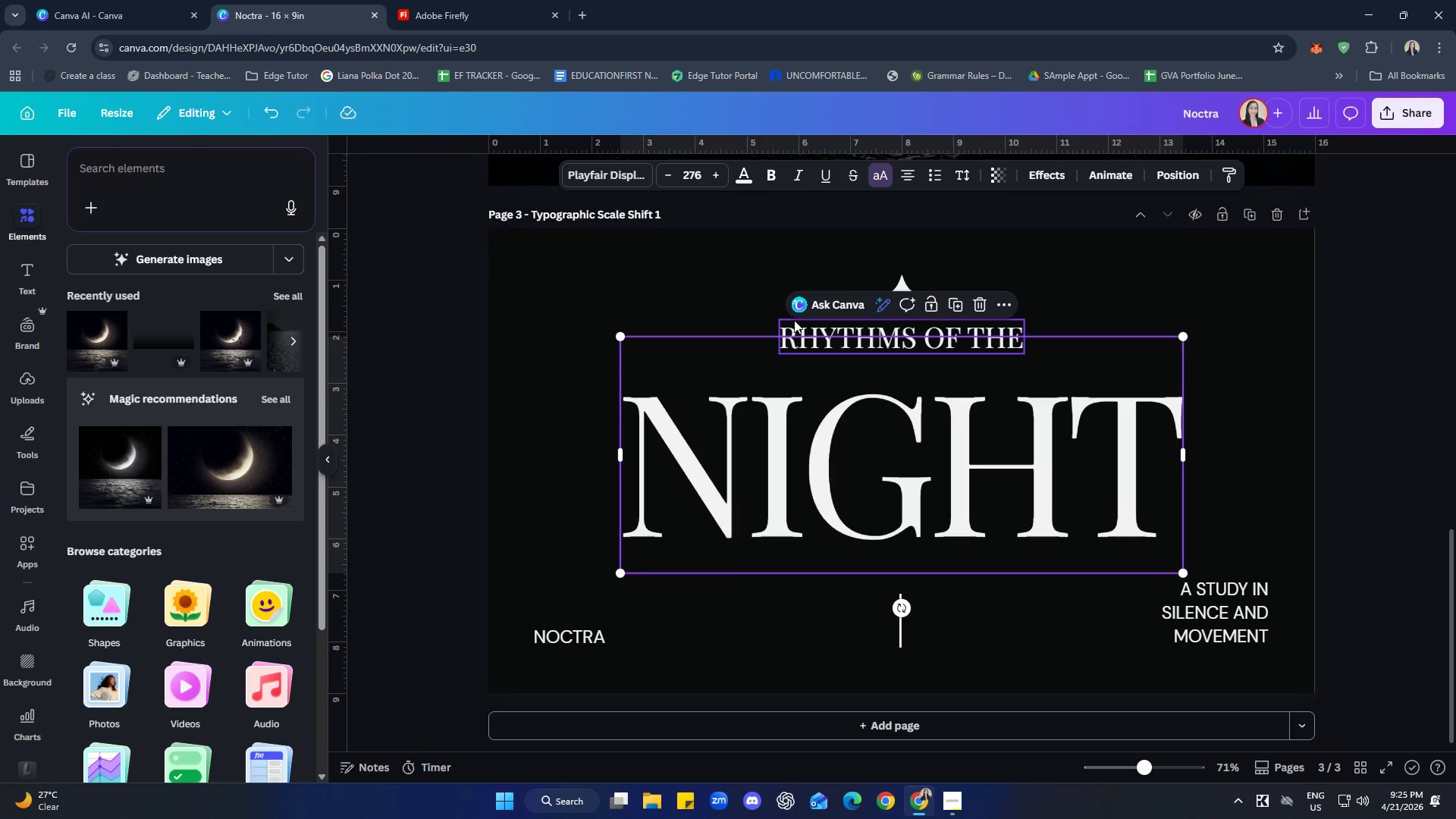 
hold_key(key=ShiftLeft, duration=4.34)
left_click([792, 322])
 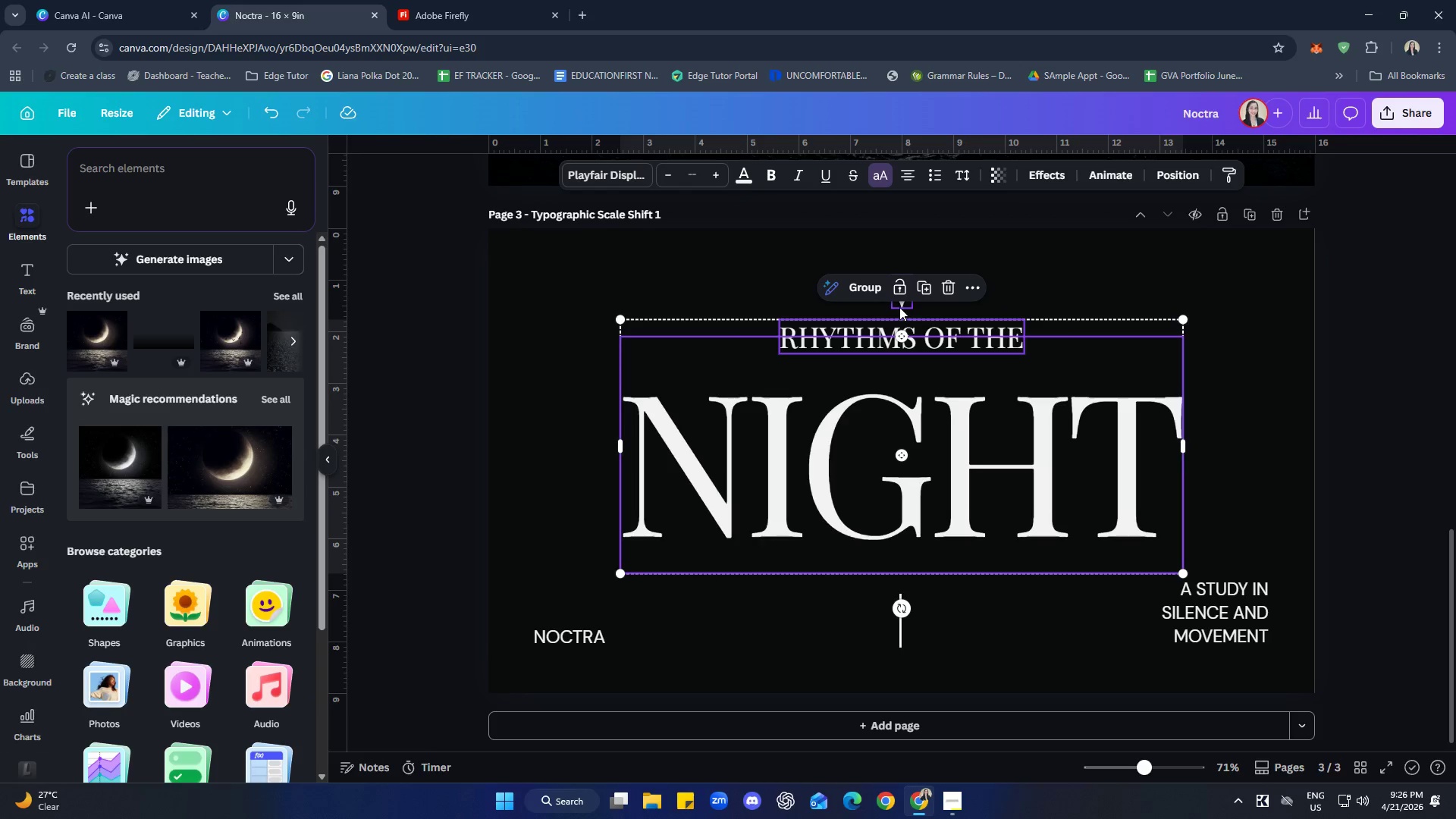 
left_click([899, 307])
 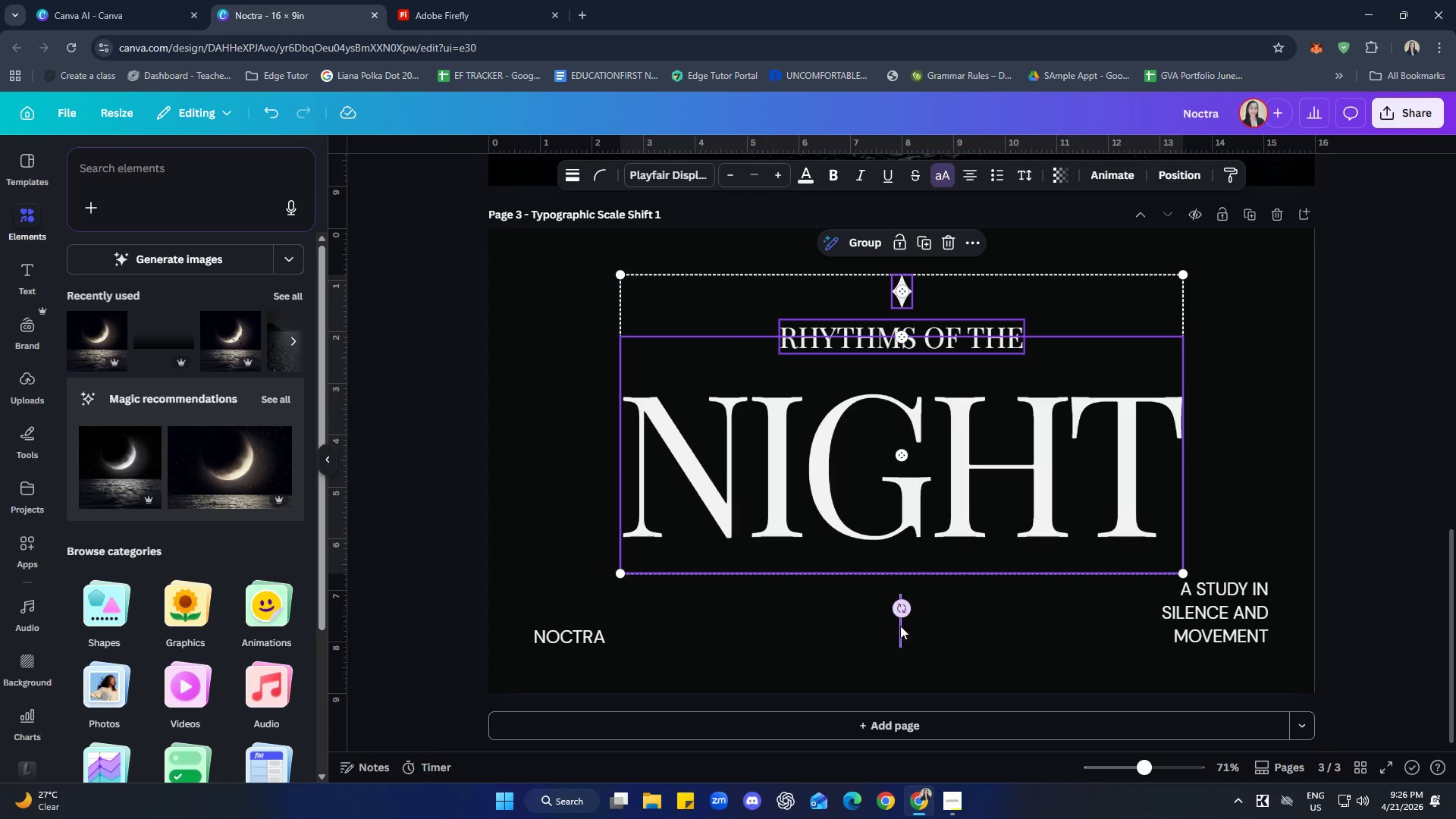 
left_click([899, 626])
 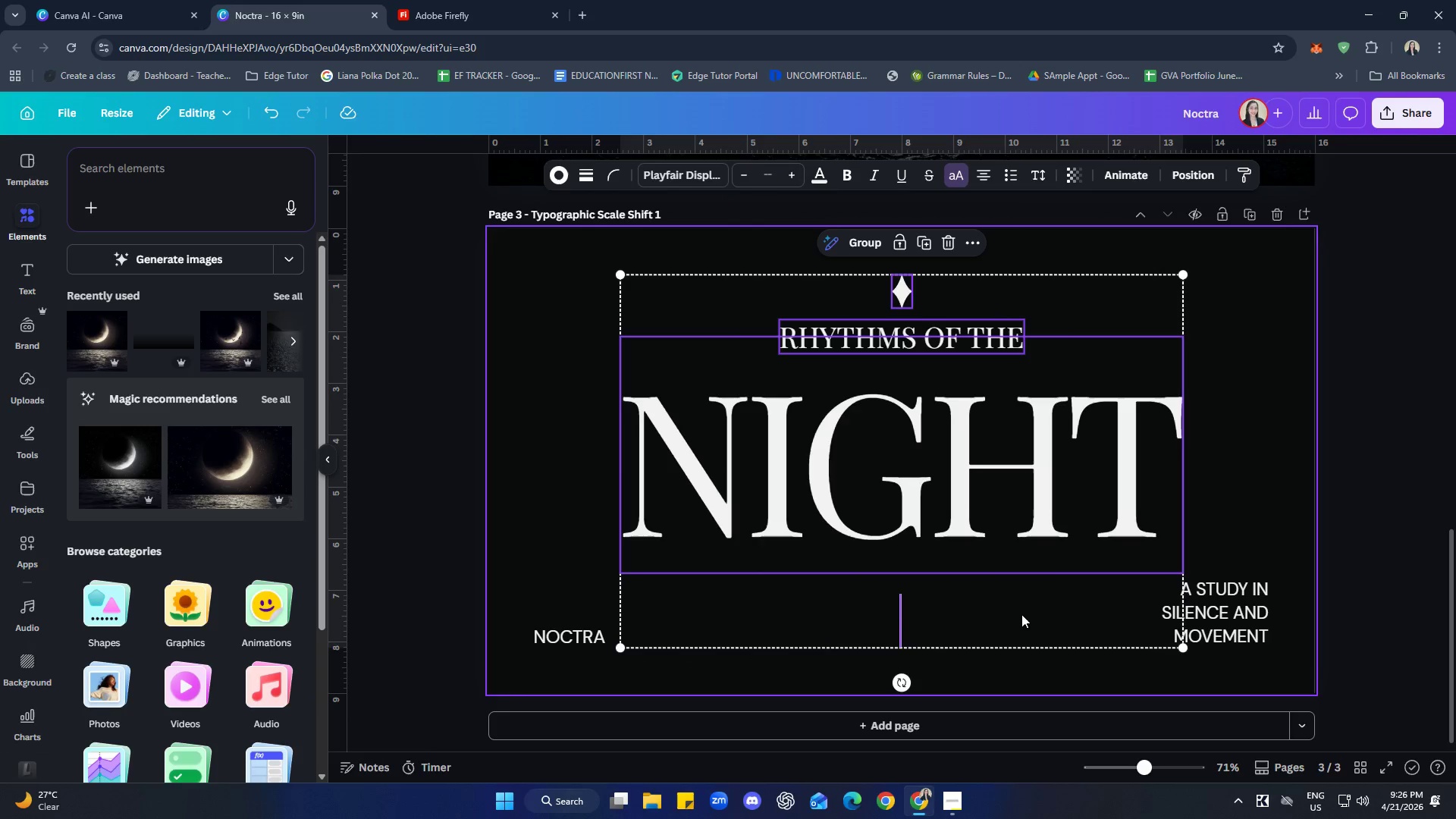 
right_click([981, 518])
 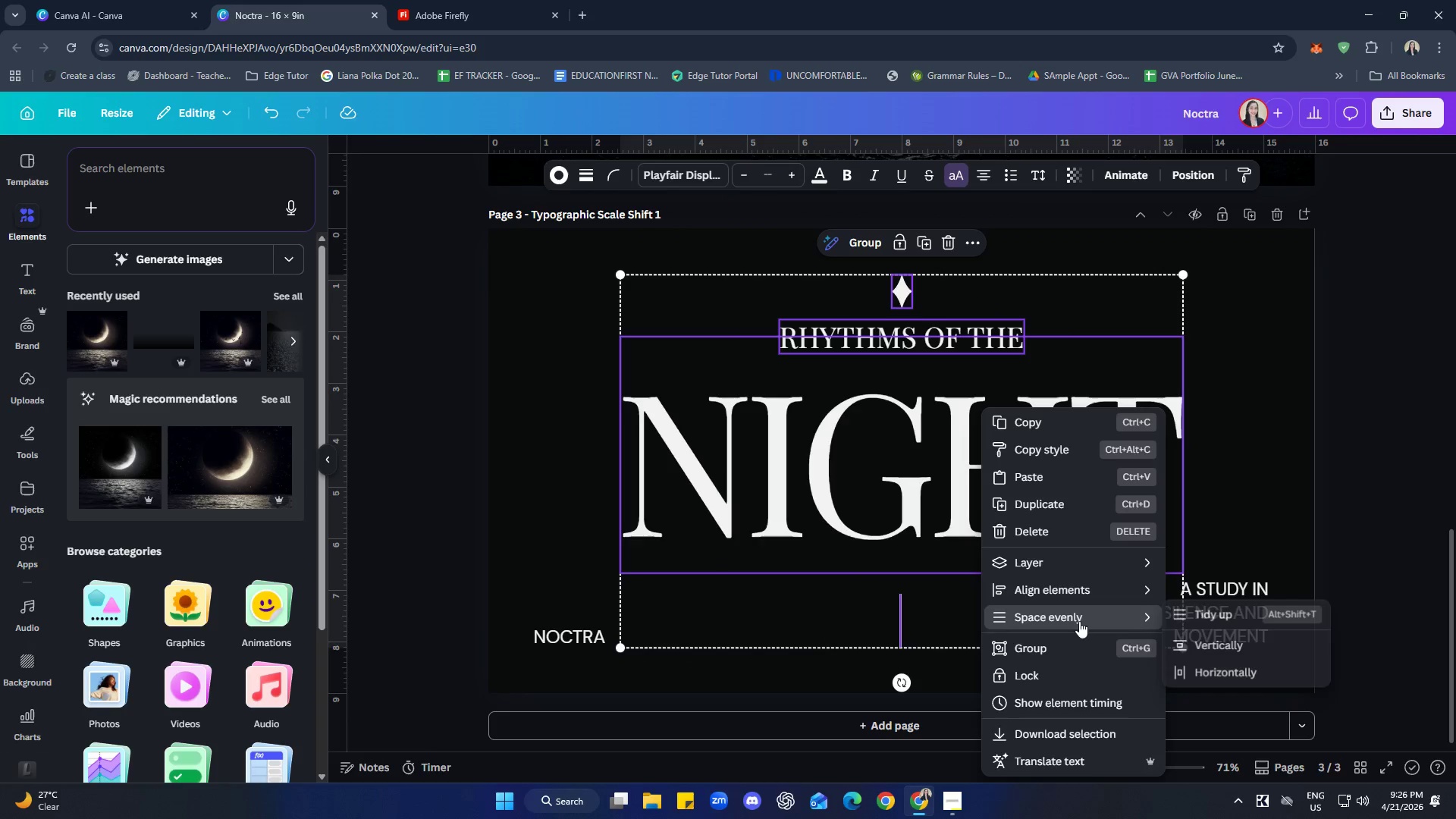 
left_click([1227, 616])
 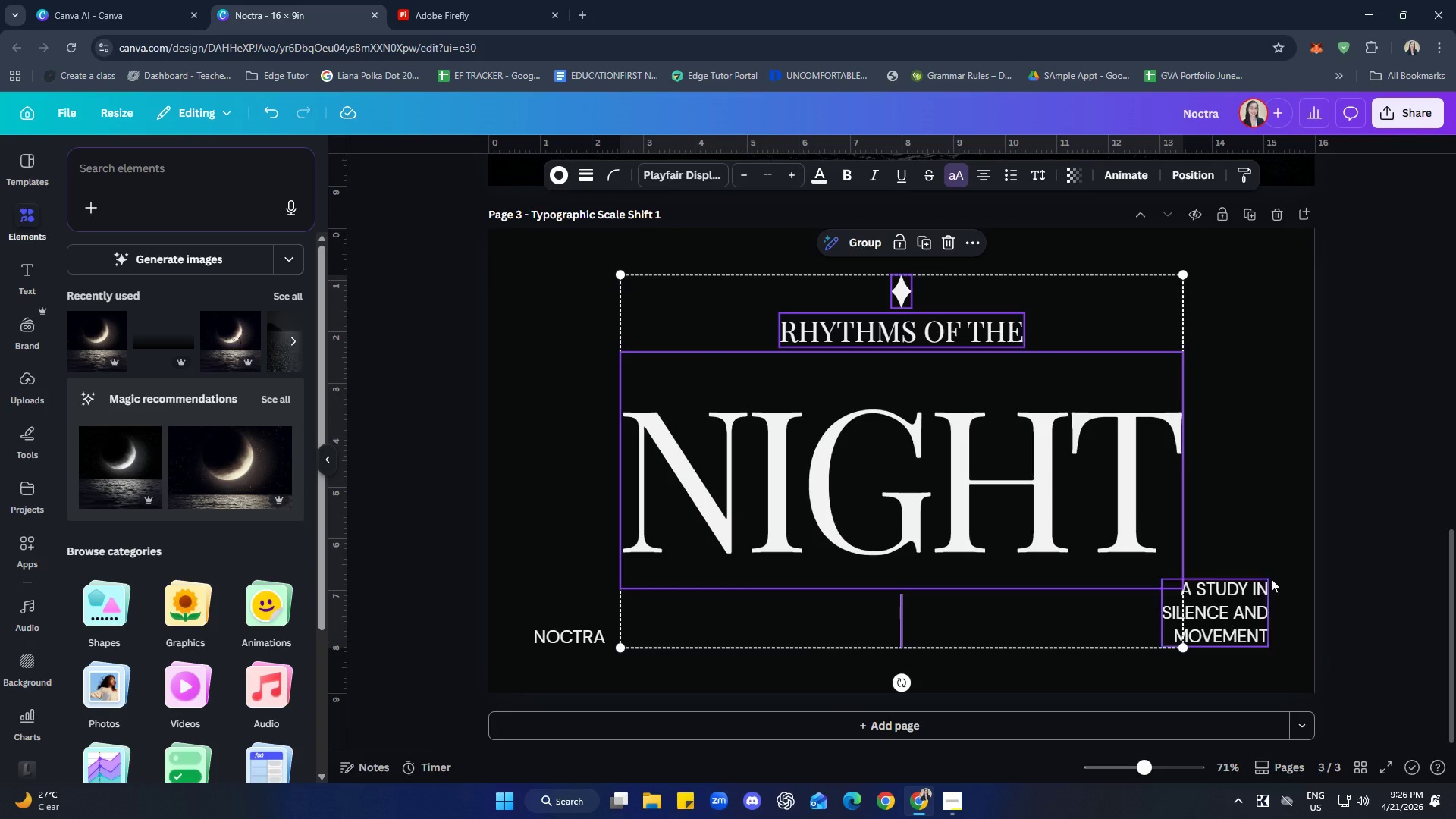 
left_click([1387, 500])
 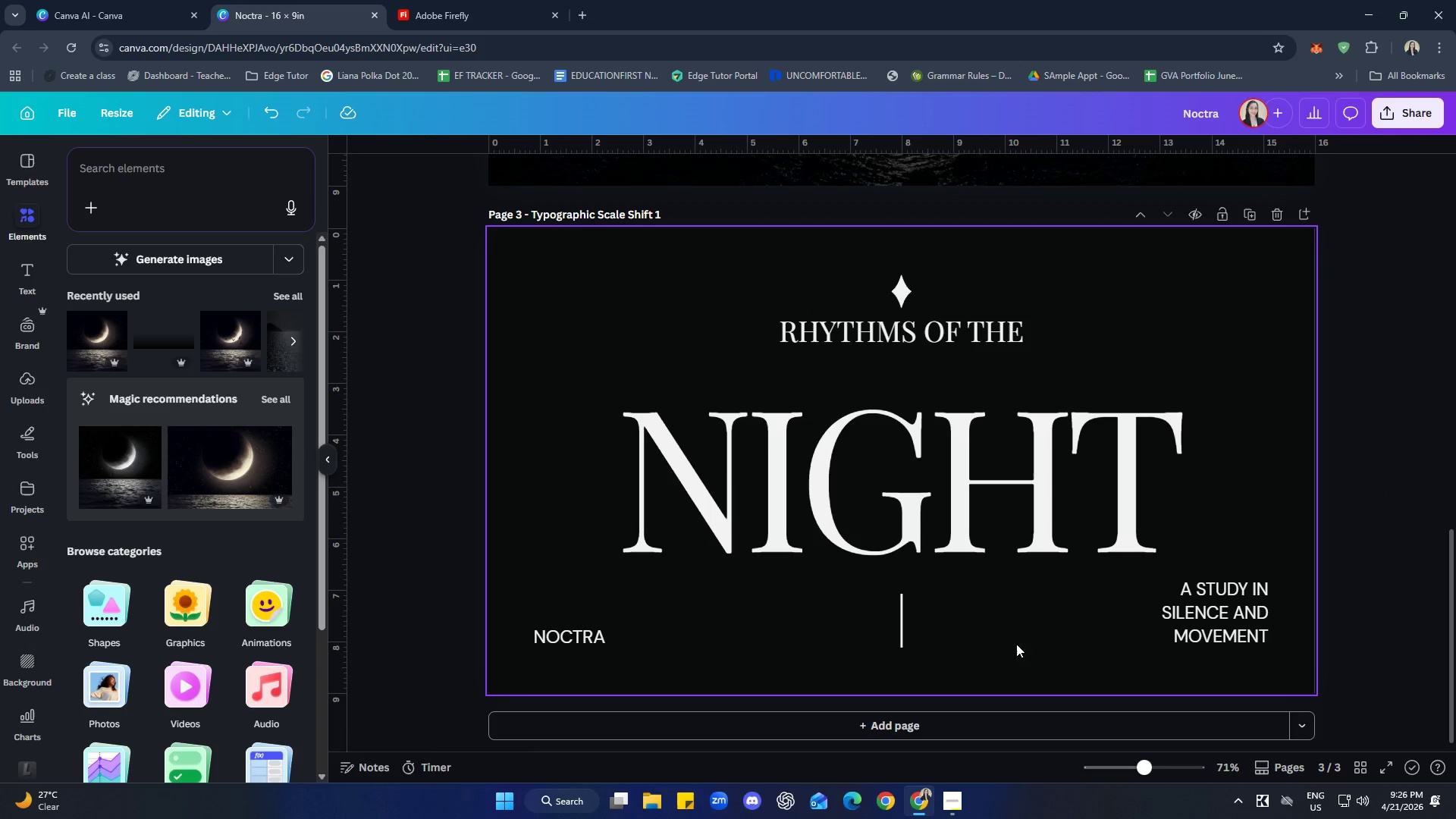 
left_click([549, 637])
 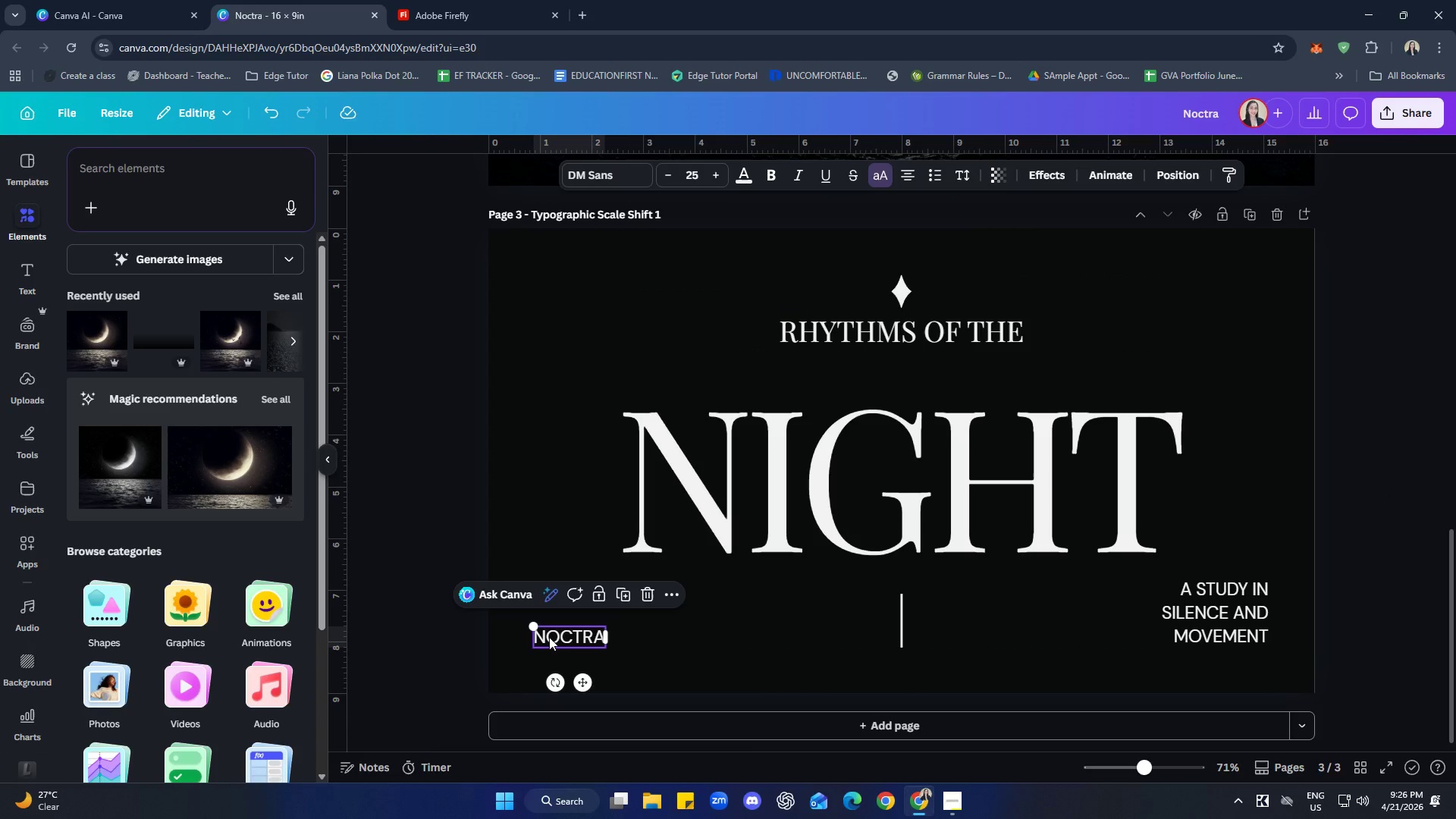 
right_click([549, 636])
 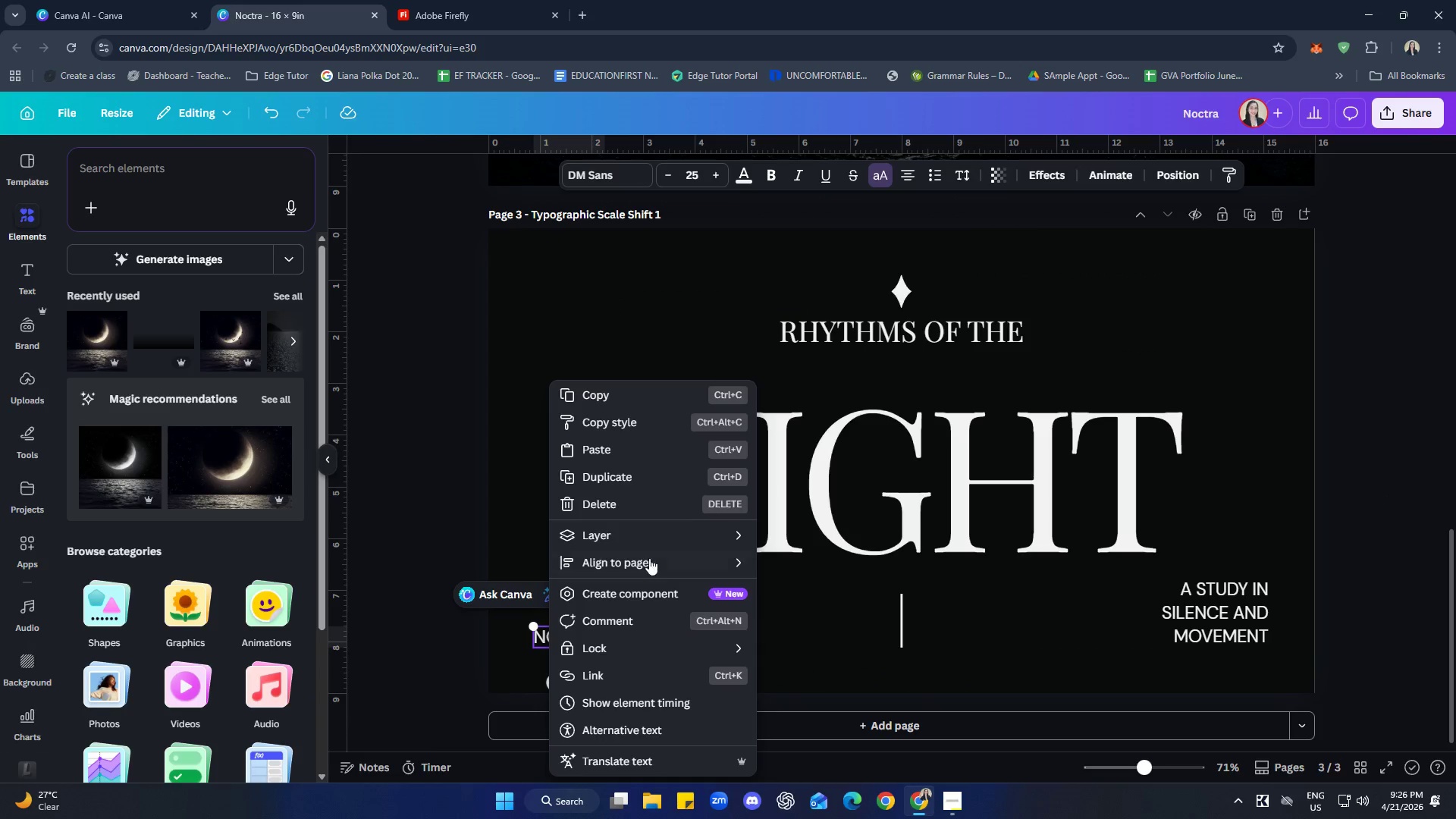 
hold_key(key=ShiftLeft, duration=0.72)
 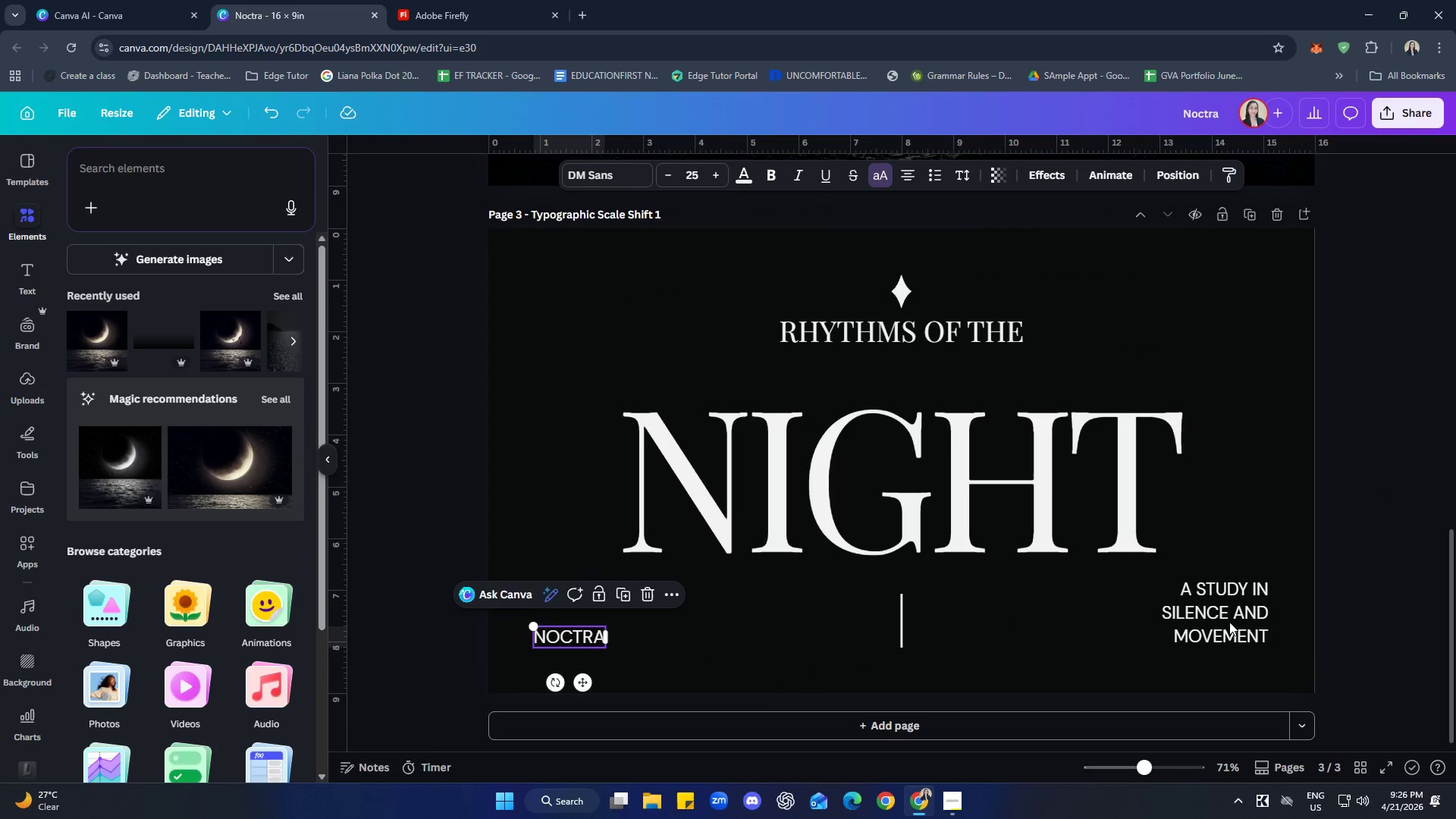 
left_click([1229, 622])
 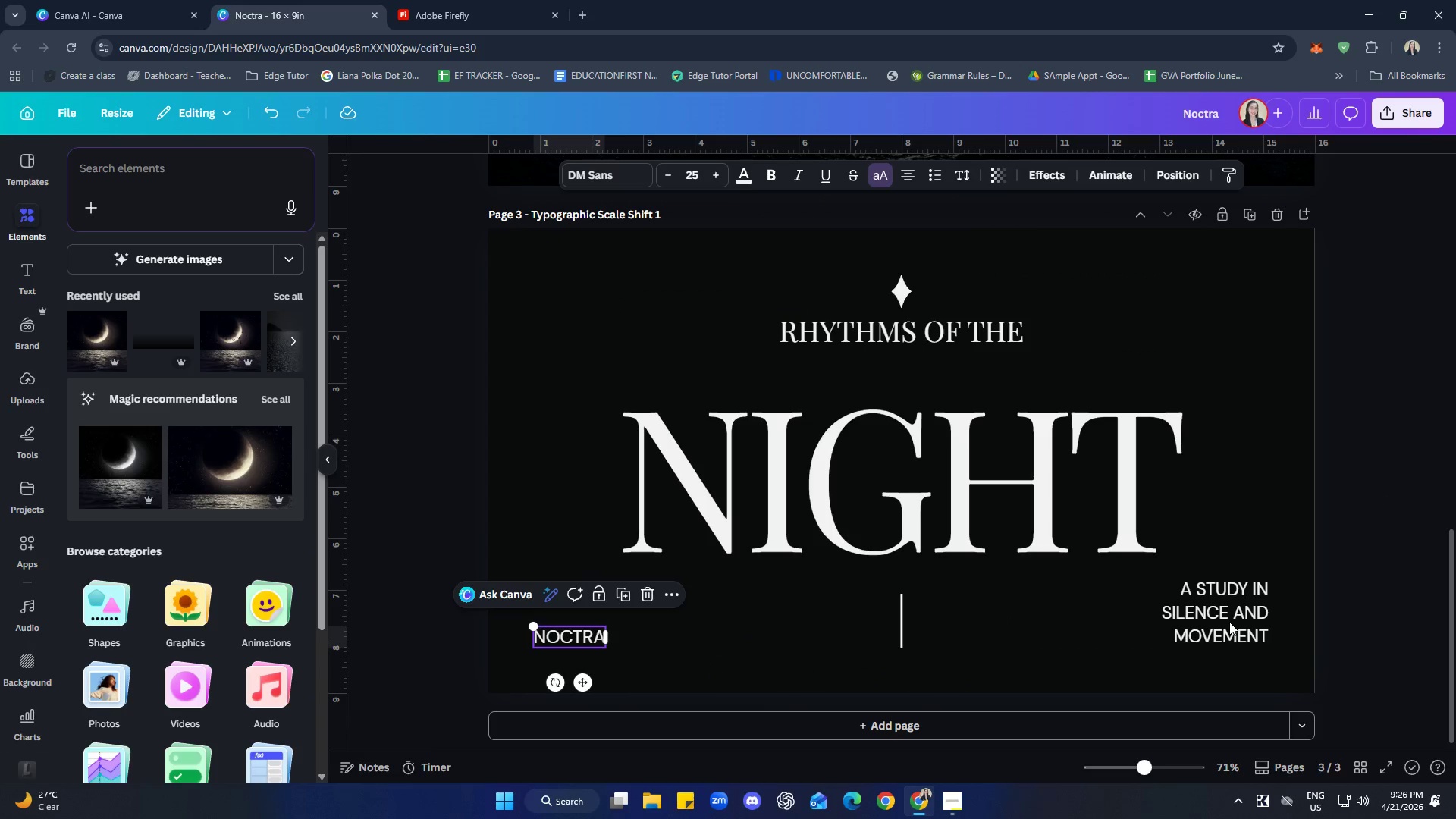 
hold_key(key=ShiftLeft, duration=0.61)
double_click([1229, 622])
 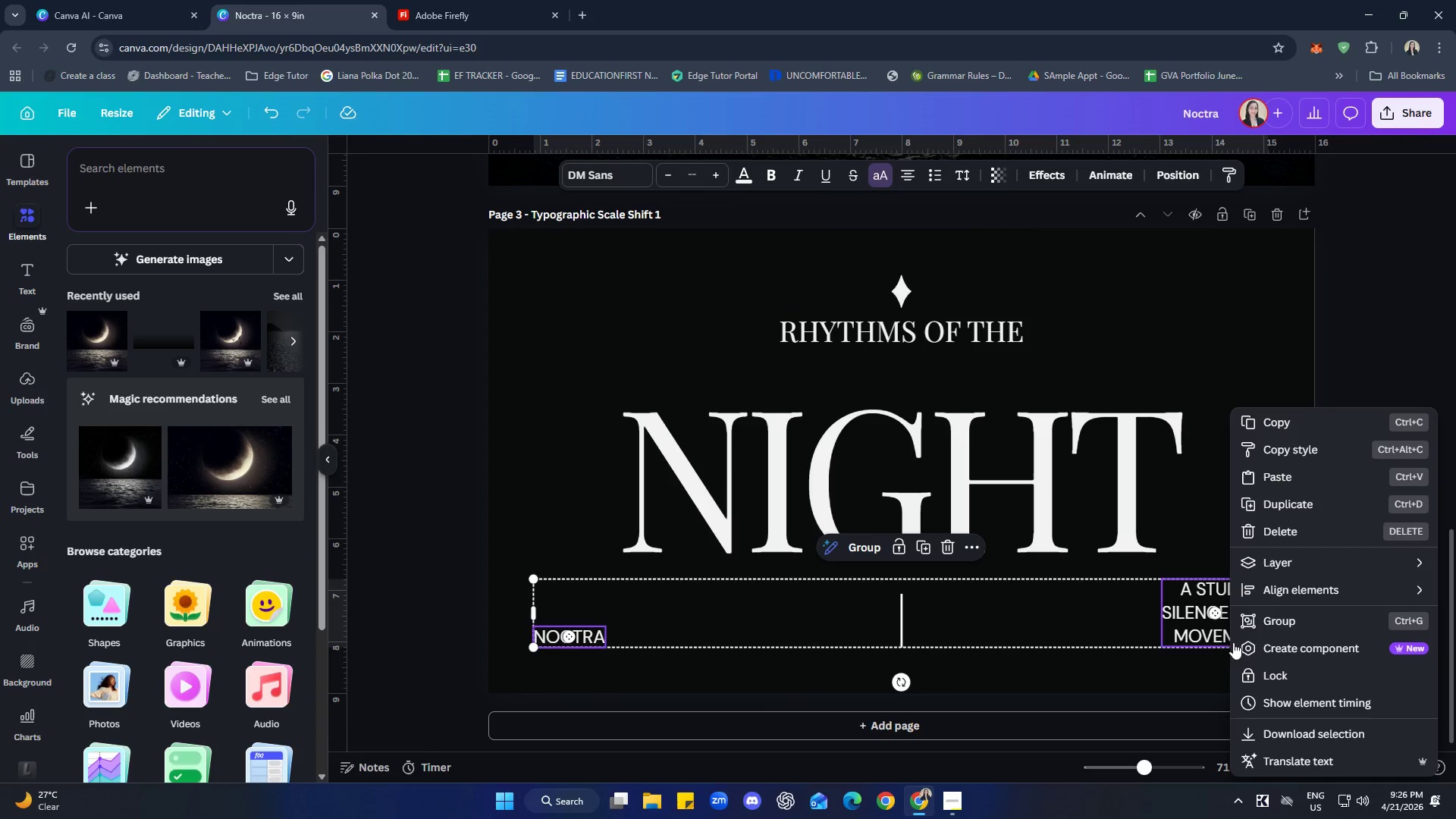 
mouse_move([1282, 615])
 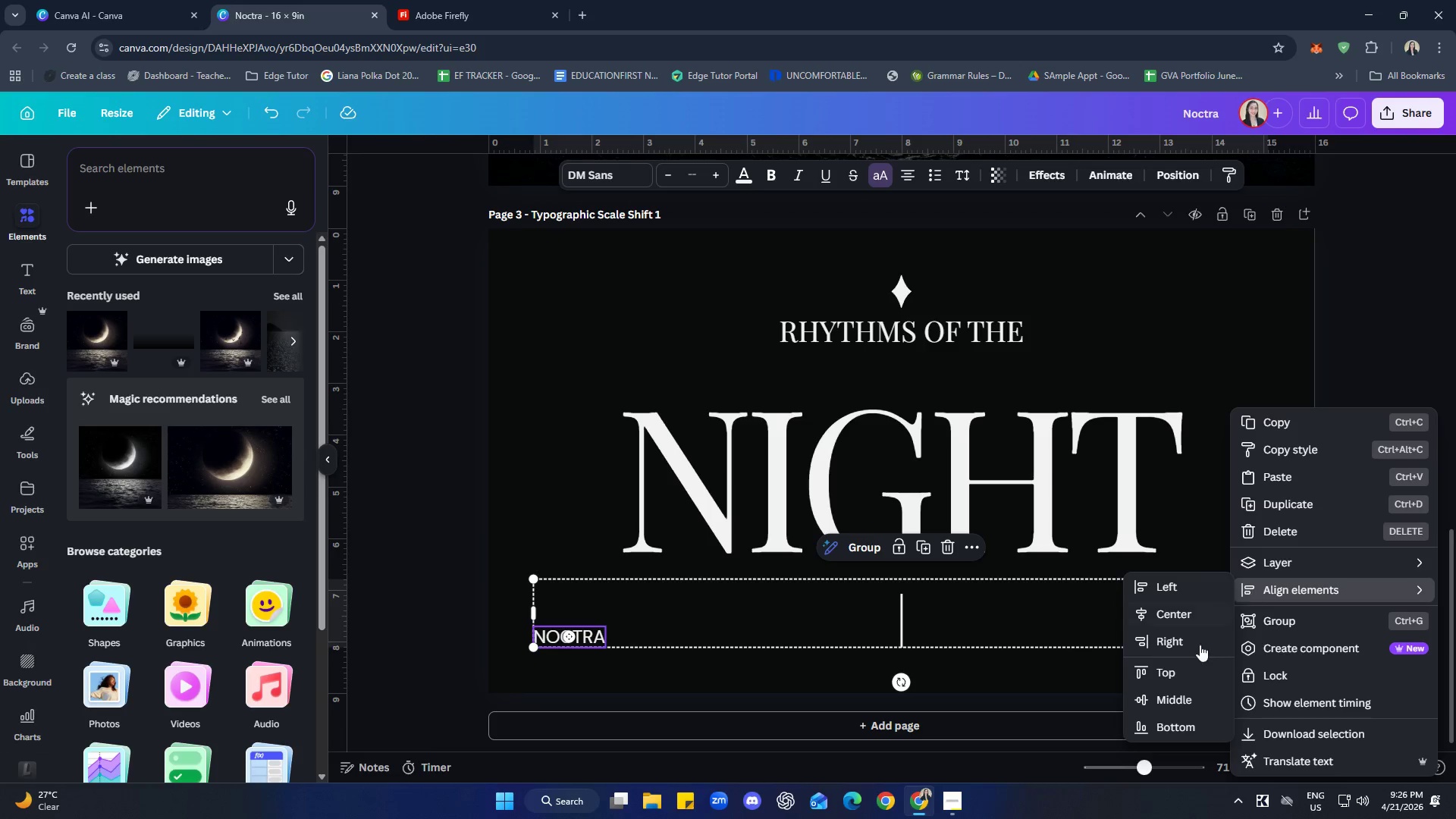 
left_click([1158, 723])
 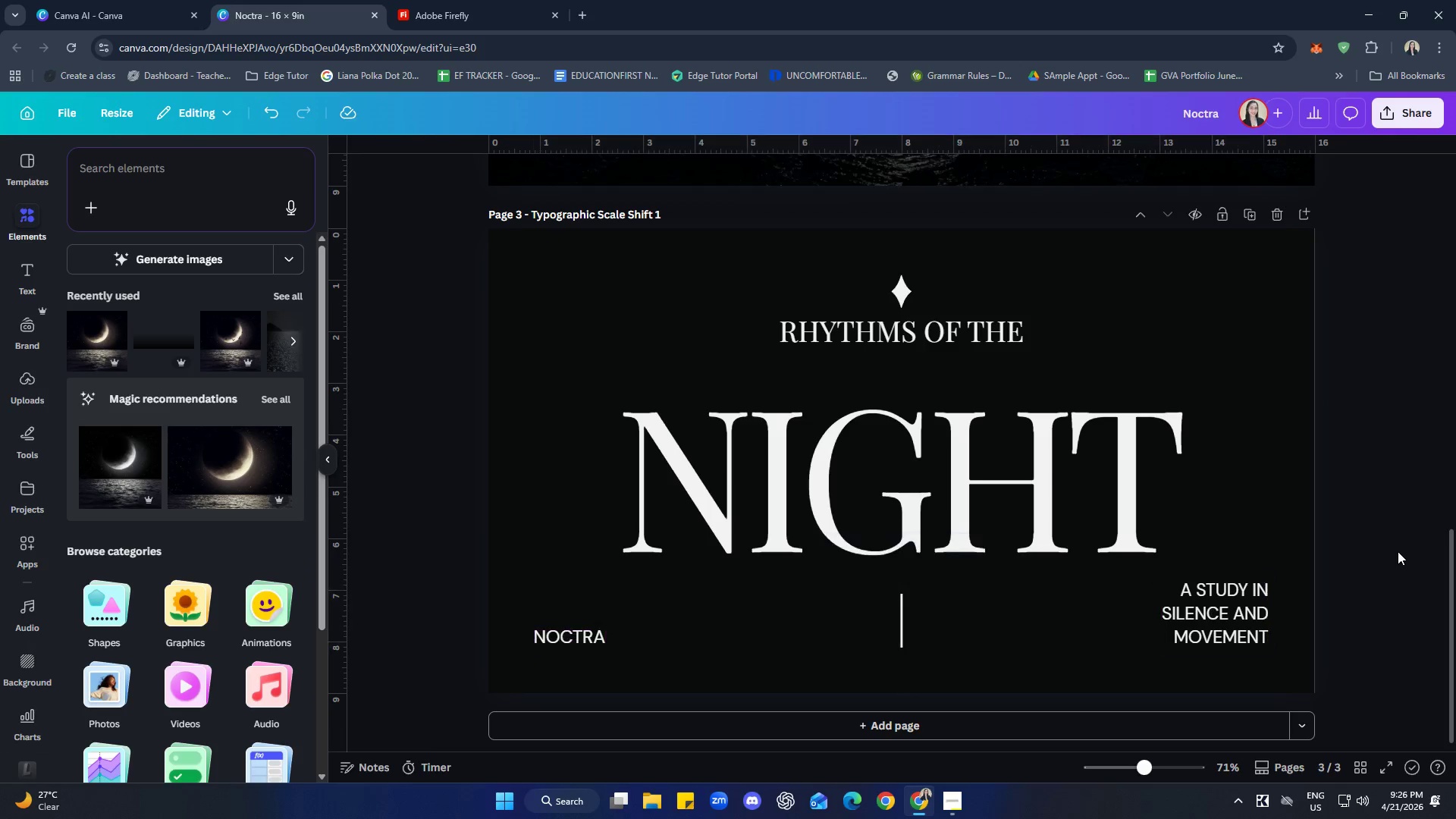 
double_click([1398, 551])
 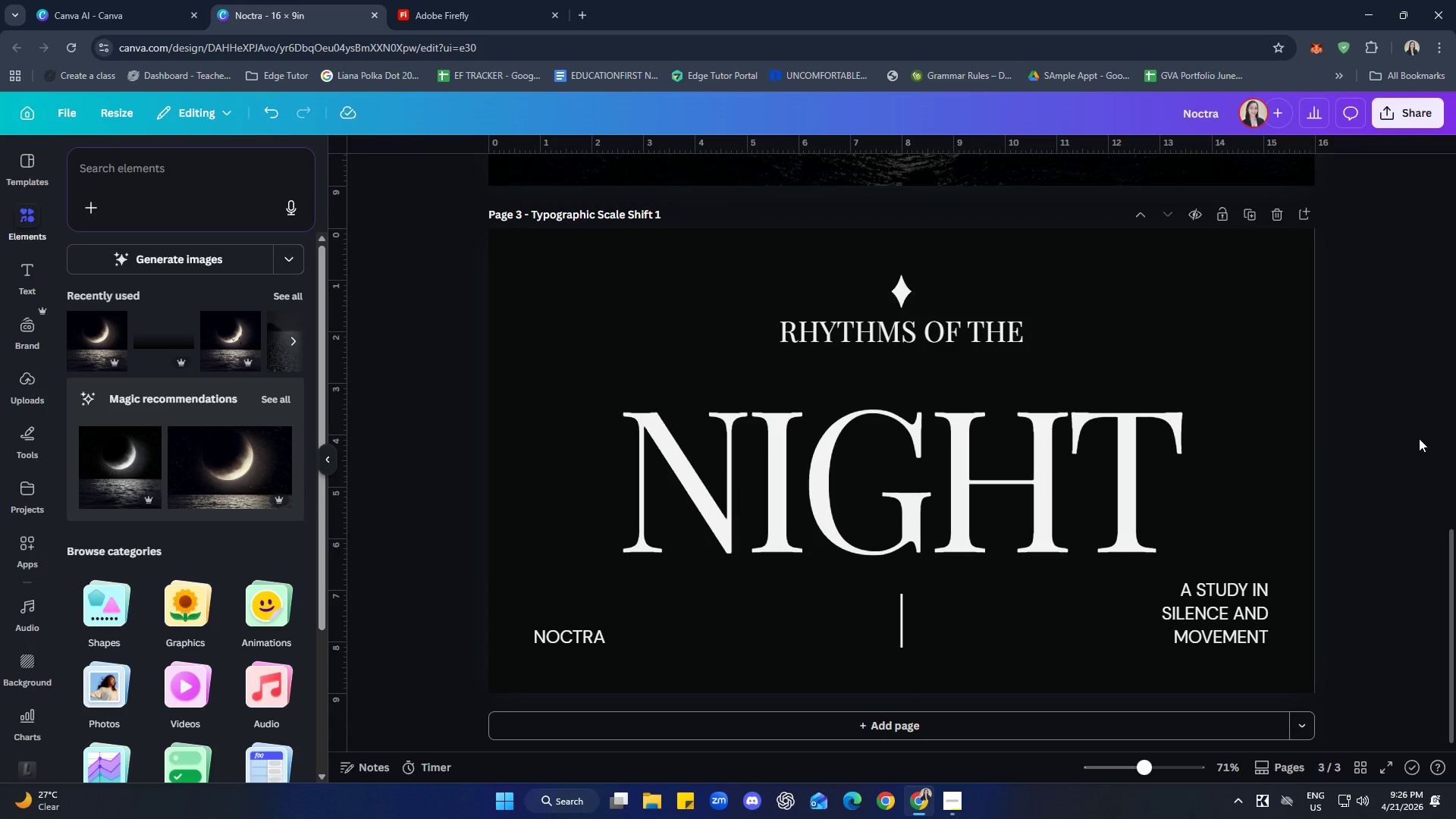 
left_click([461, 0])
 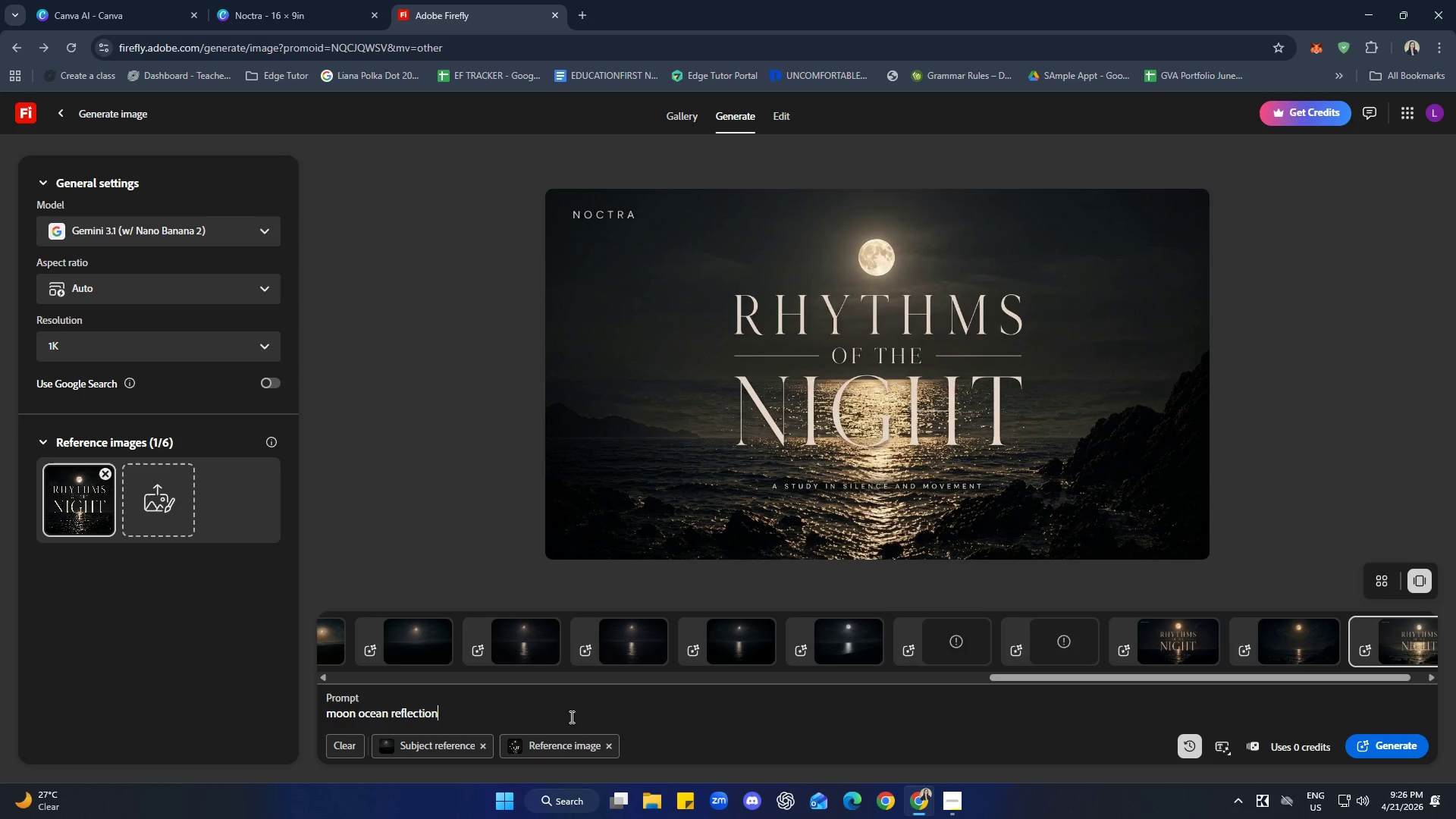 
left_click_drag(start_coordinate=[932, 410], to_coordinate=[934, 415])
 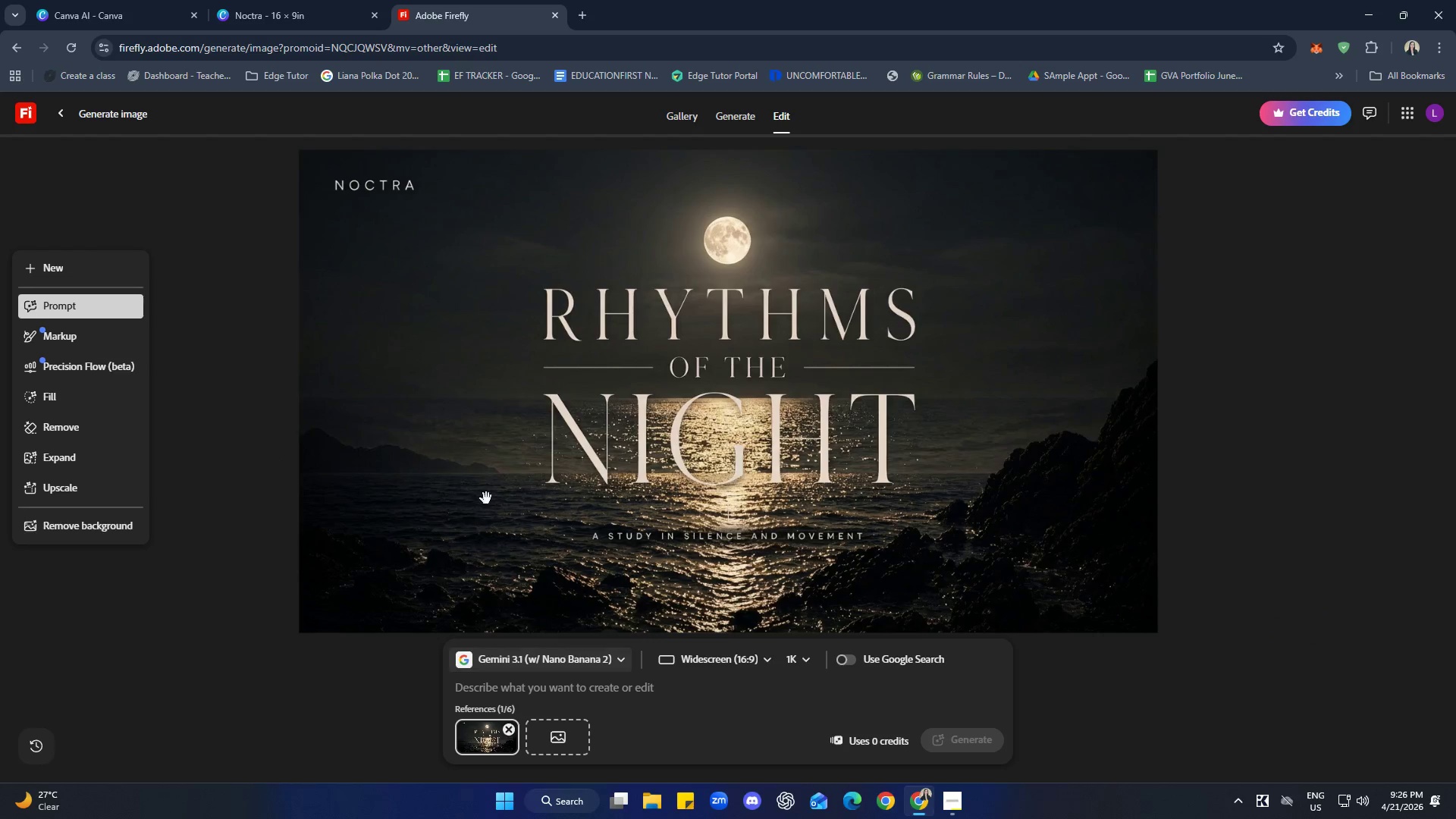 
left_click([1248, 491])
 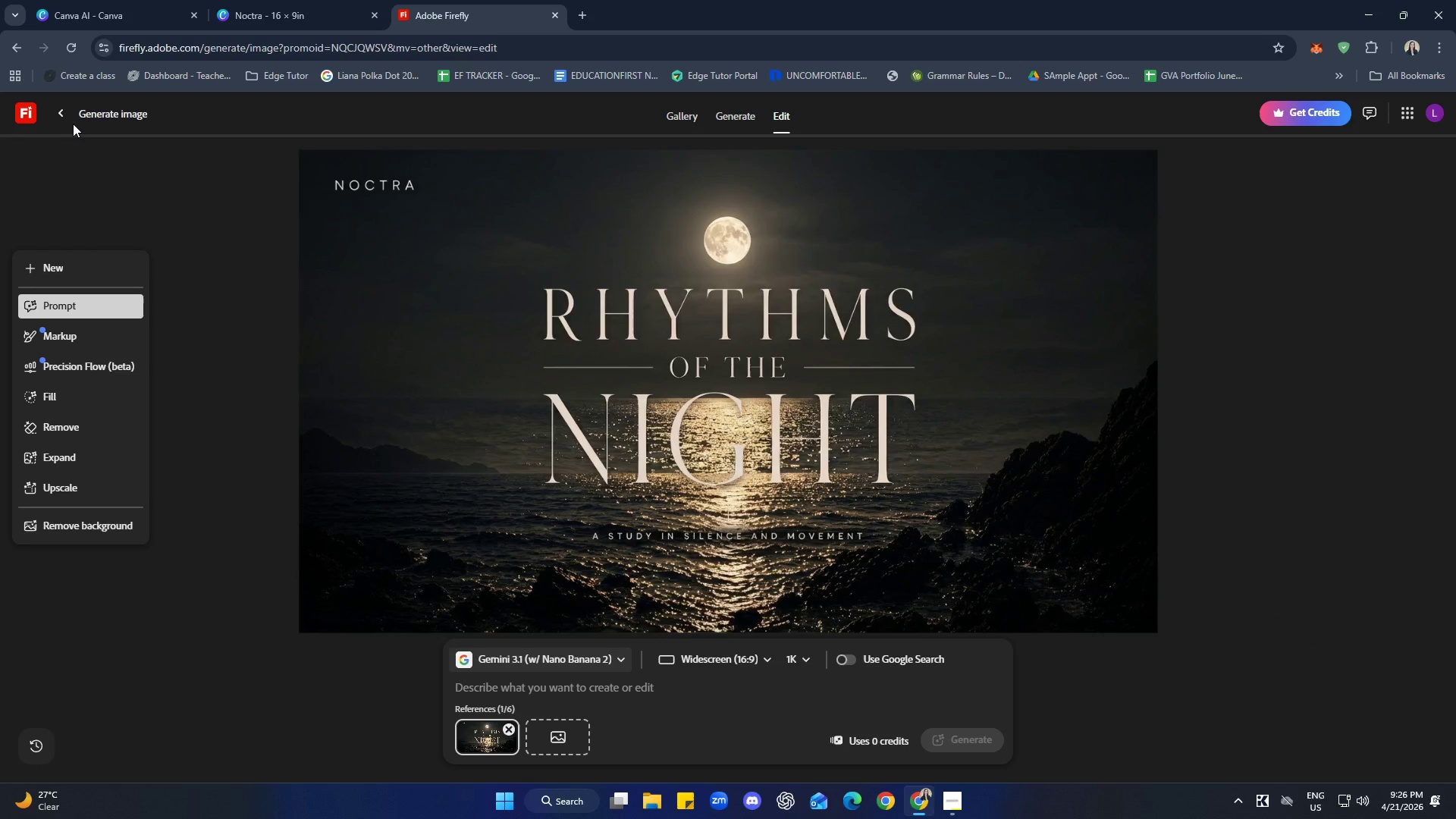 
left_click([73, 124])
 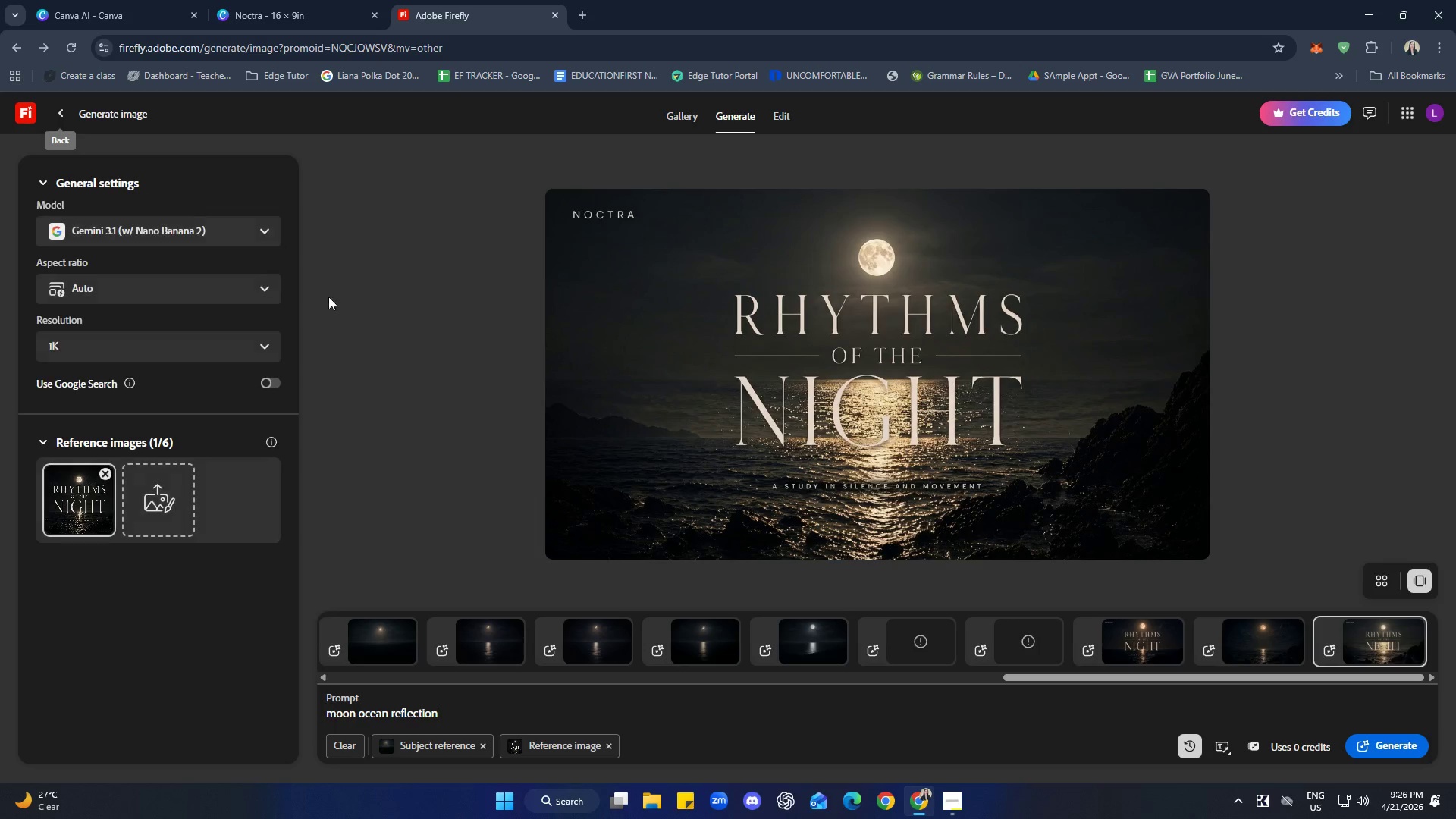 
left_click([688, 704])
 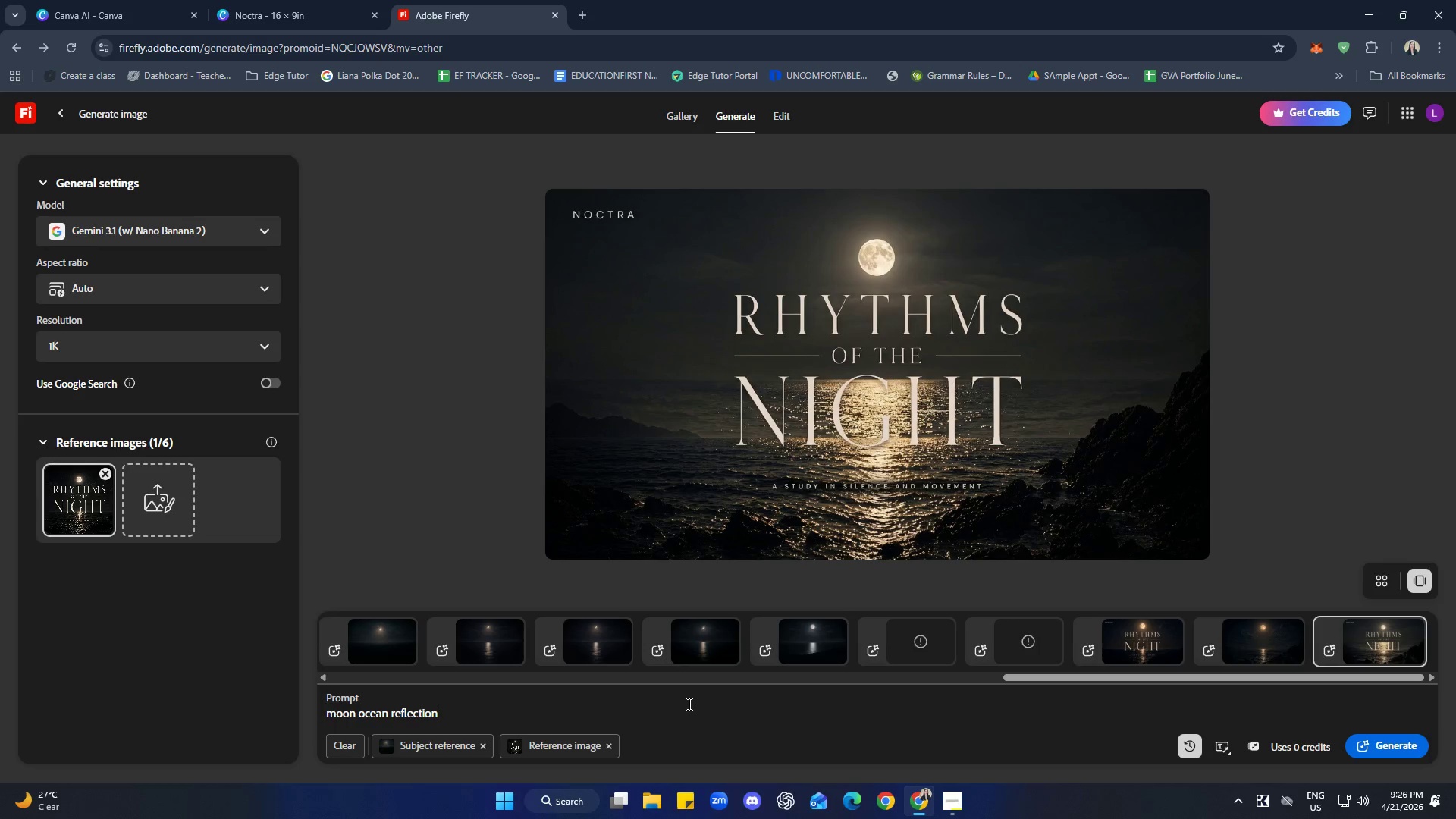 
type( no text)
 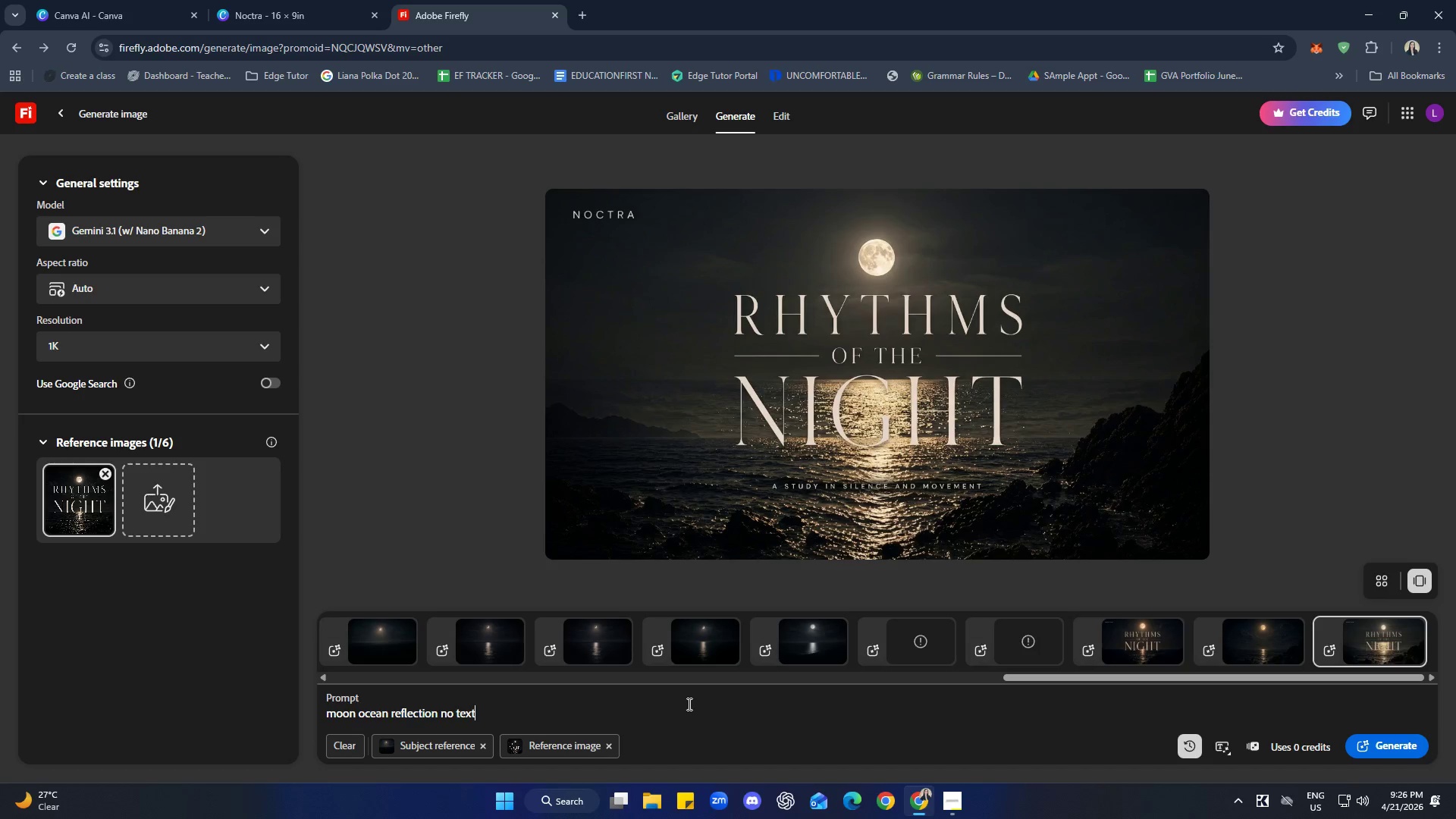 
hold_key(key=Backspace, duration=1.5)
 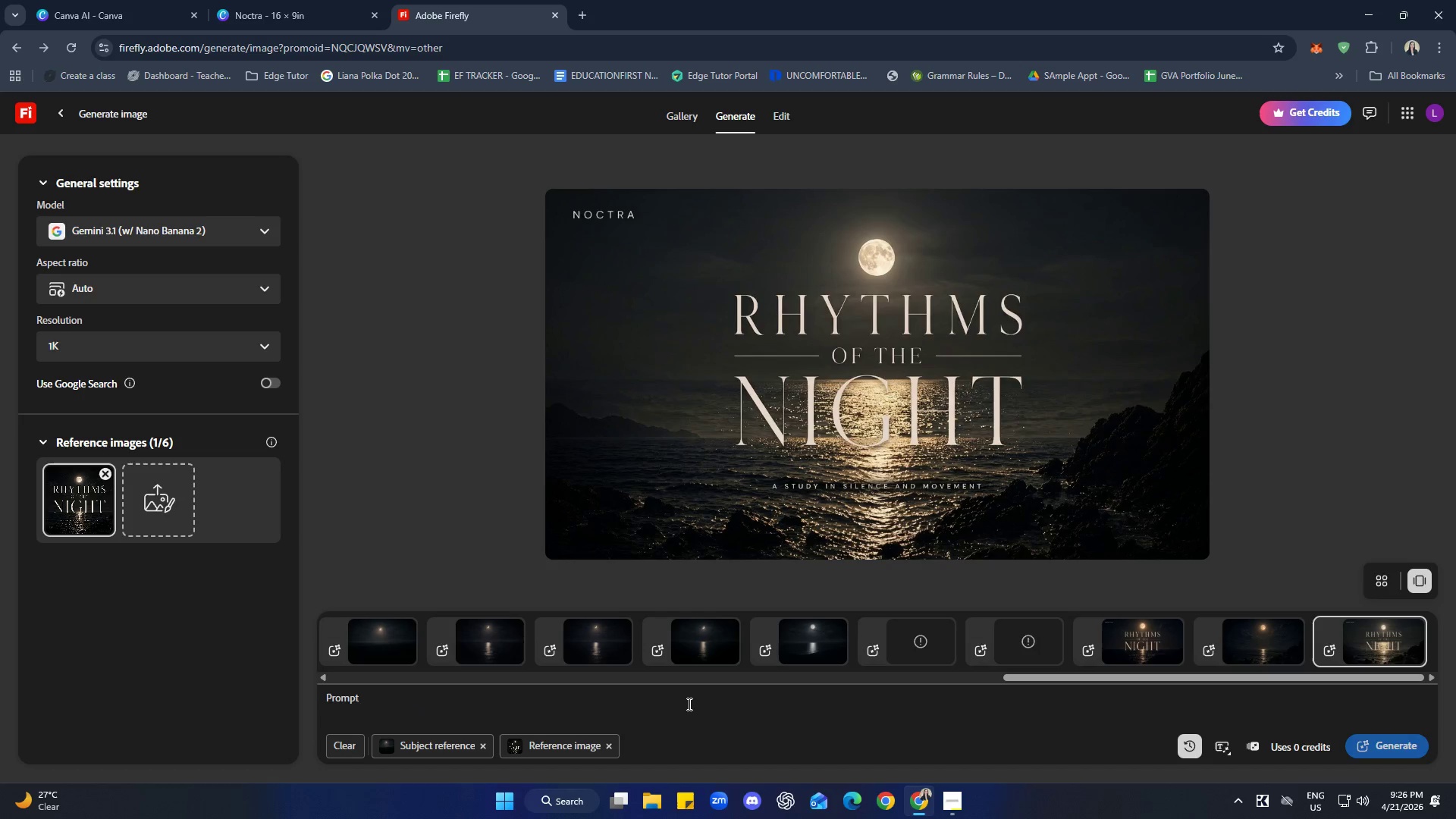 
key(Backspace)
 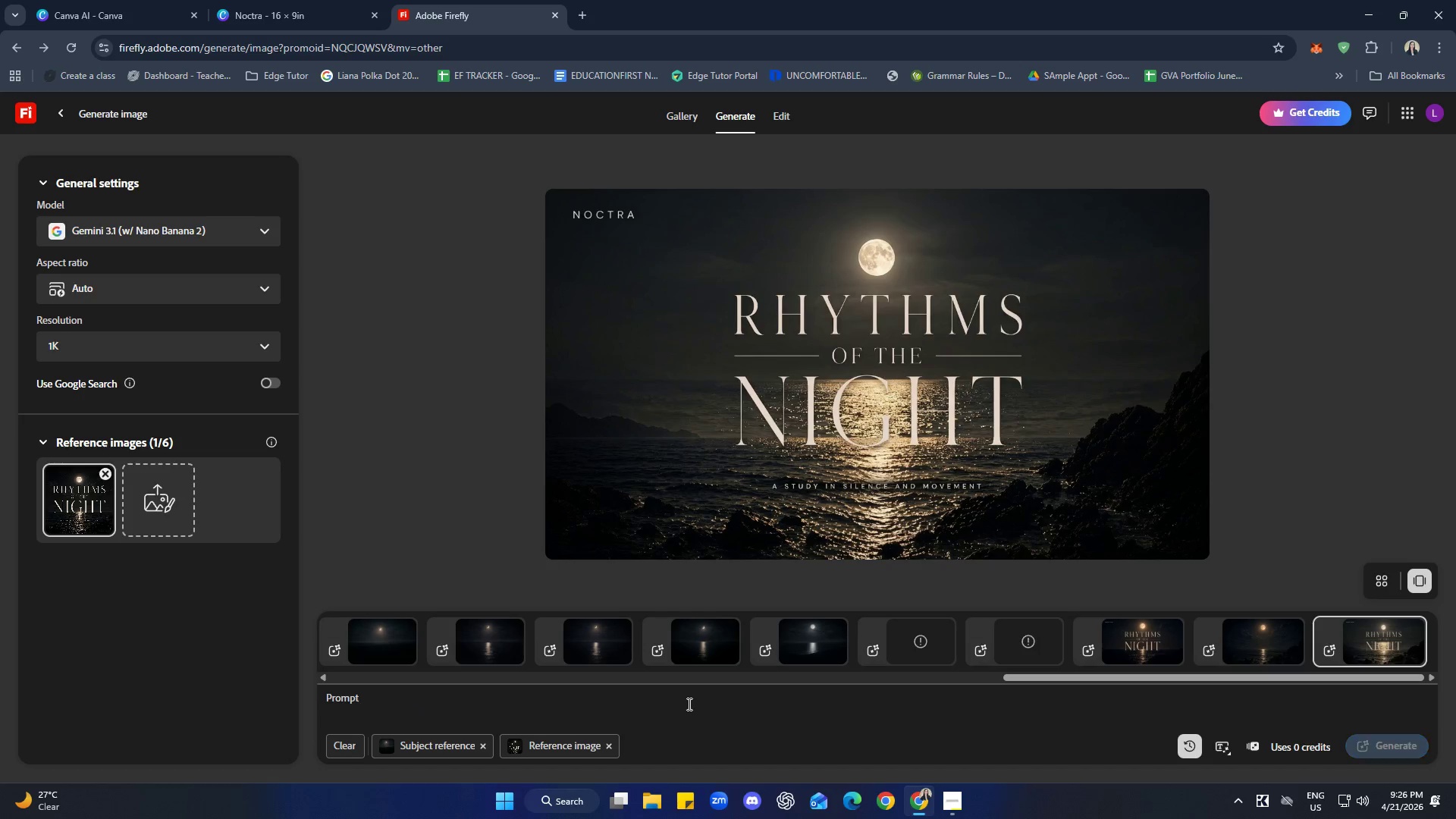 
key(Backspace)
 